 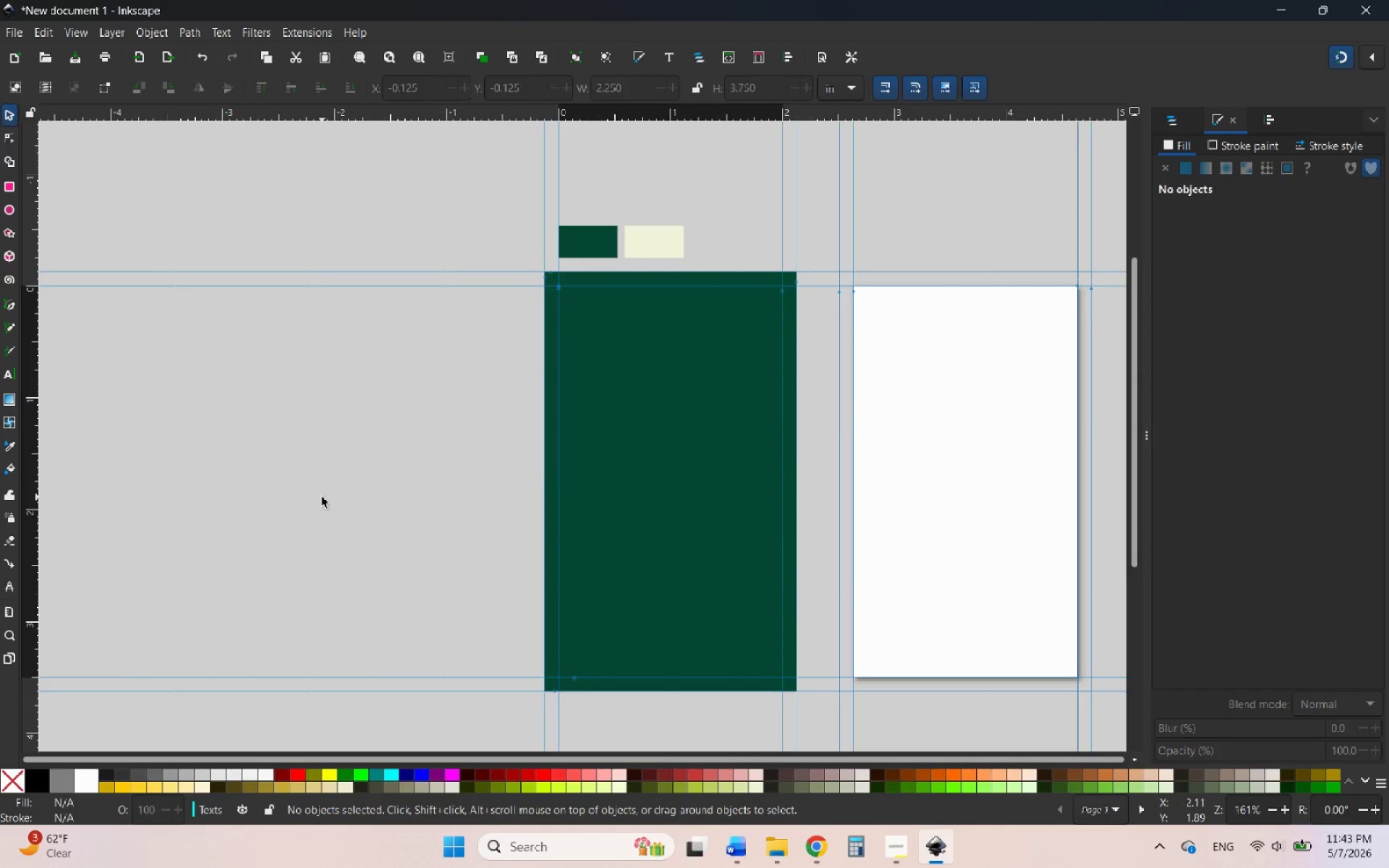 
scroll: coordinate [501, 349], scroll_direction: down, amount: 1.0
 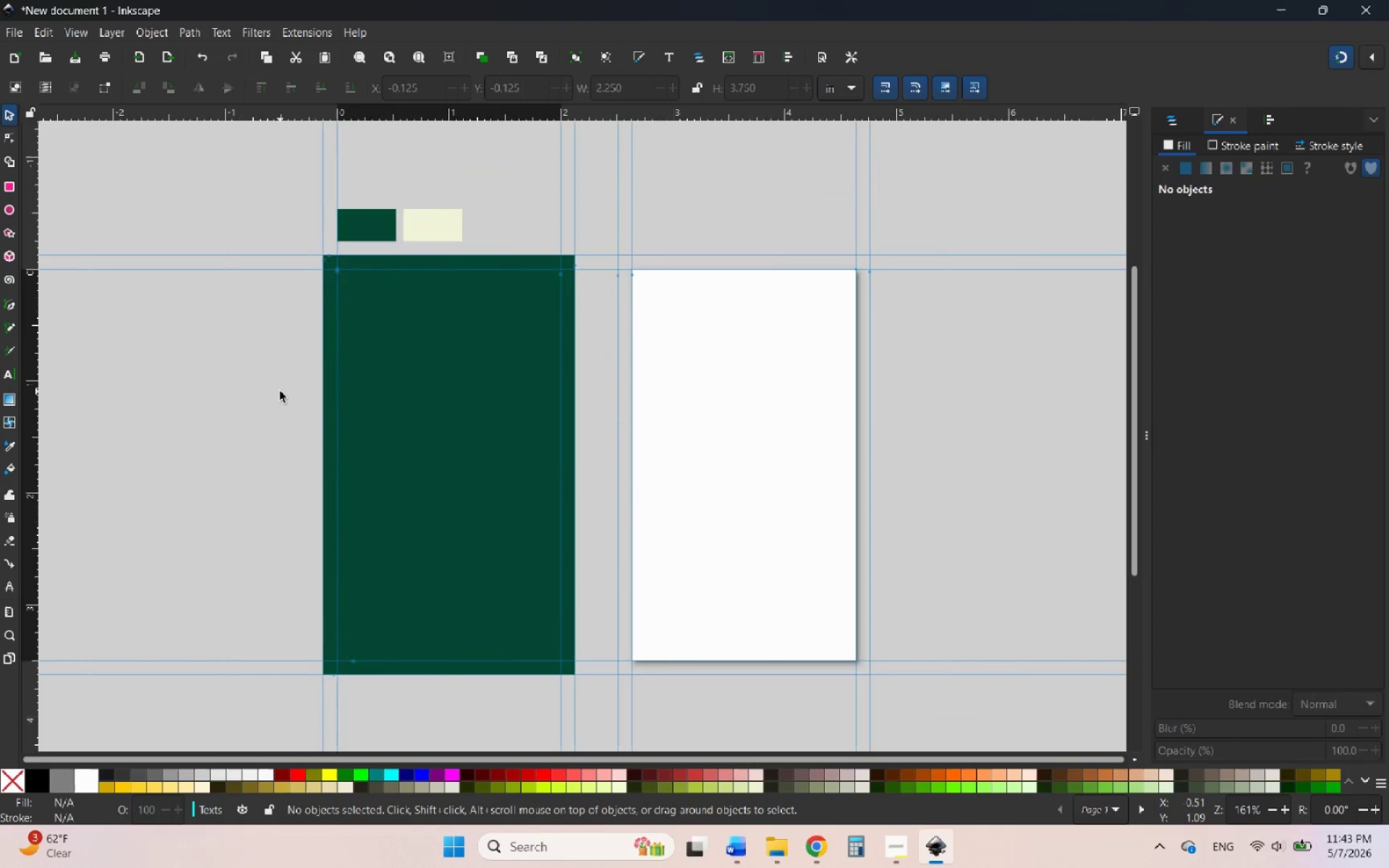 
wait(8.57)
 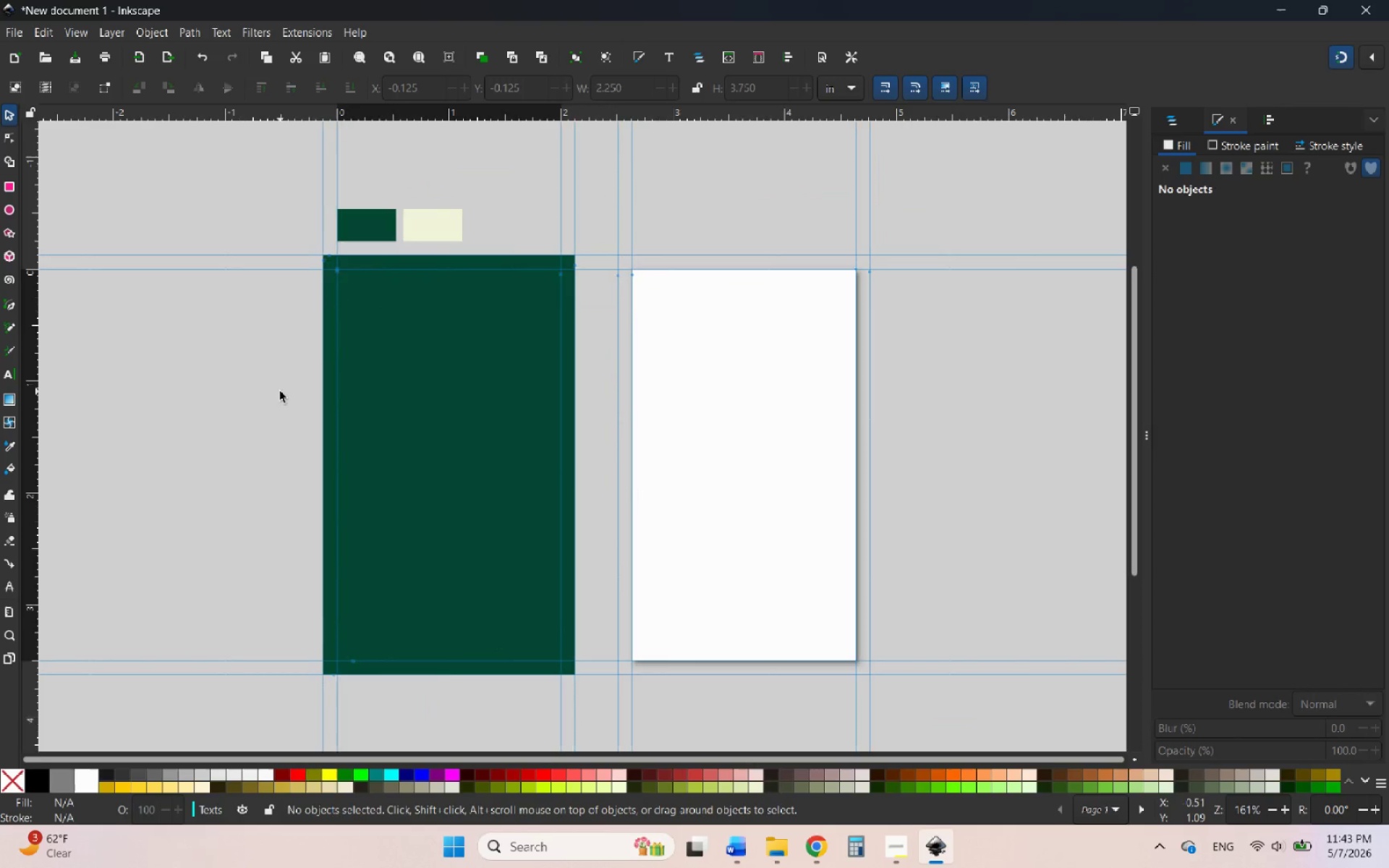 
left_click([278, 385])
 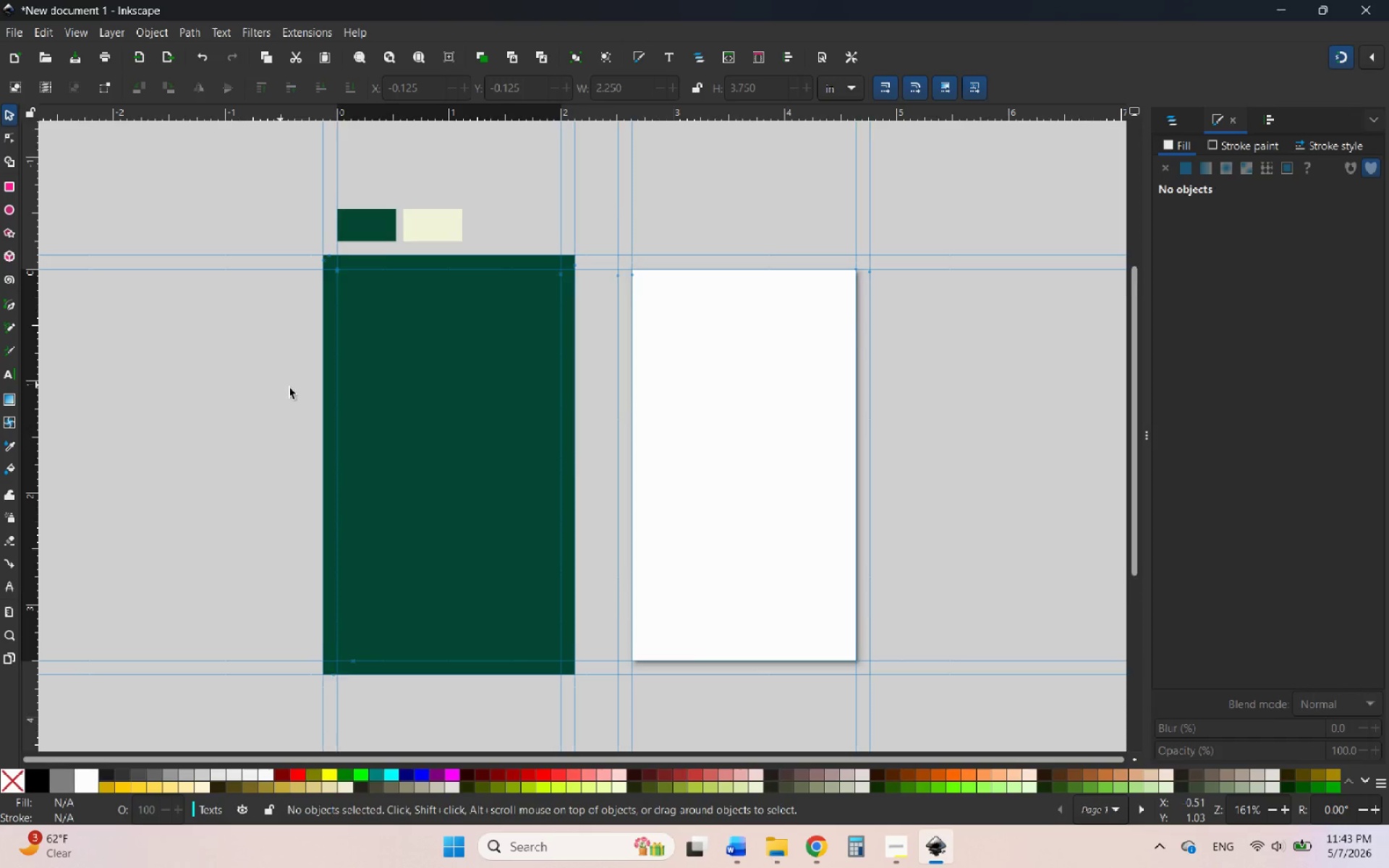 
scroll: coordinate [307, 396], scroll_direction: down, amount: 1.0
 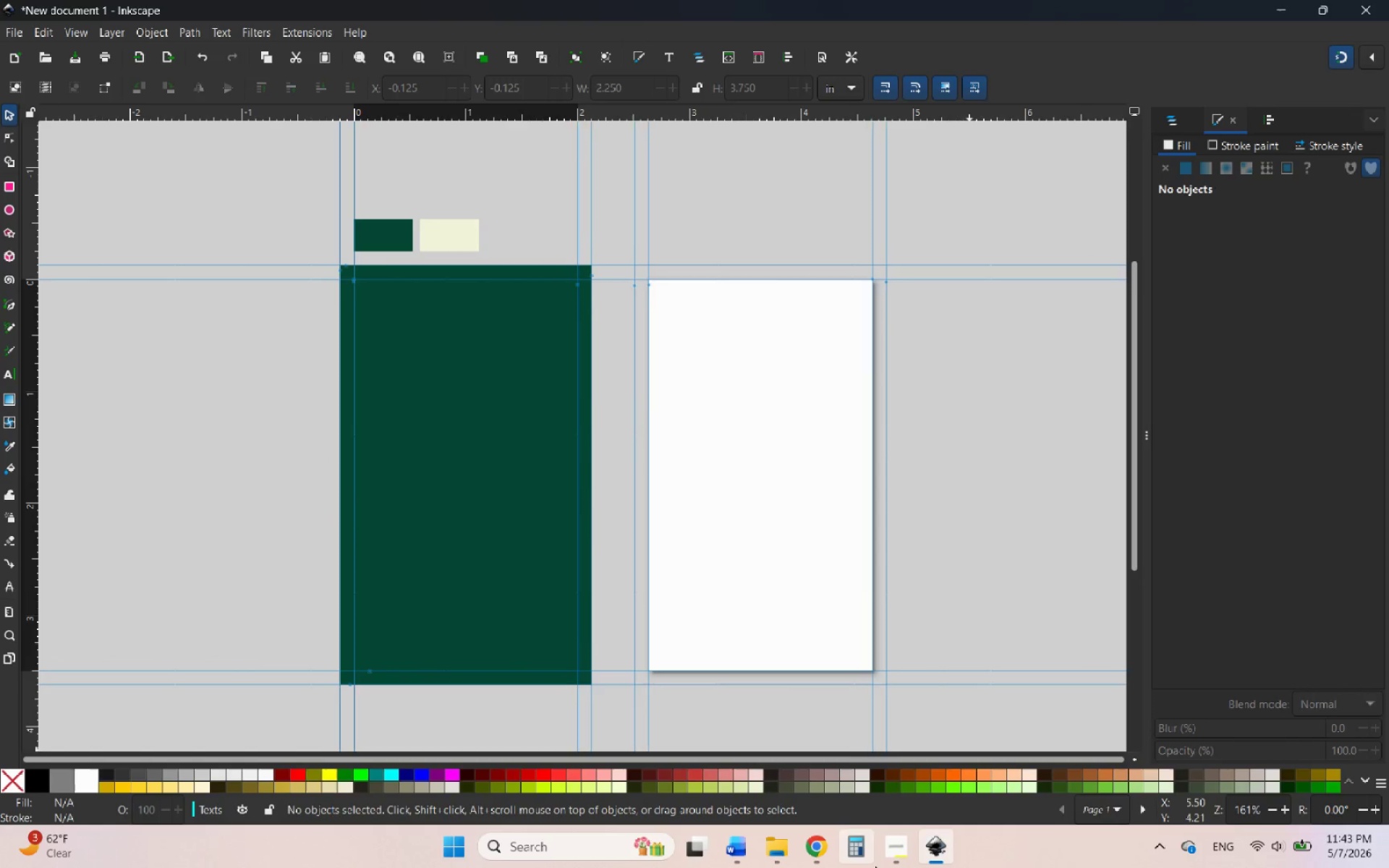 
left_click([816, 853])
 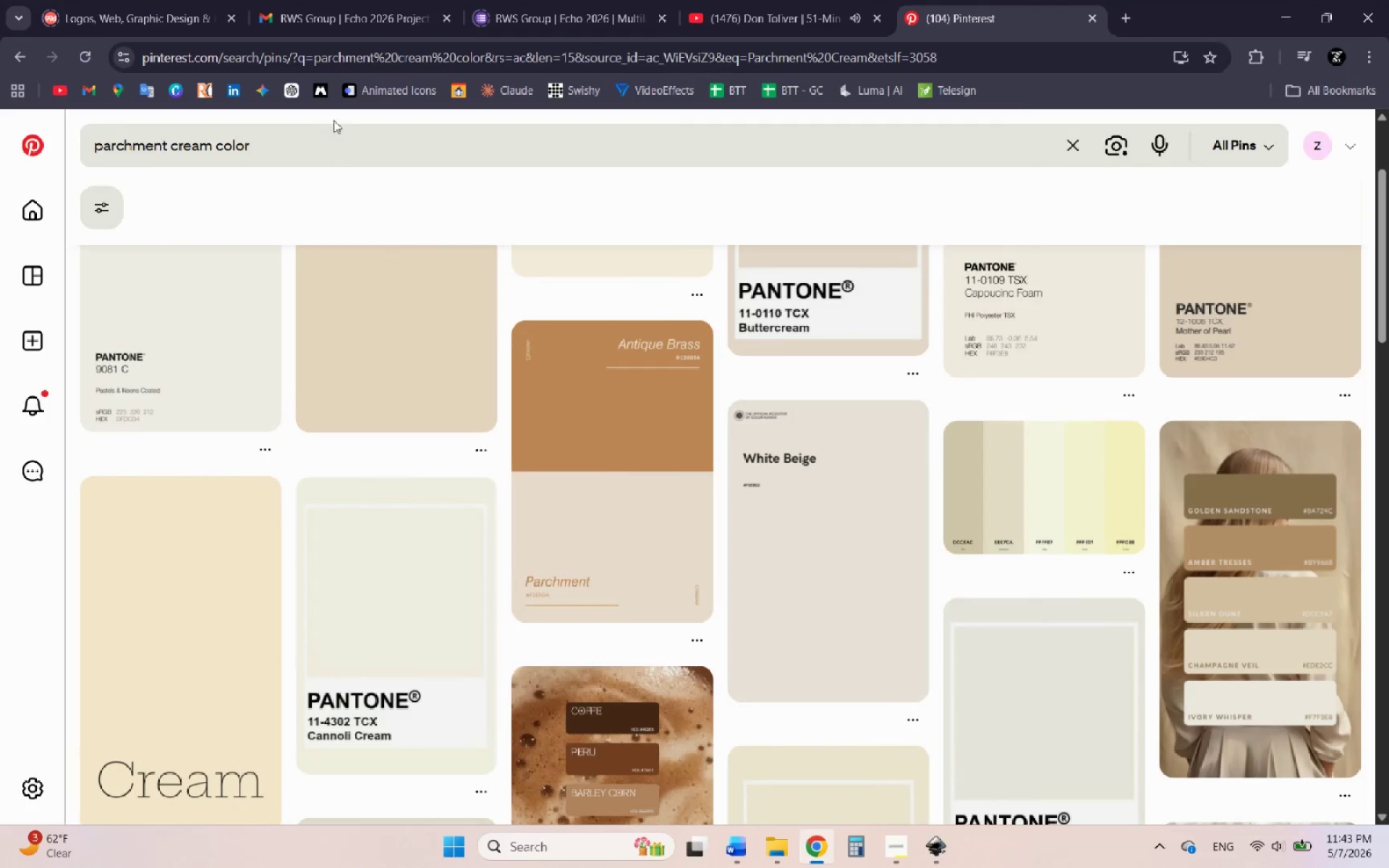 
left_click_drag(start_coordinate=[271, 158], to_coordinate=[0, 129])
 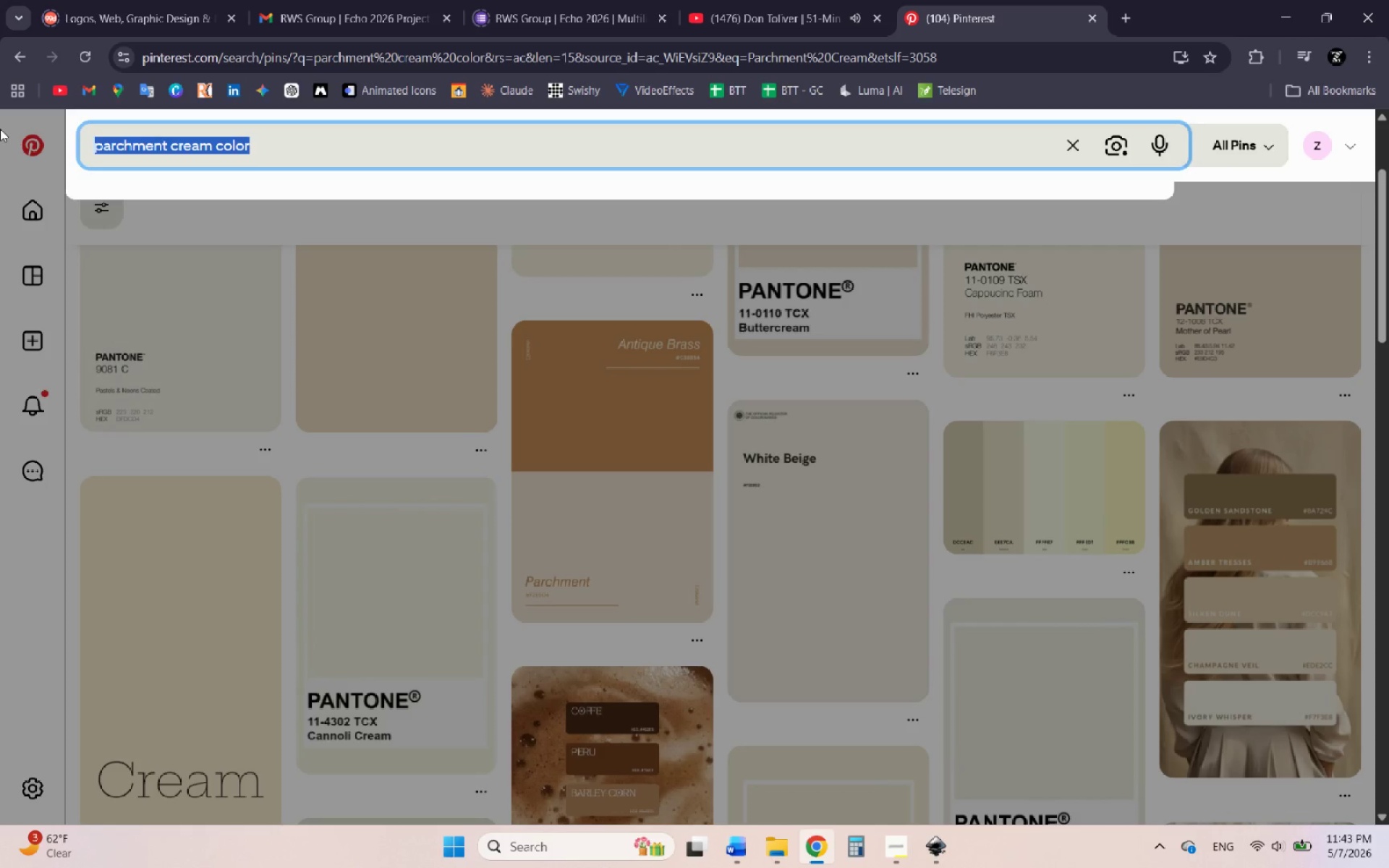 
key(Control+V)
 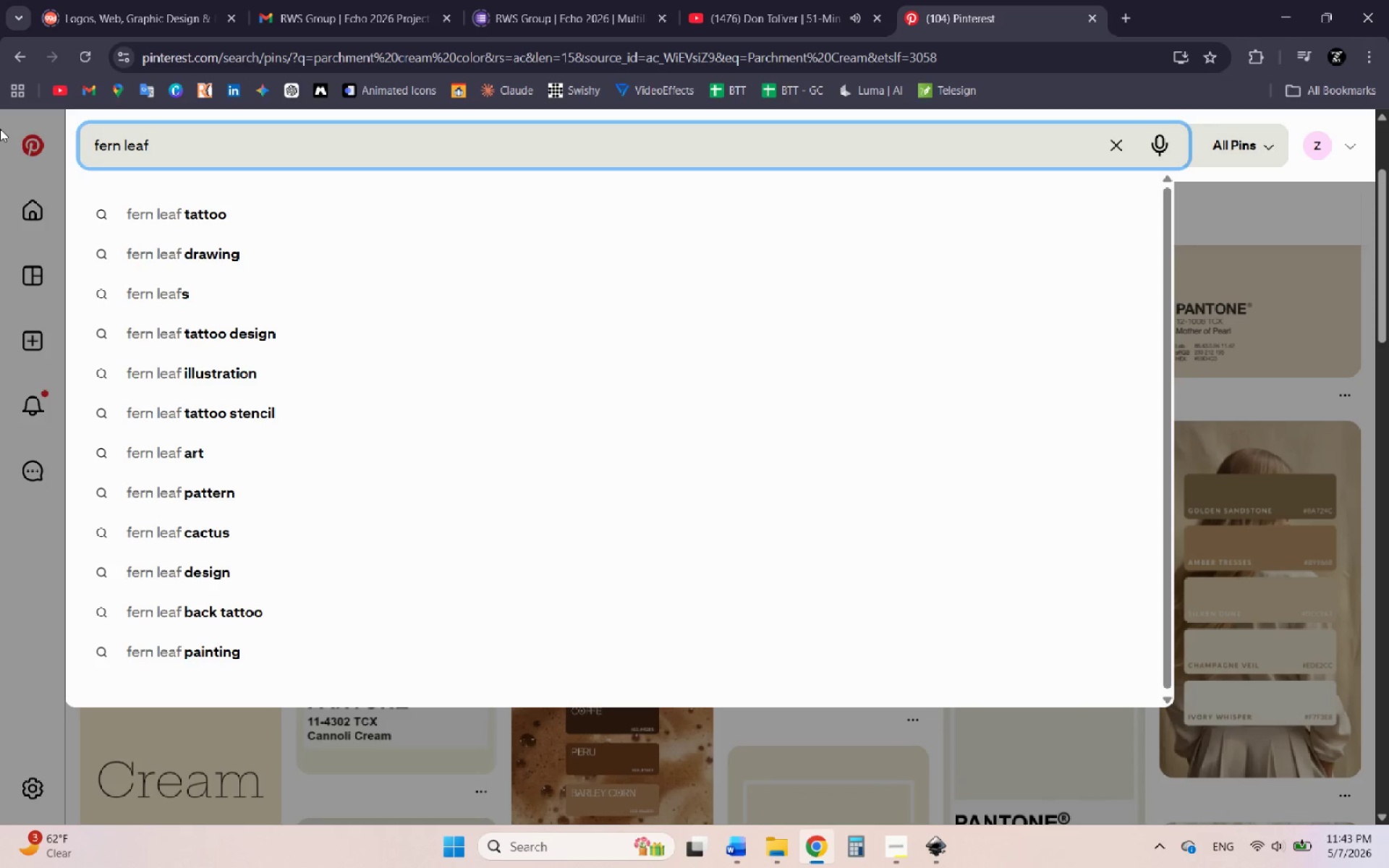 
key(Enter)
 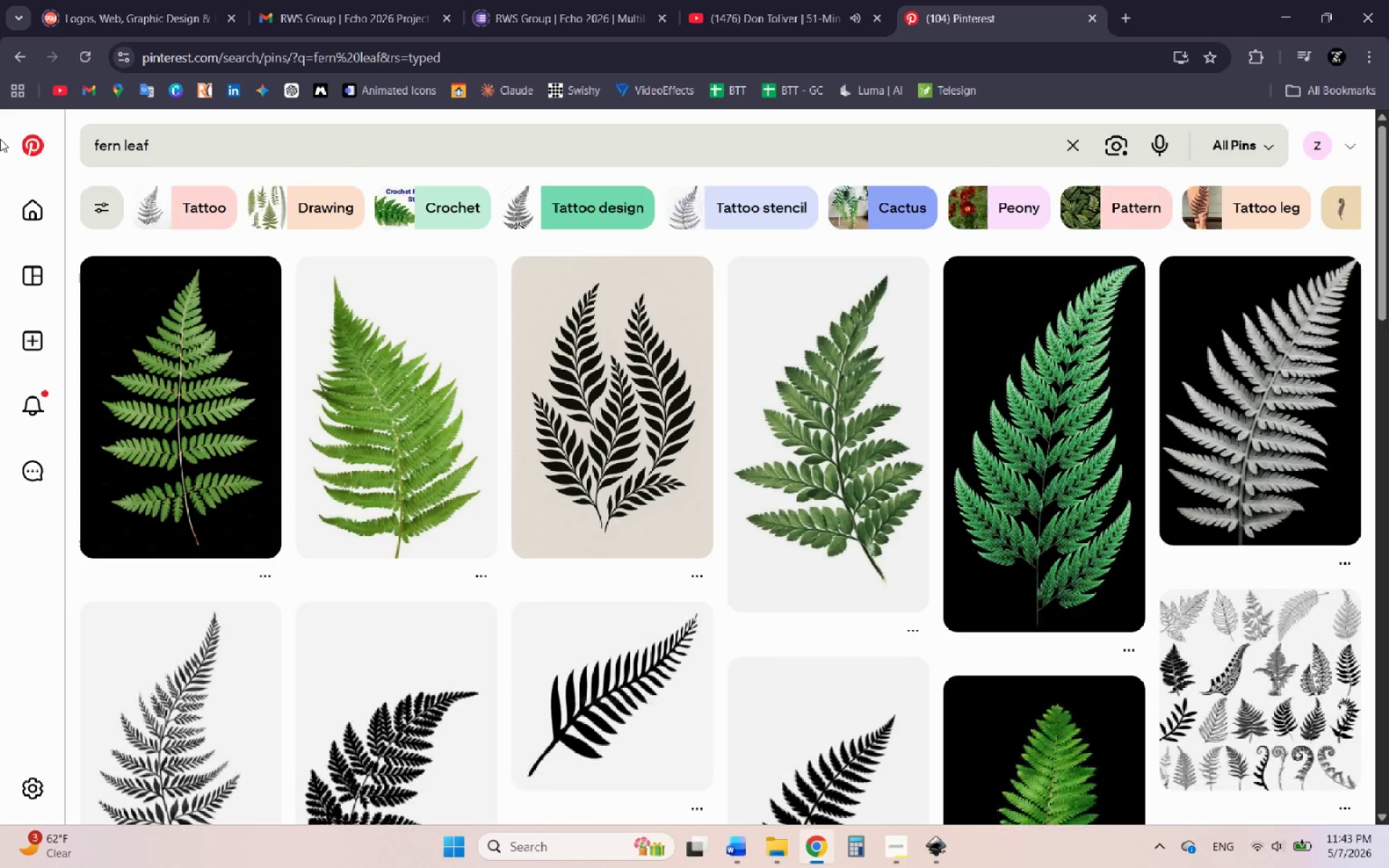 
wait(15.09)
 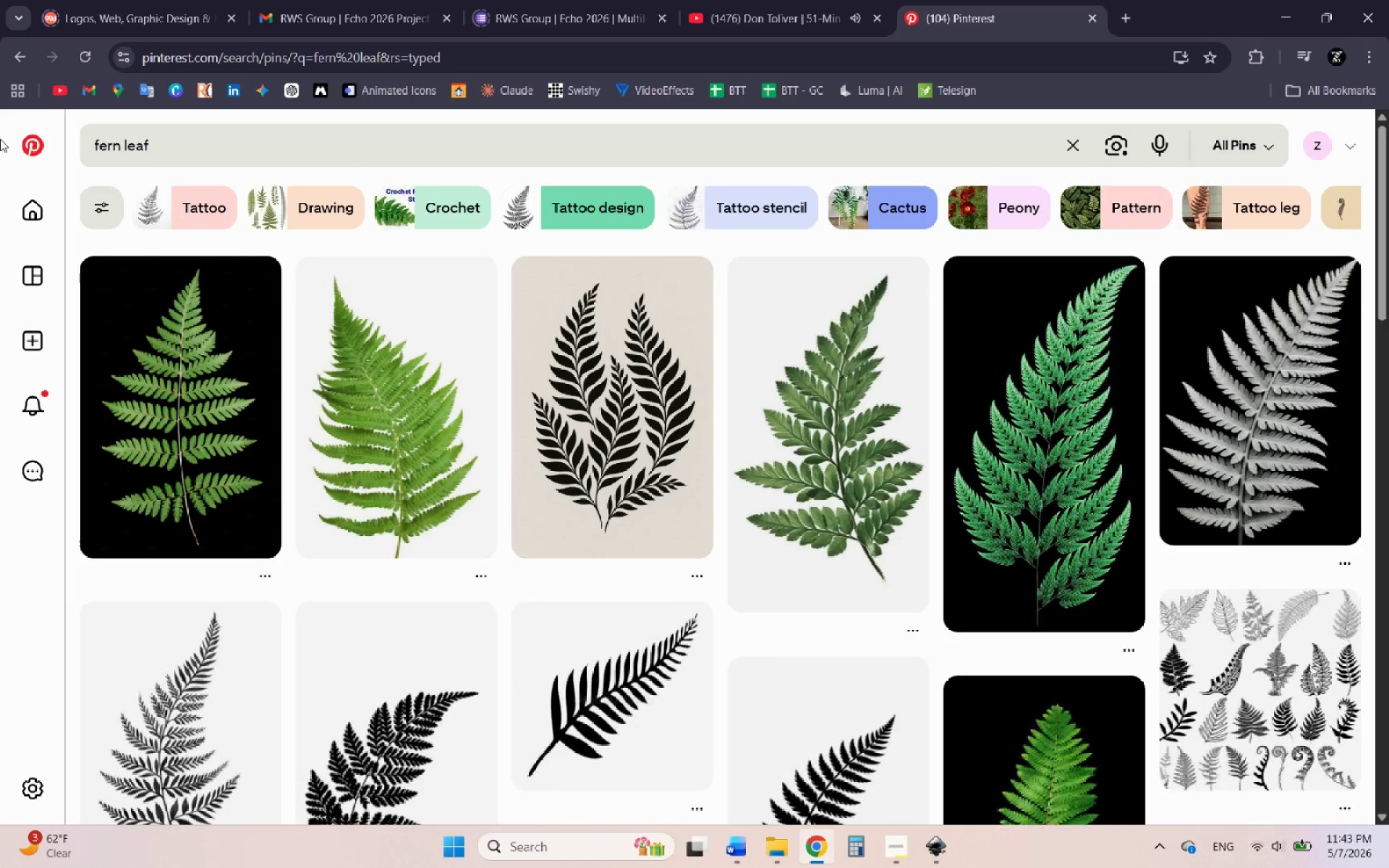 
scroll: coordinate [679, 356], scroll_direction: down, amount: 9.0
 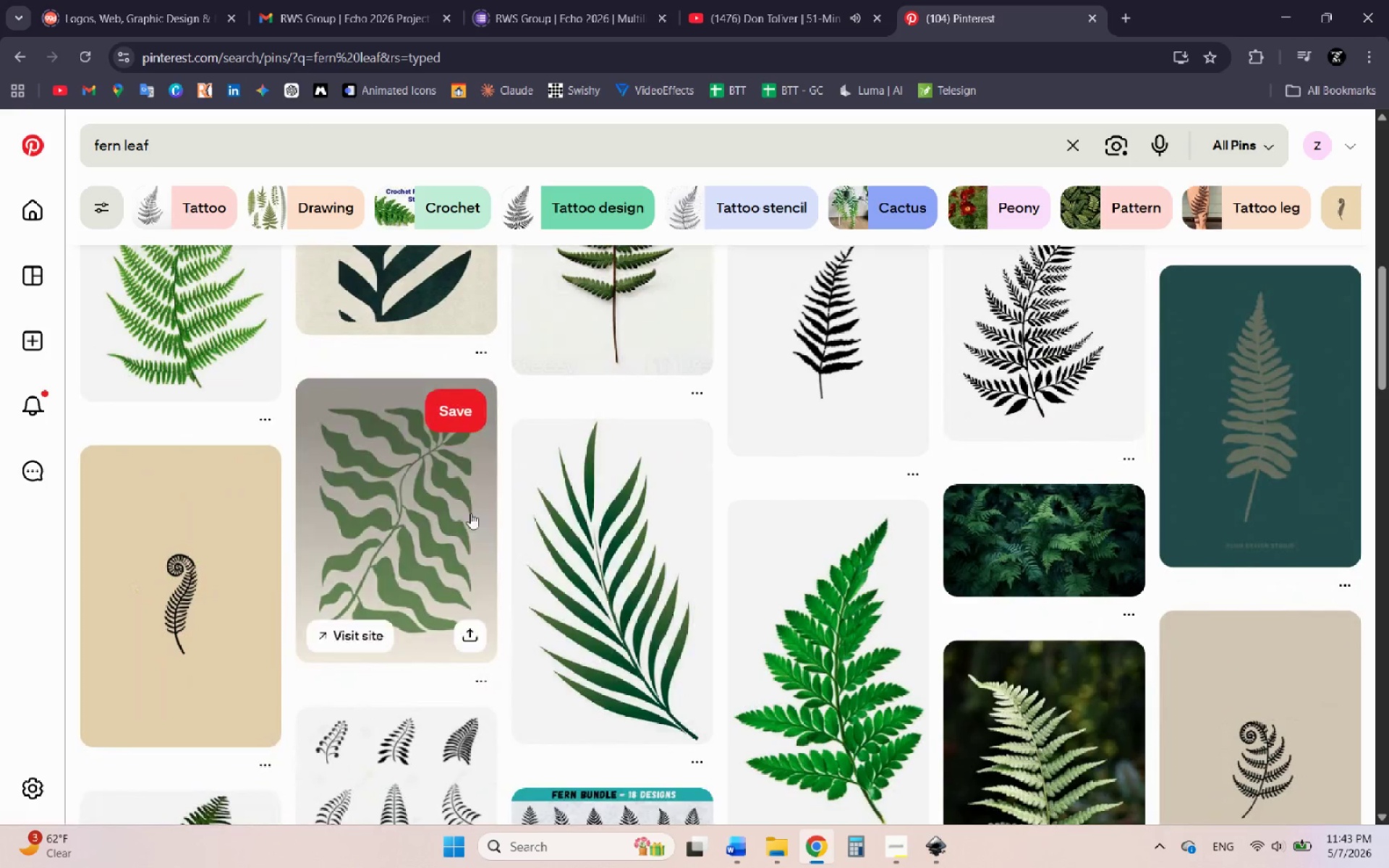 
left_click([446, 517])
 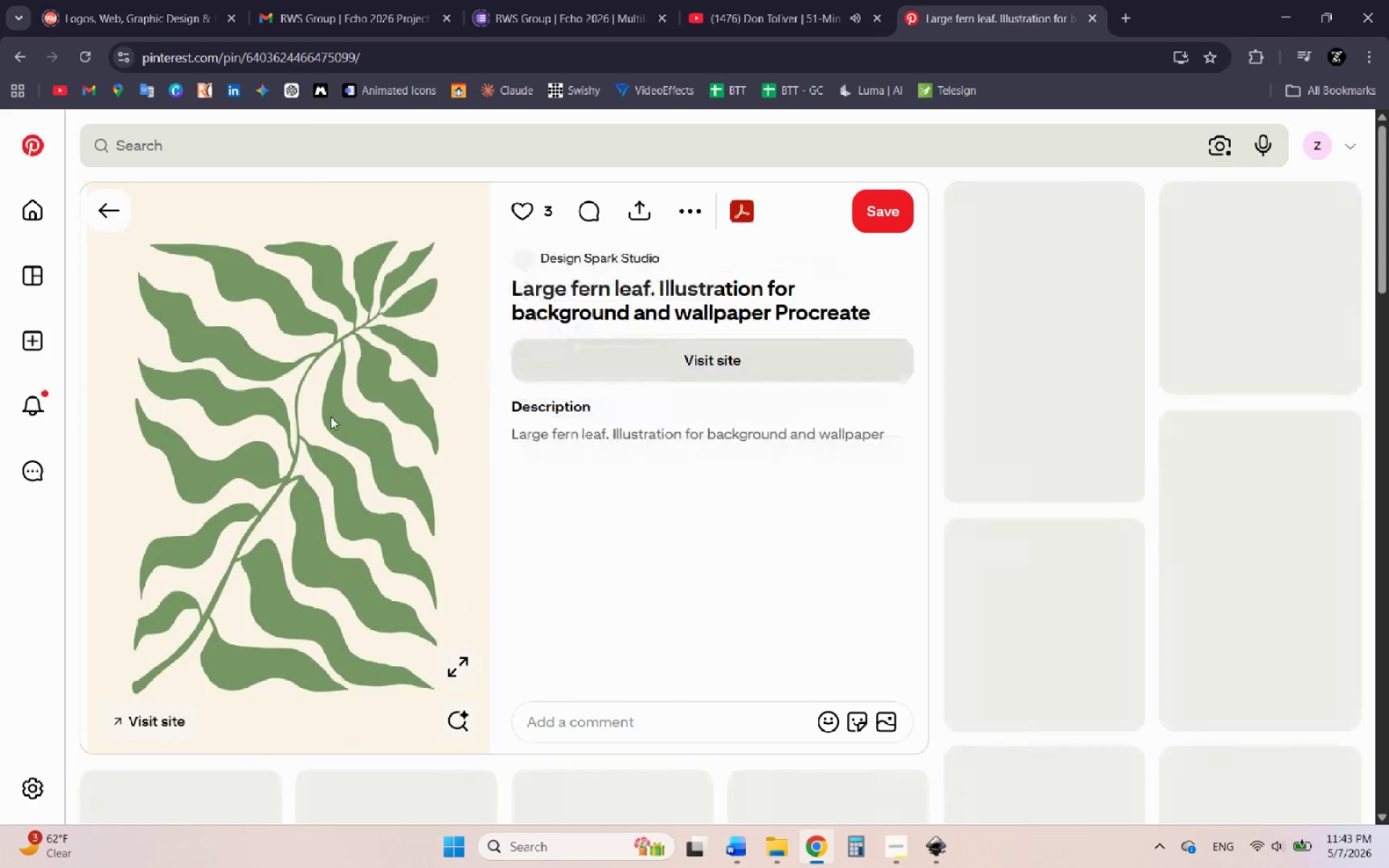 
right_click([331, 417])
 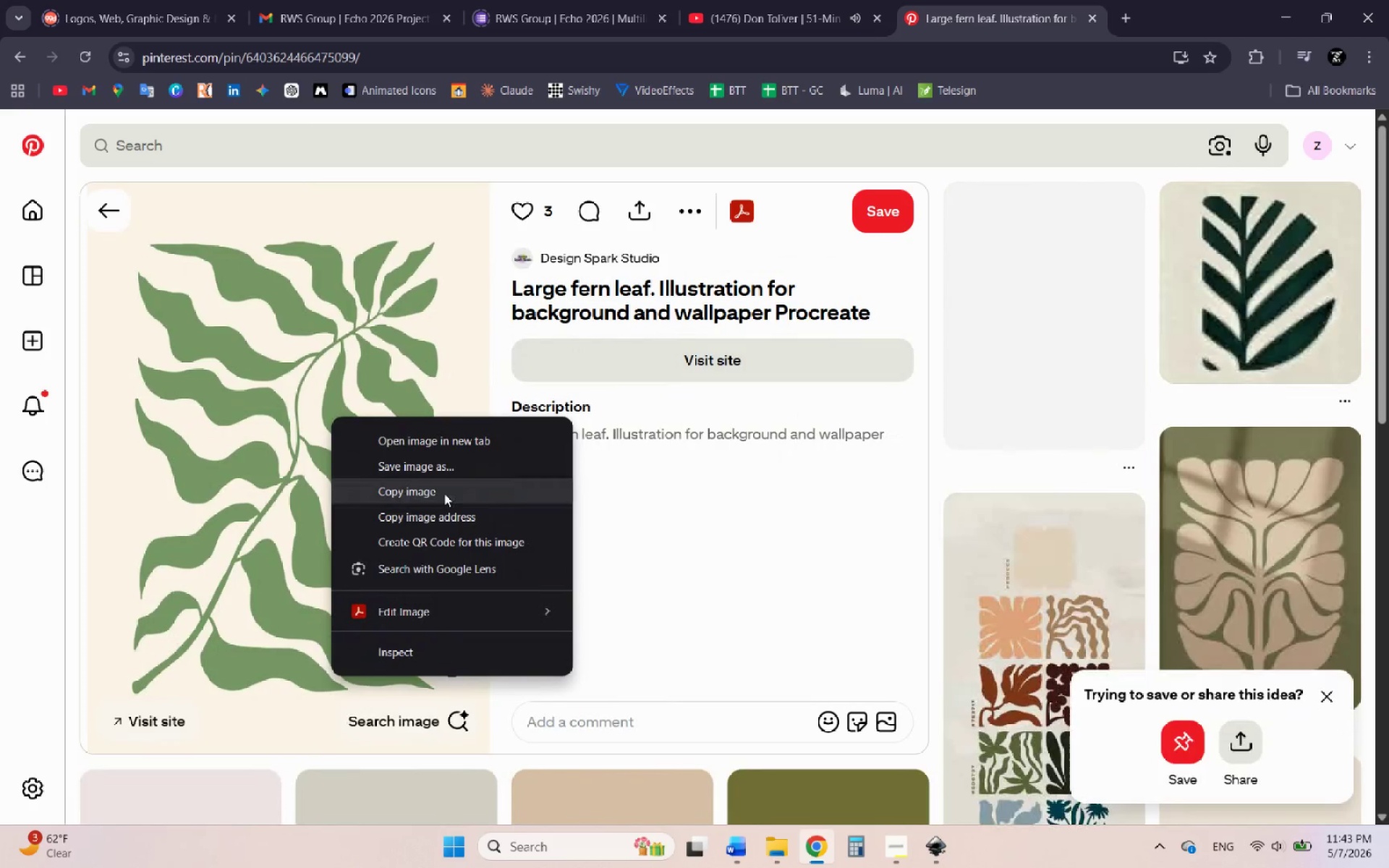 
left_click([444, 494])
 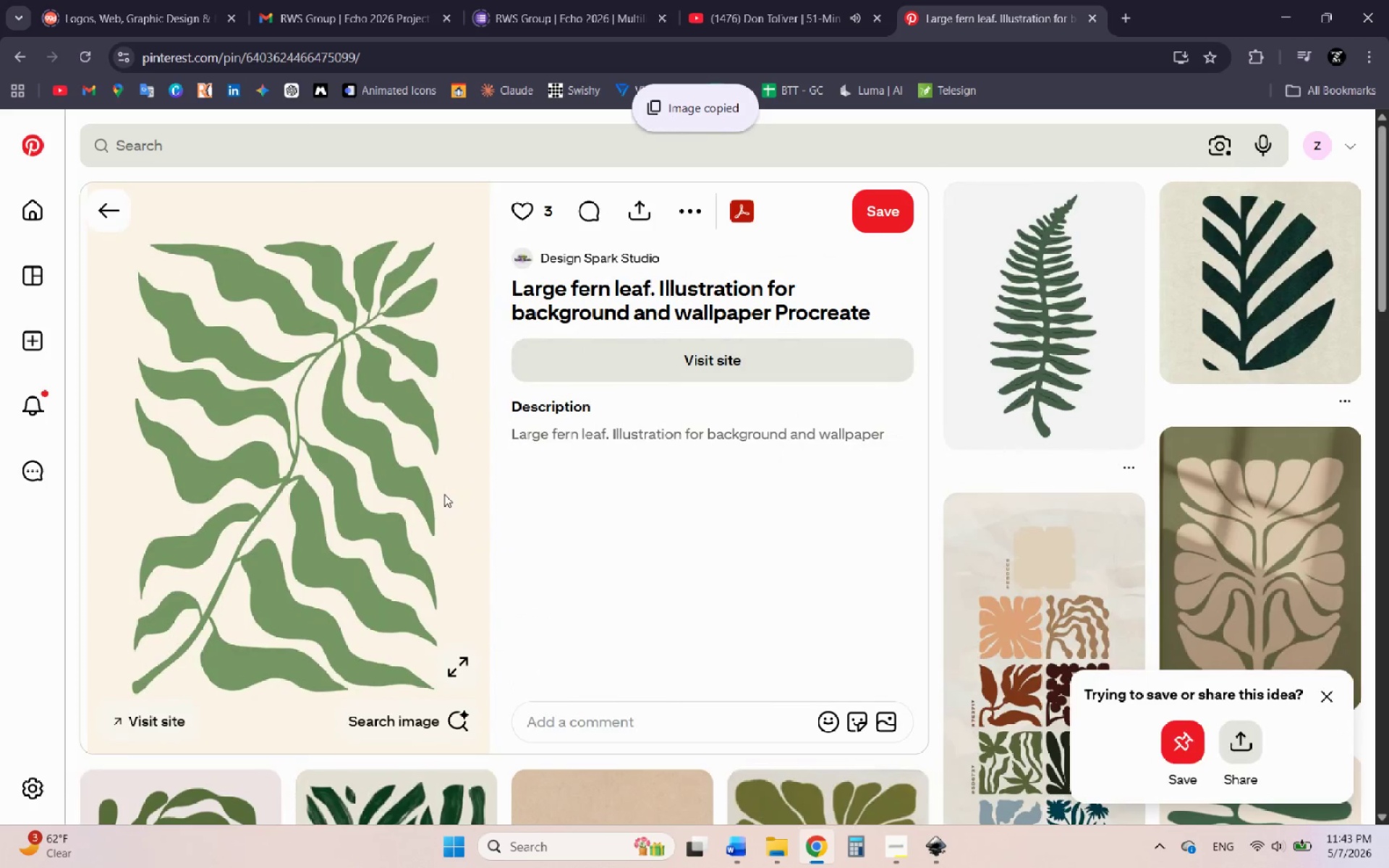 
scroll: coordinate [423, 496], scroll_direction: down, amount: 4.0
 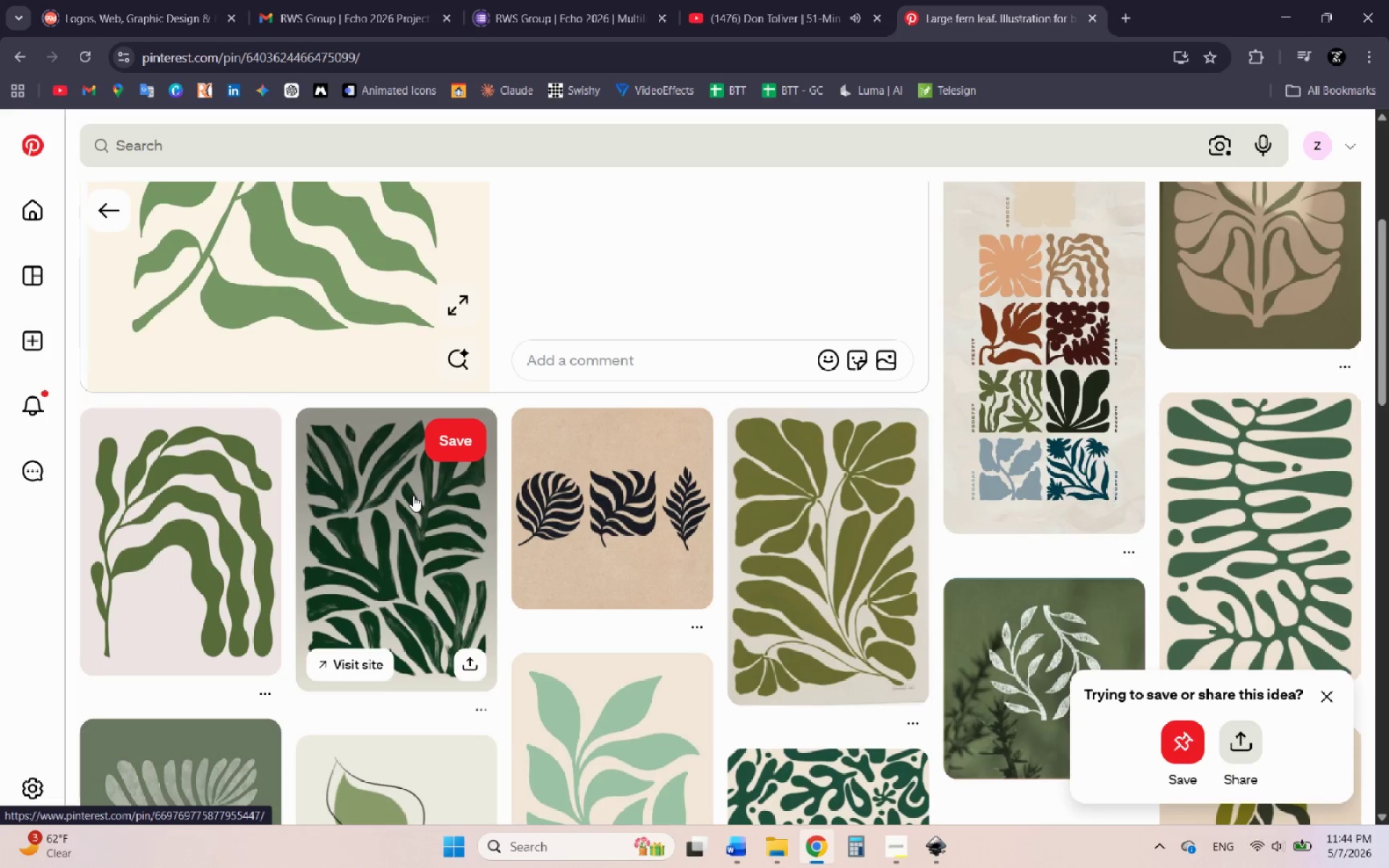 
wait(12.03)
 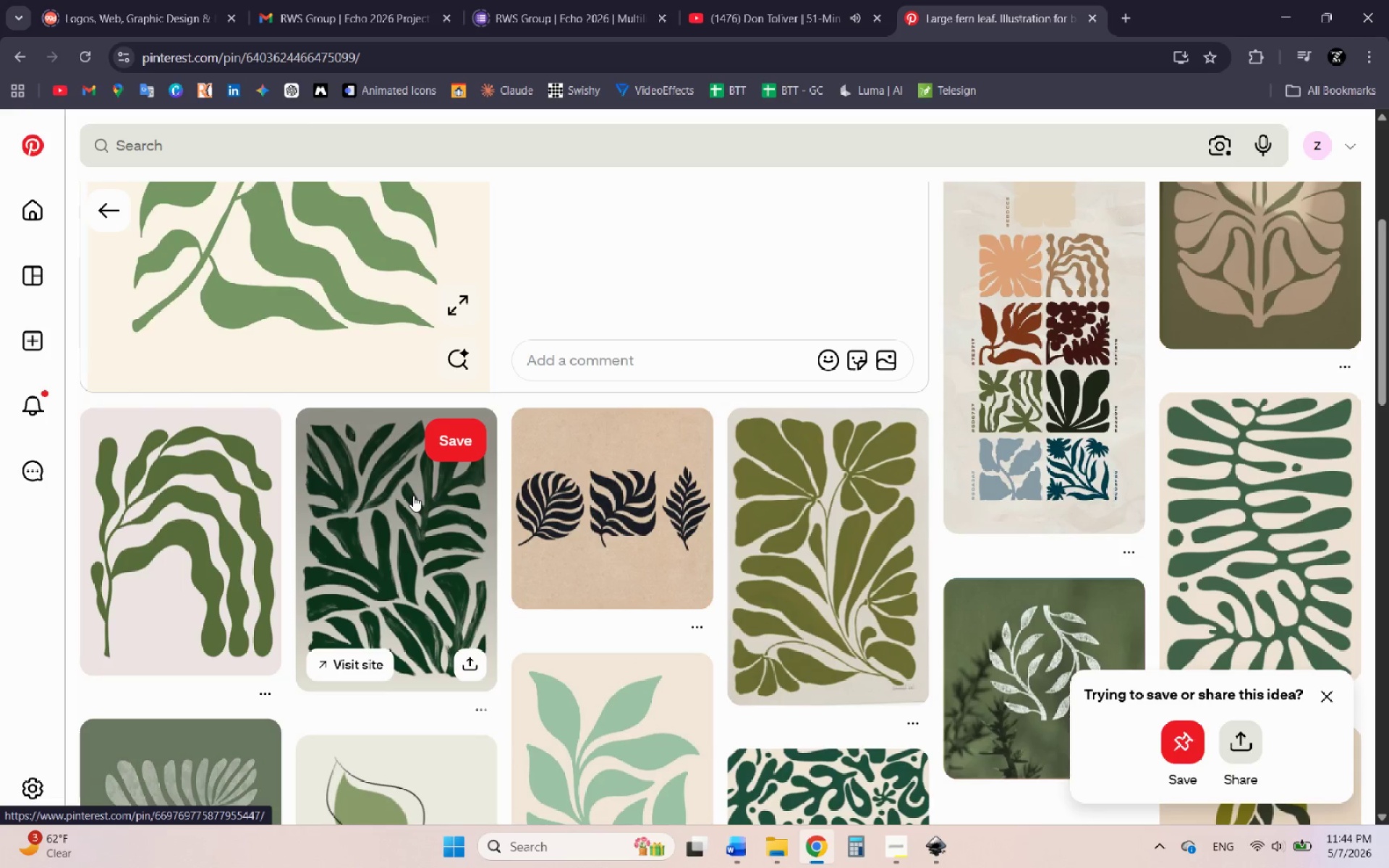 
left_click([586, 504])
 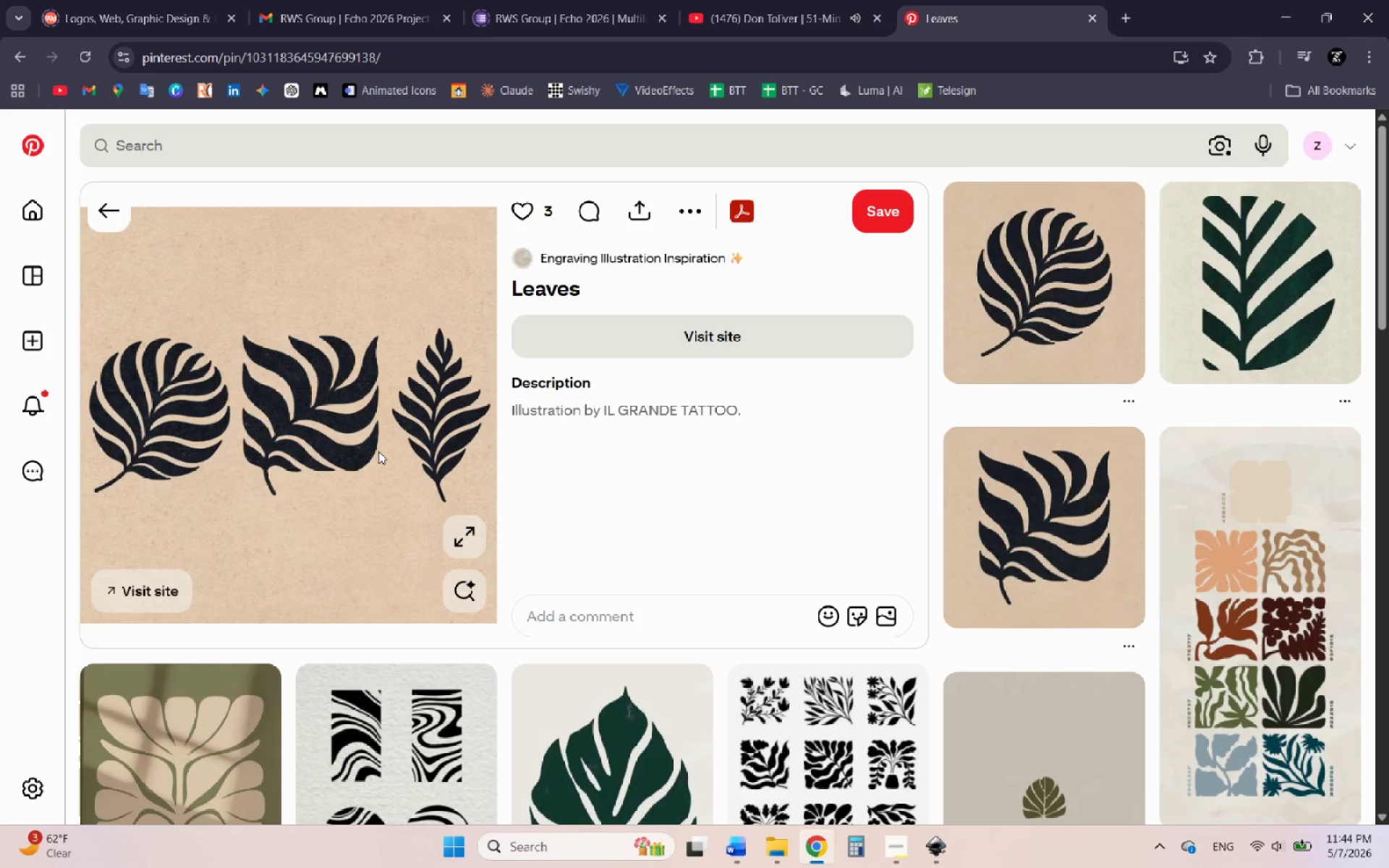 
wait(11.11)
 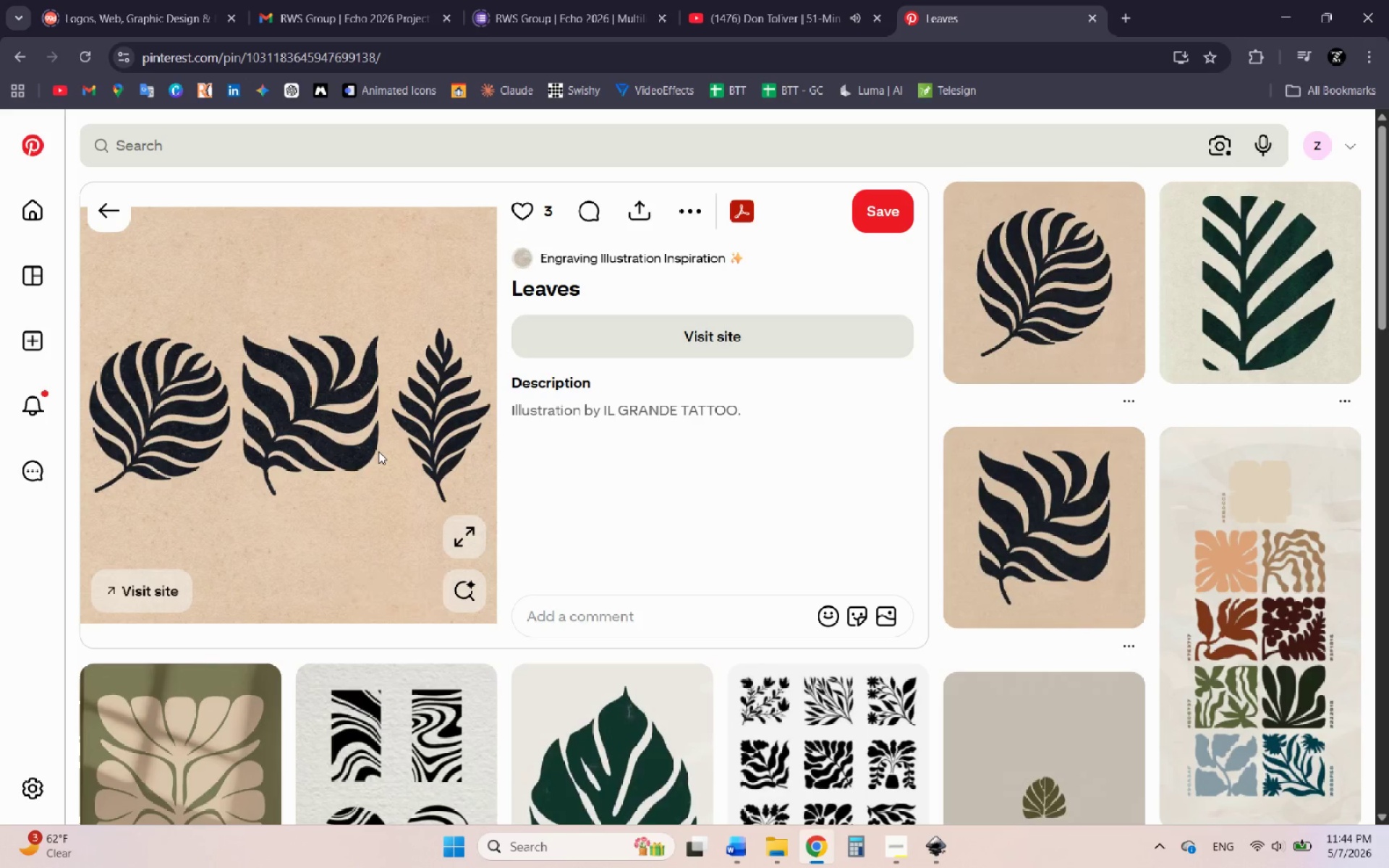 
scroll: coordinate [370, 476], scroll_direction: down, amount: 8.0
 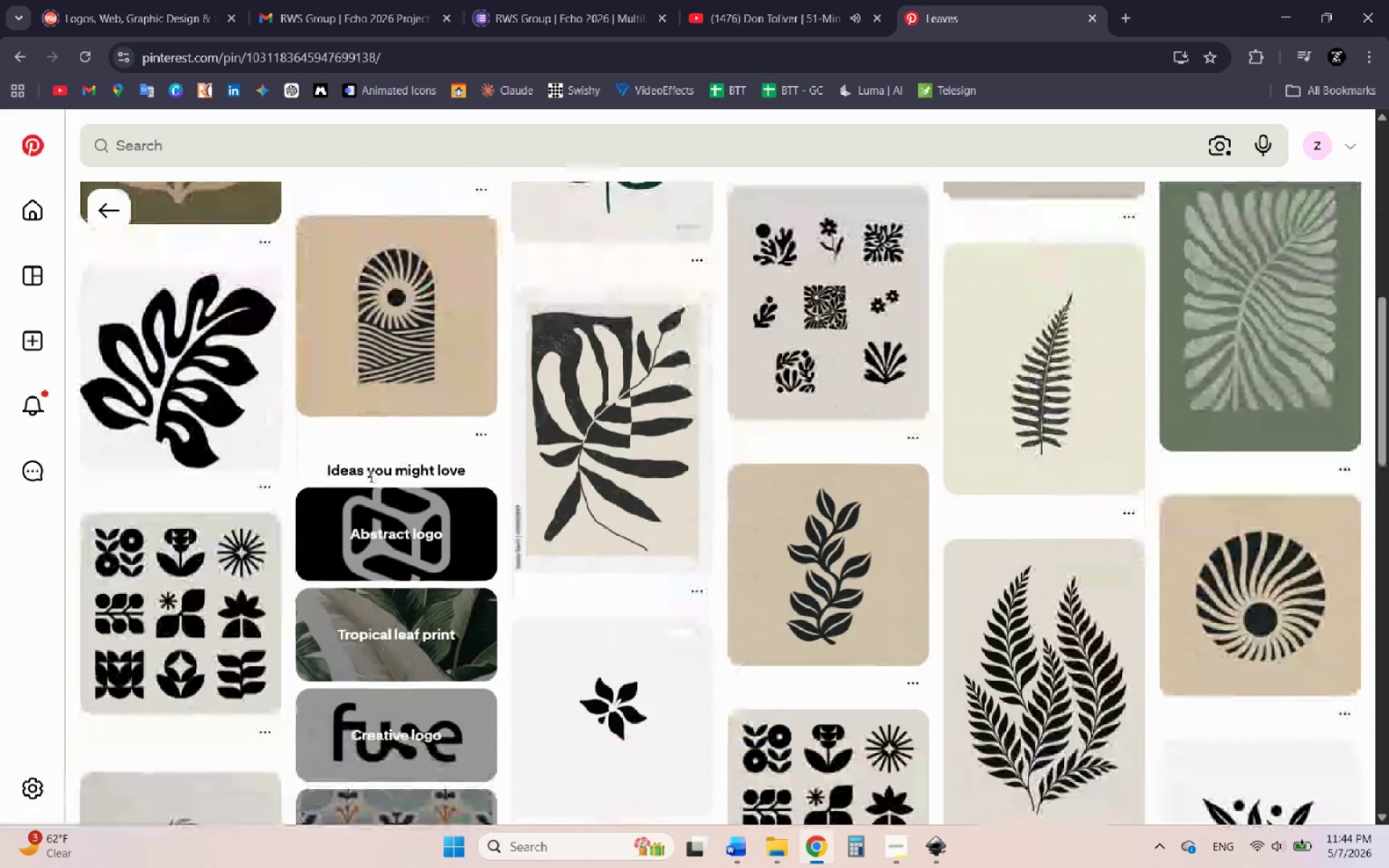 
scroll: coordinate [363, 477], scroll_direction: up, amount: 9.0
 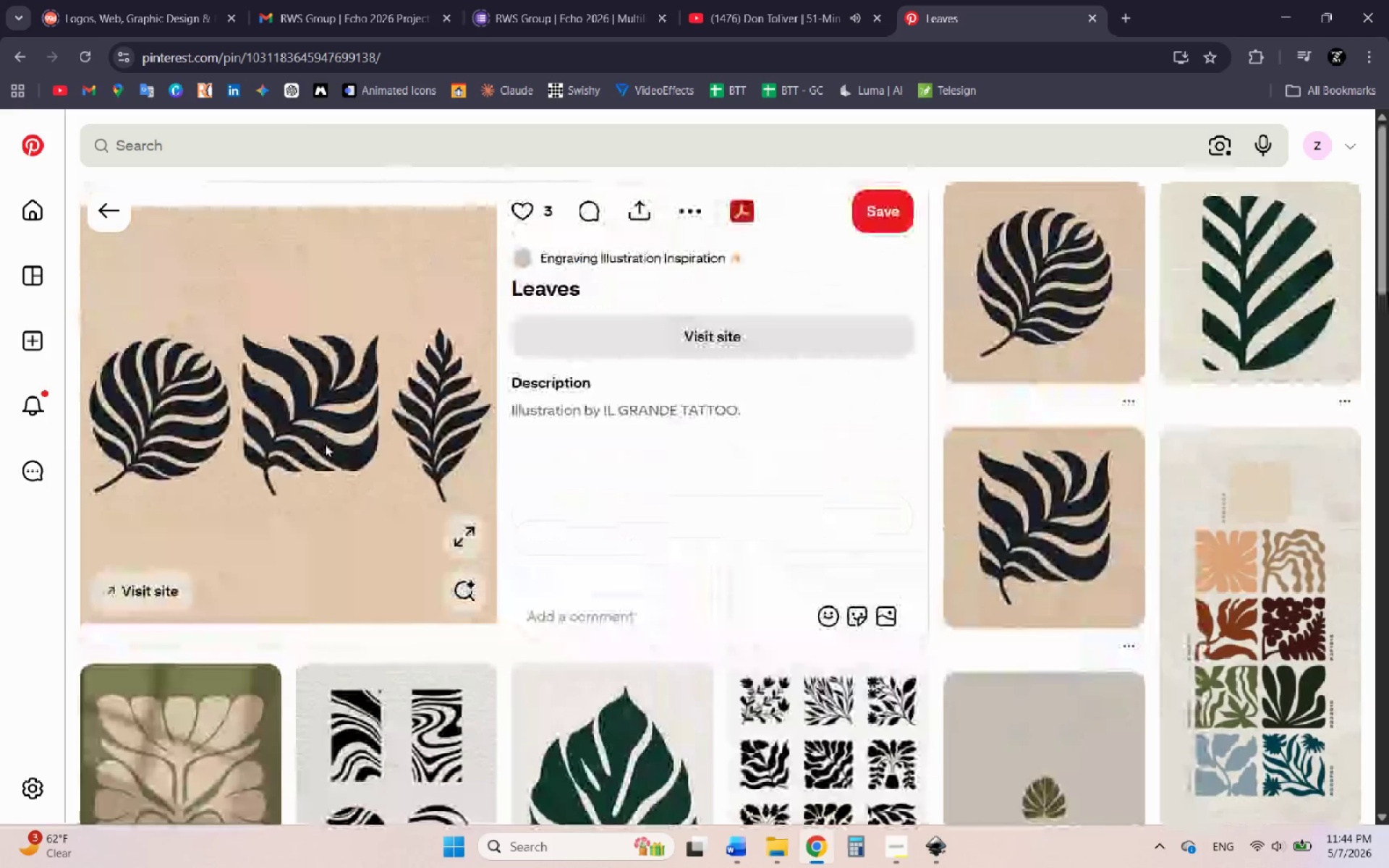 
right_click([321, 442])
 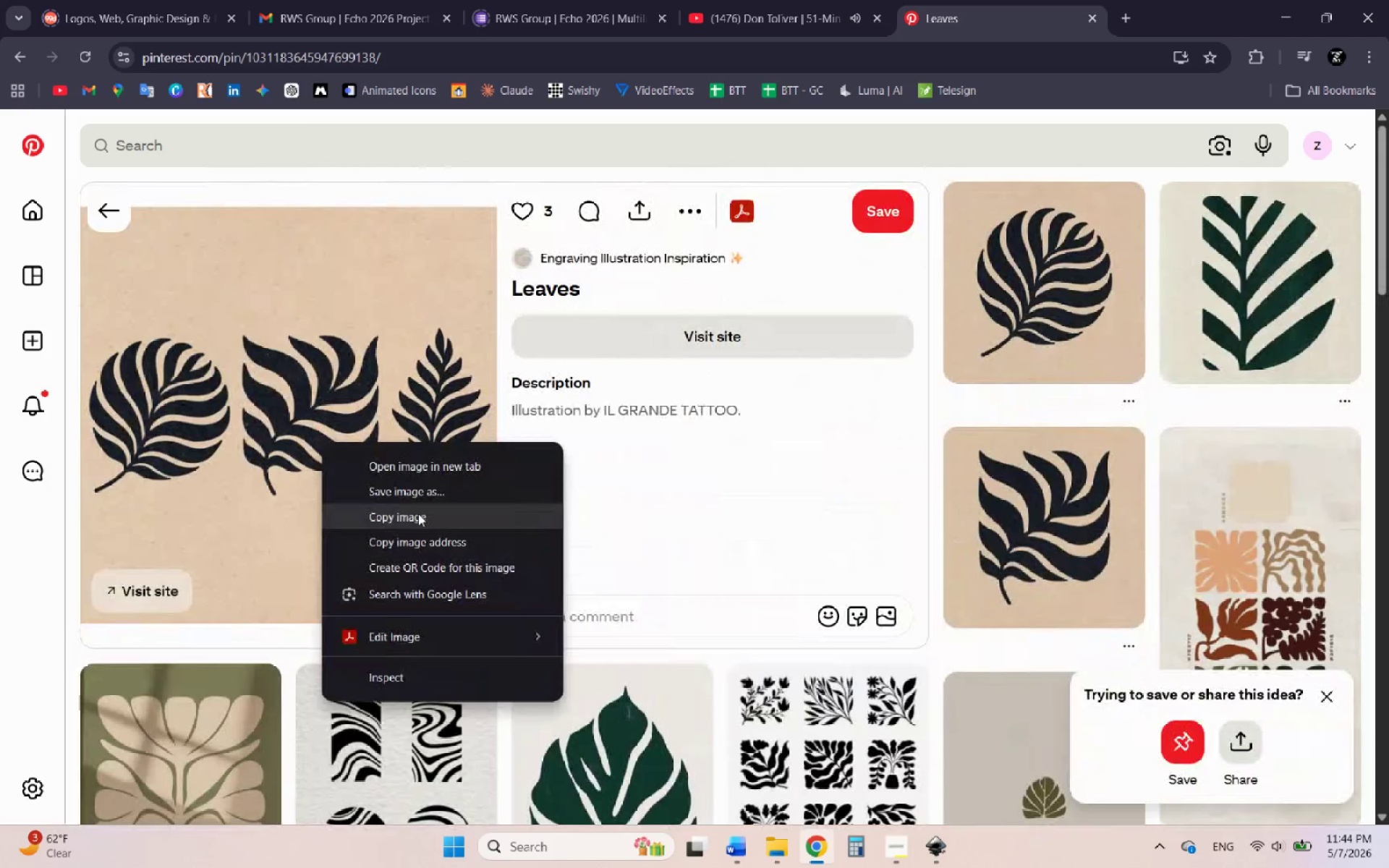 
left_click([418, 514])
 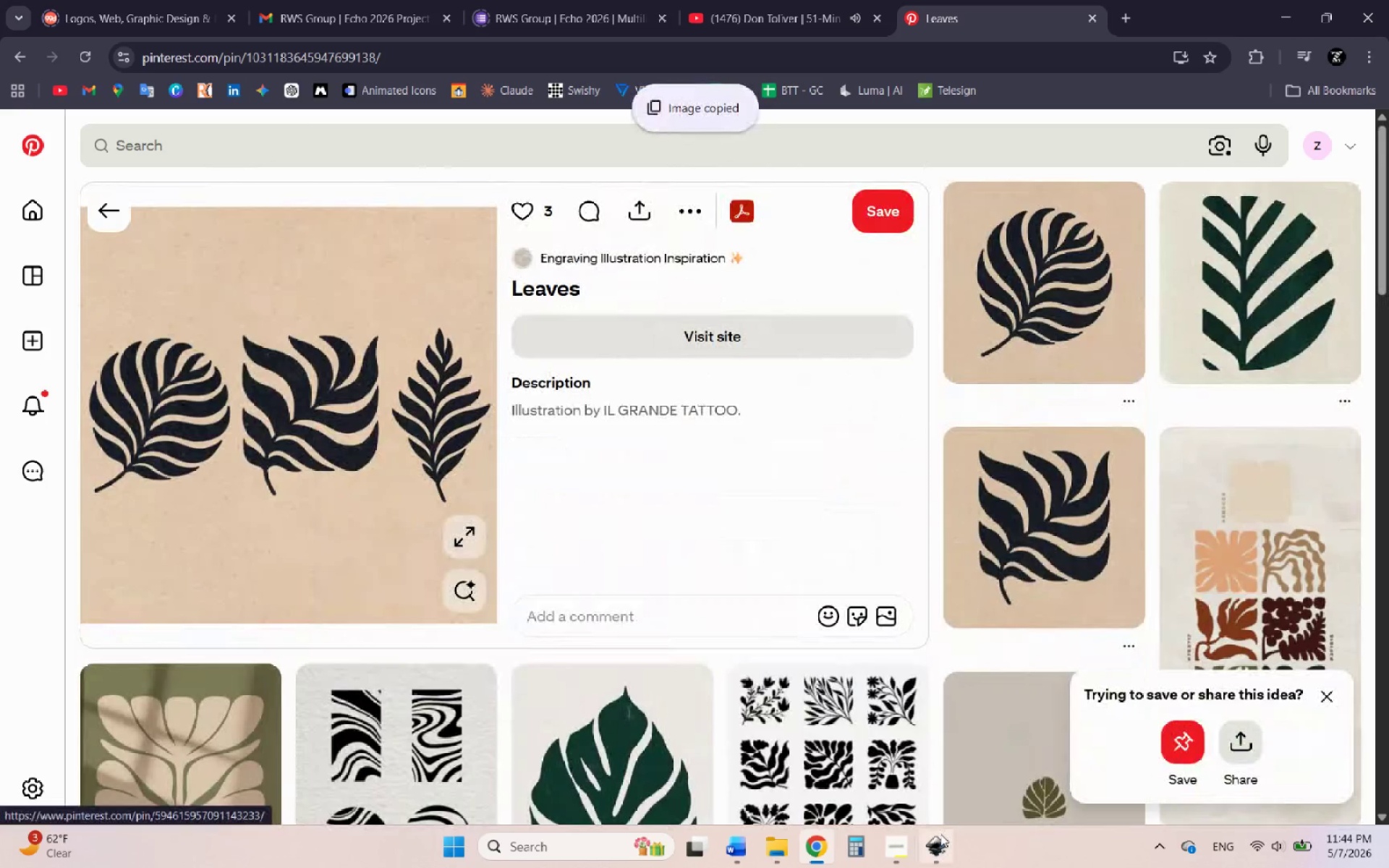 
left_click([939, 838])
 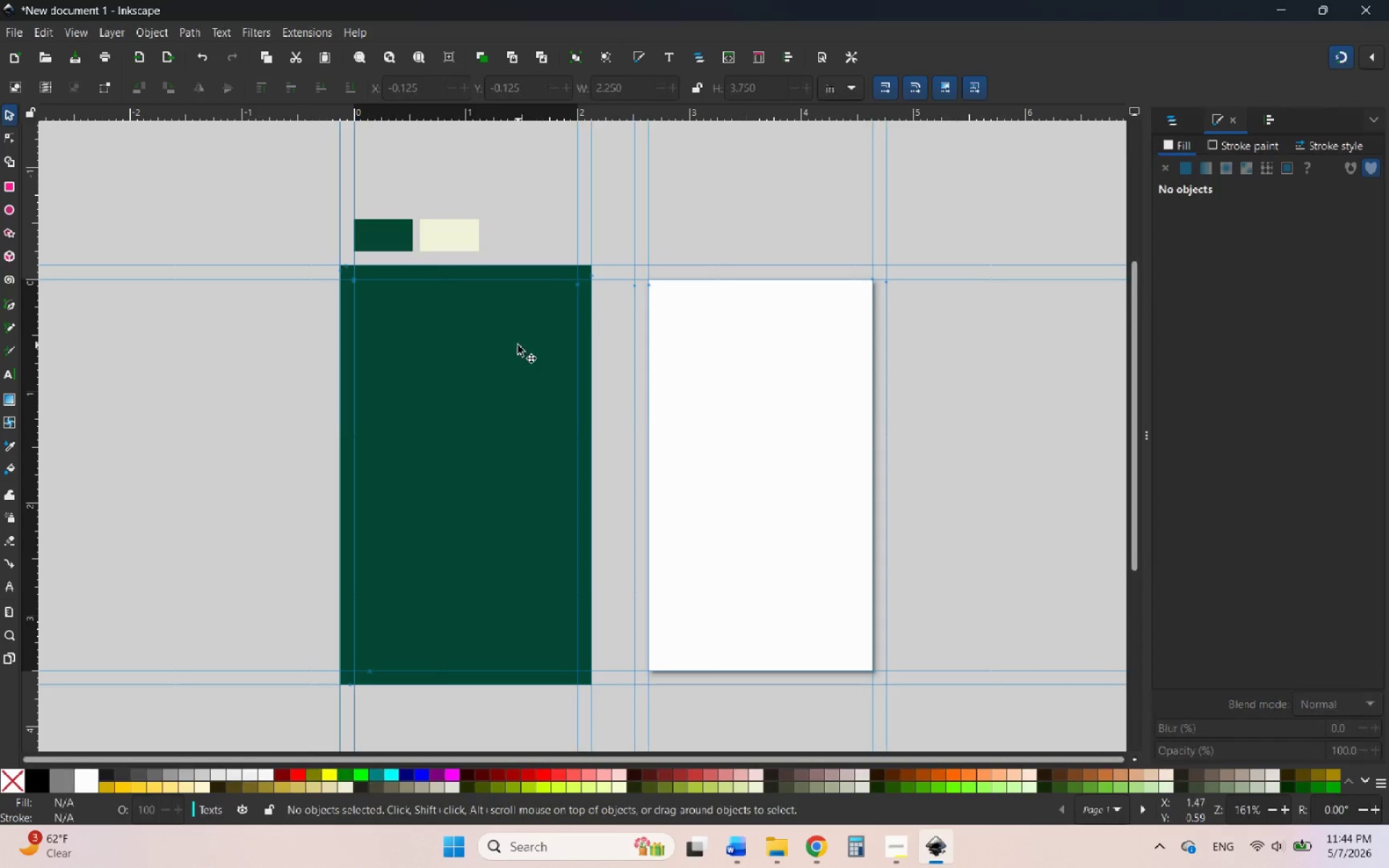 
left_click([518, 345])
 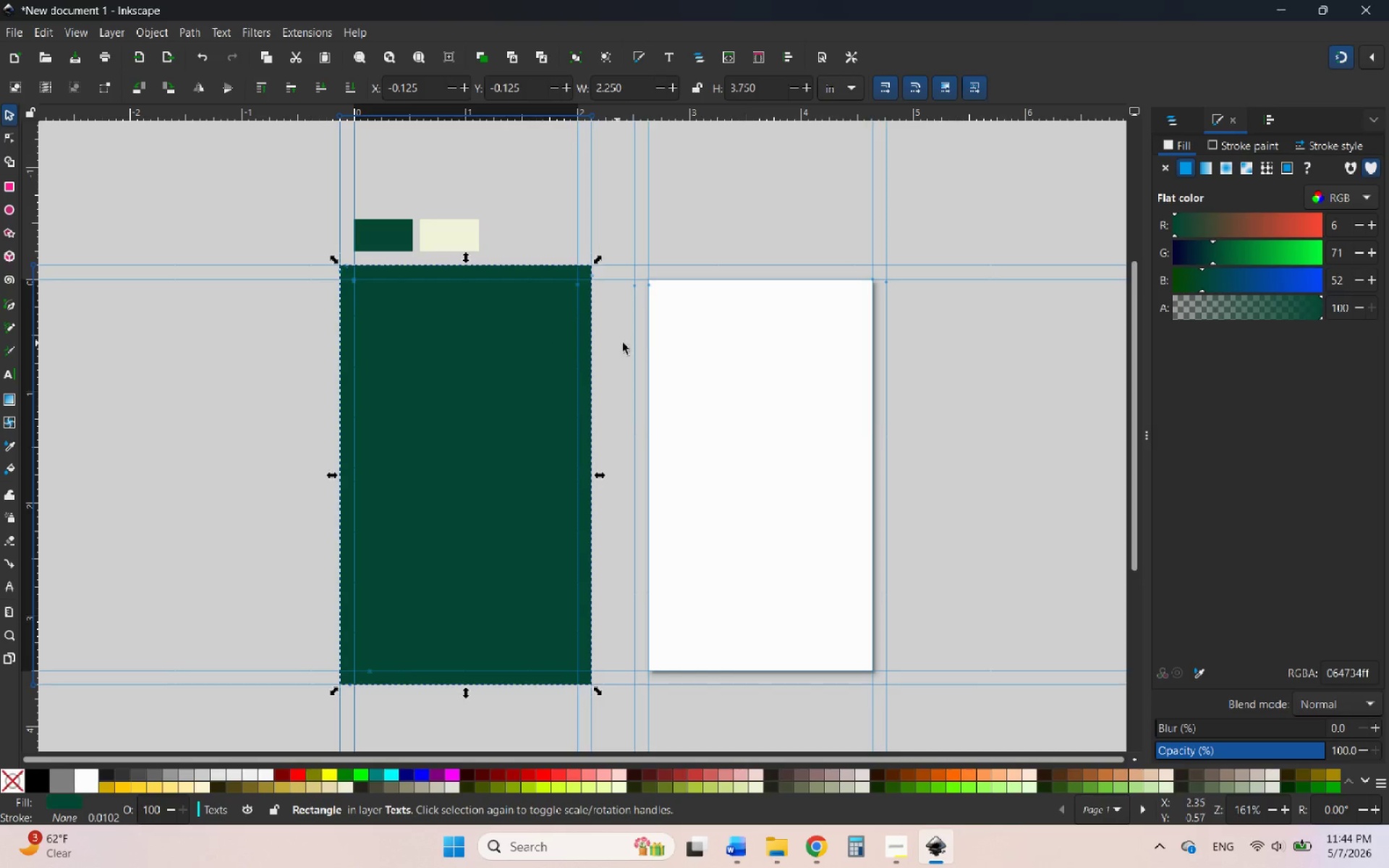 
left_click([645, 343])
 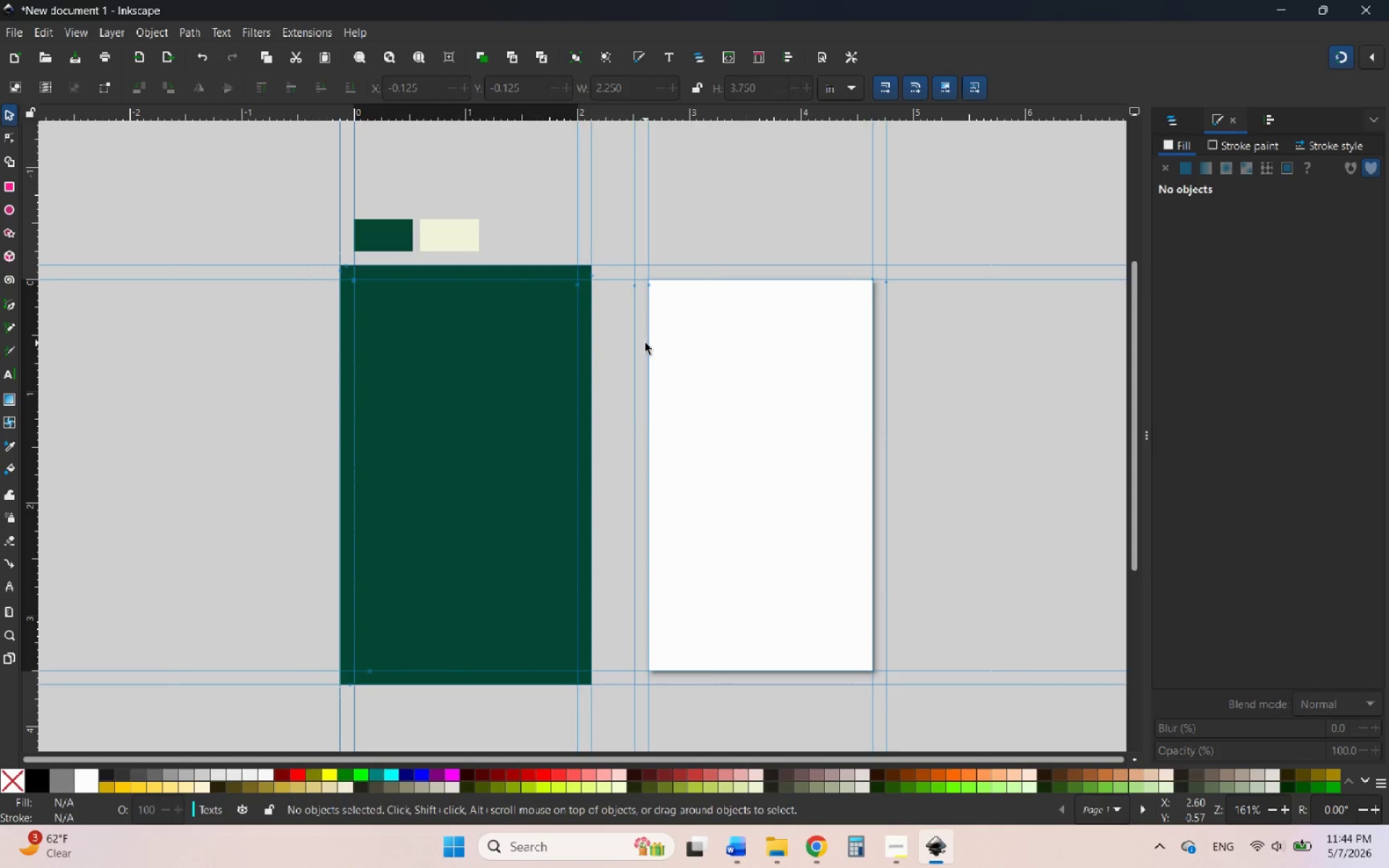 
key(Control+V)
 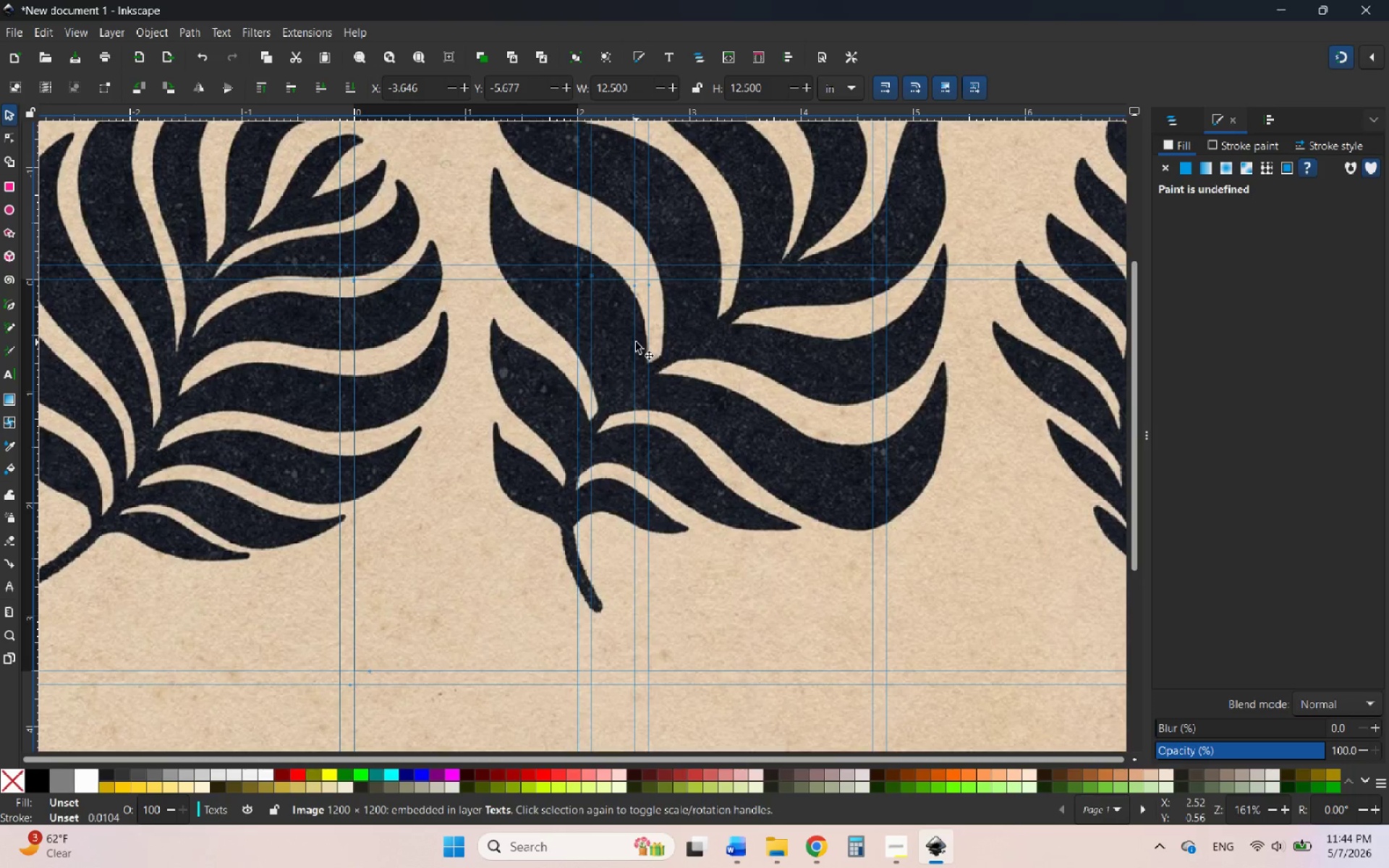 
hold_key(key=ControlLeft, duration=1.55)
scroll: coordinate [642, 346], scroll_direction: down, amount: 5.0
 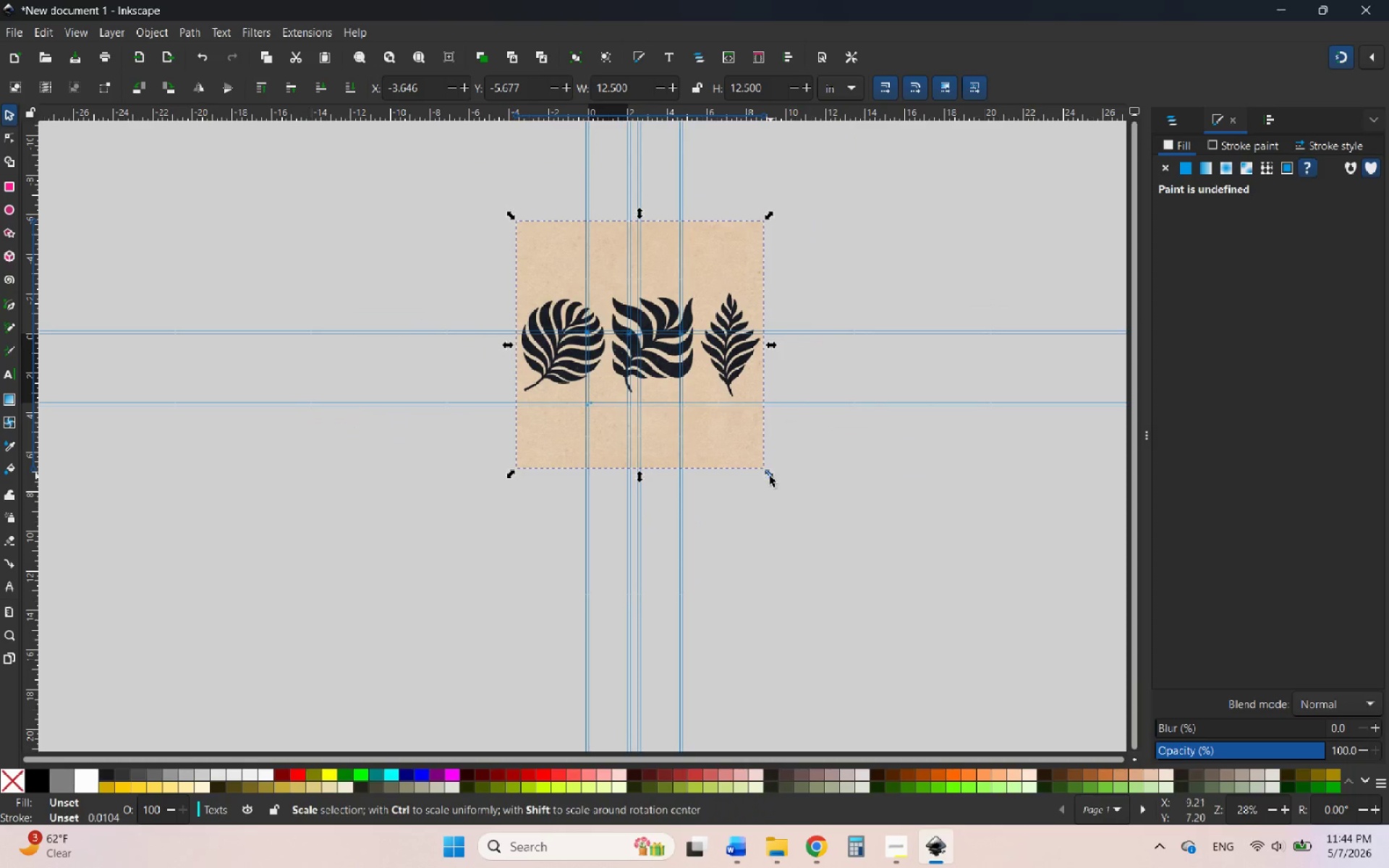 
left_click_drag(start_coordinate=[770, 476], to_coordinate=[590, 307])
 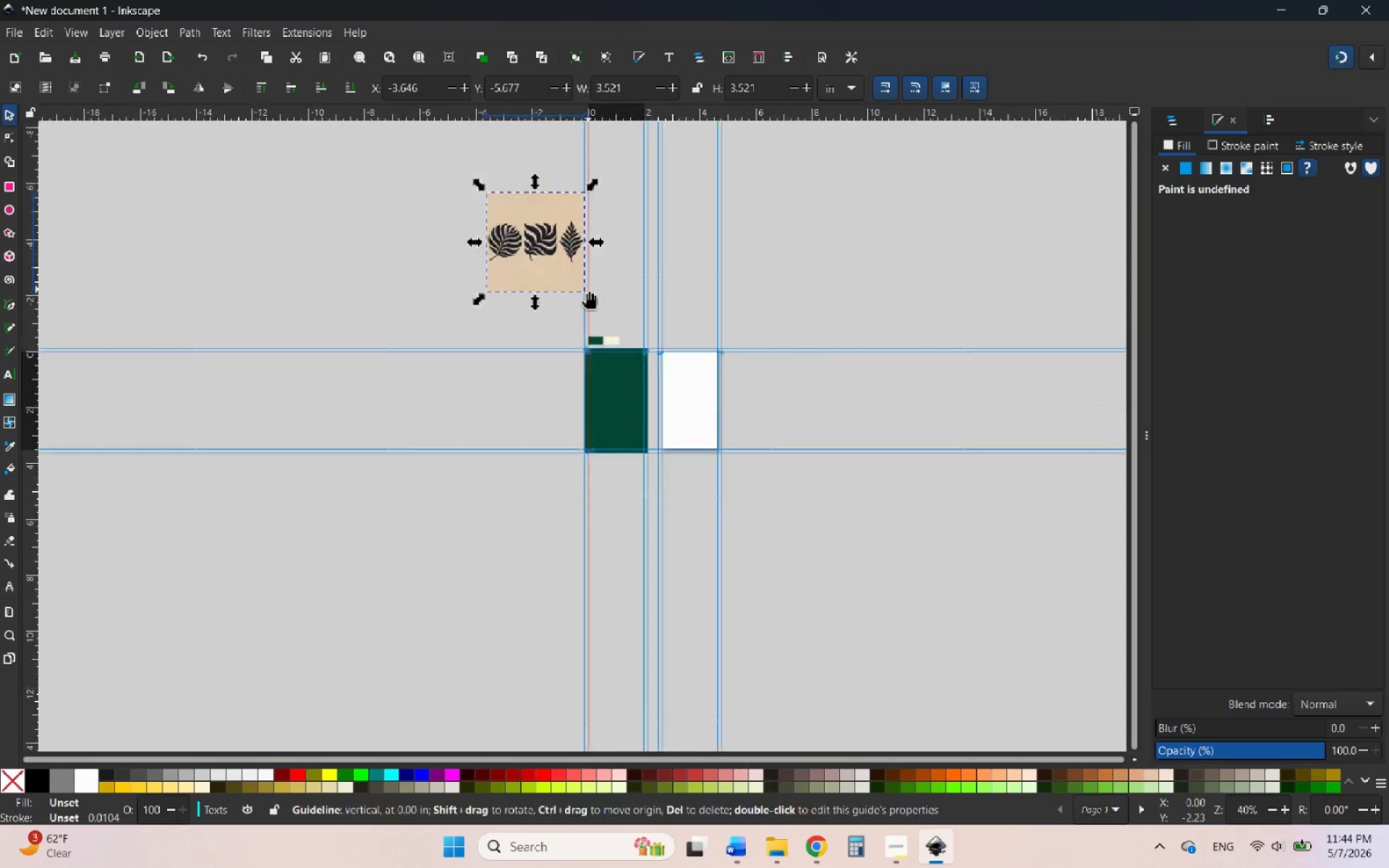 
hold_key(key=ControlLeft, duration=1.38)
 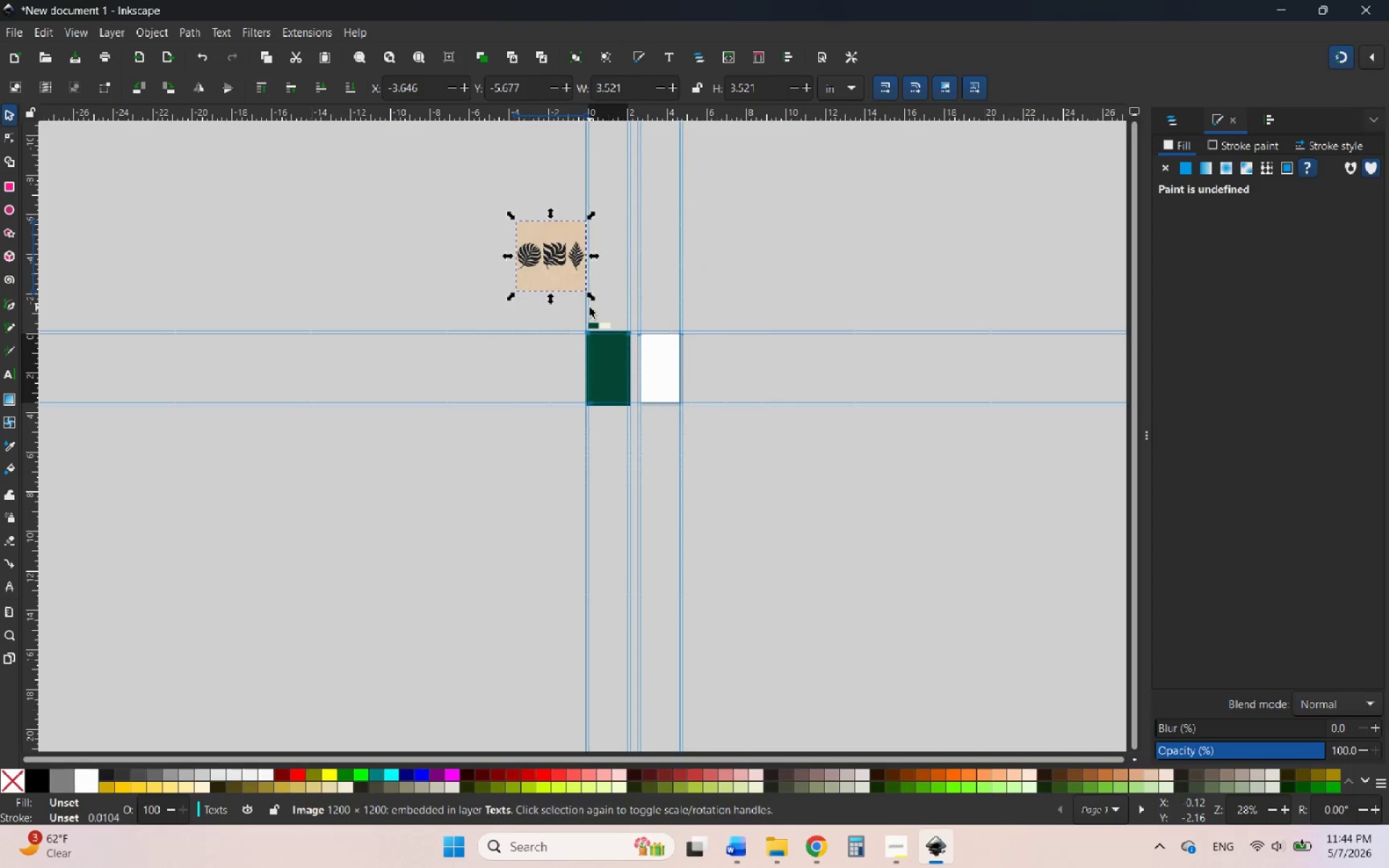 
hold_key(key=ControlLeft, duration=0.59)
scroll: coordinate [587, 289], scroll_direction: up, amount: 3.0
 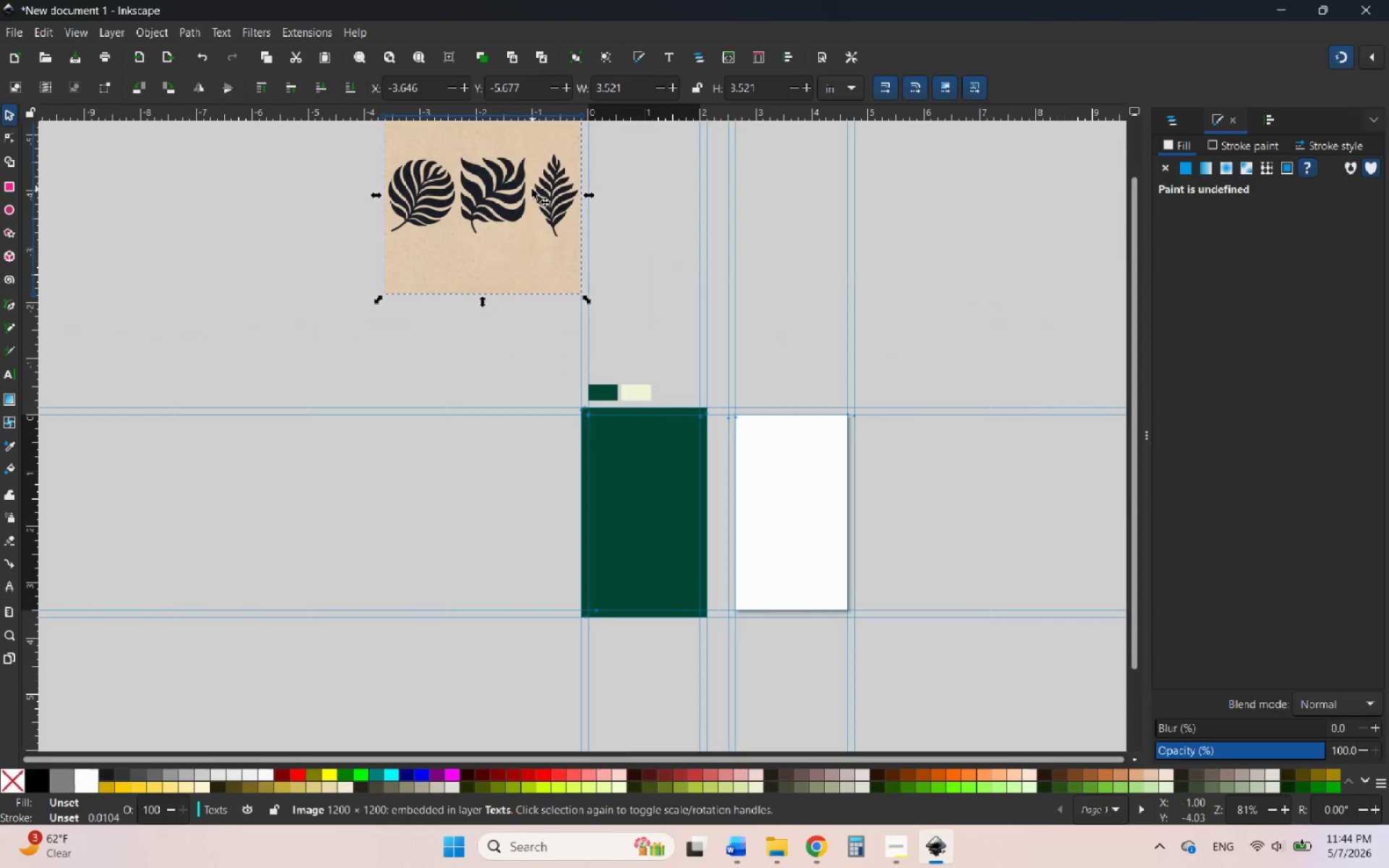 
left_click_drag(start_coordinate=[530, 189], to_coordinate=[485, 514])
 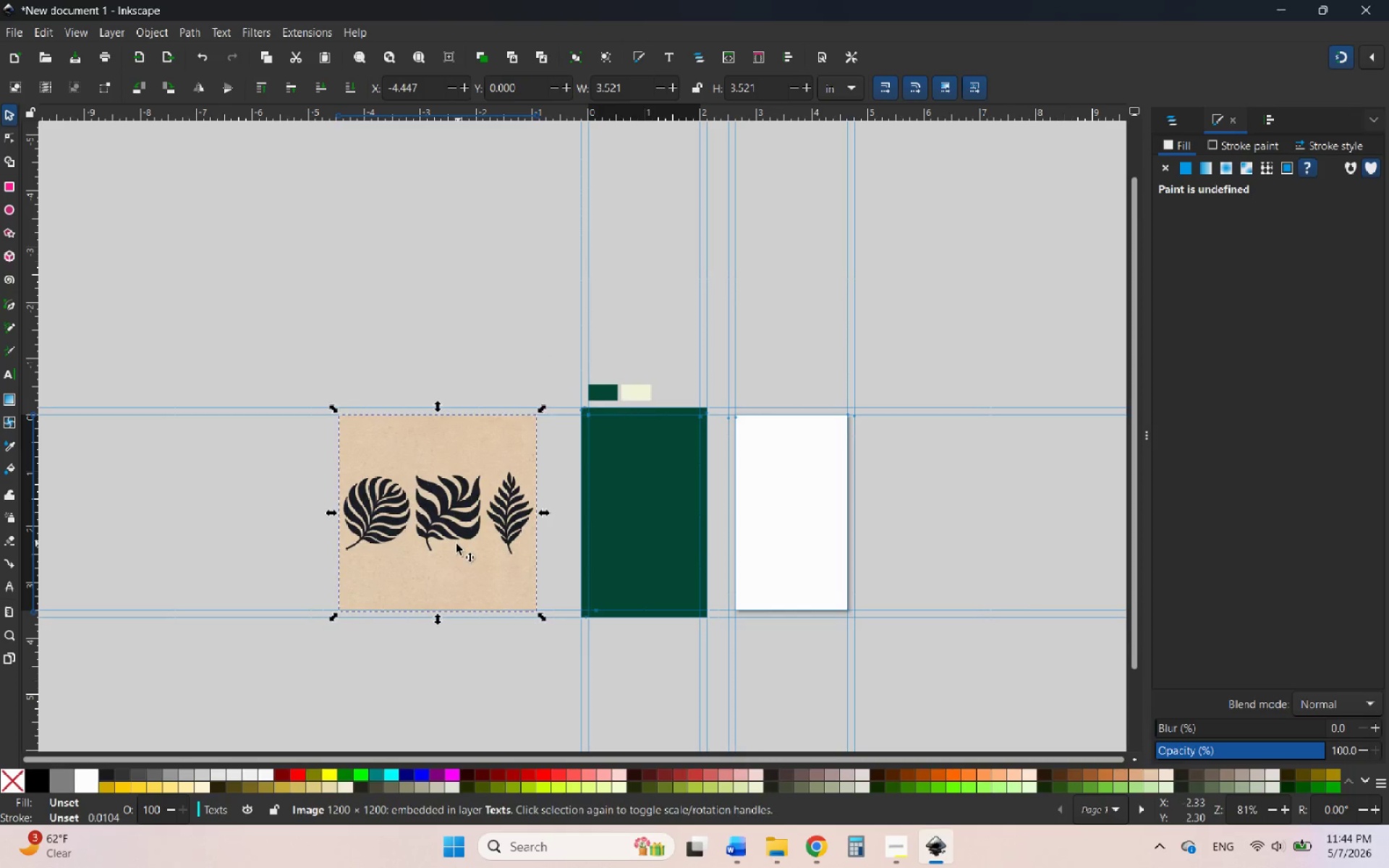 
hold_key(key=ControlLeft, duration=0.69)
scroll: coordinate [420, 603], scroll_direction: up, amount: 4.0
 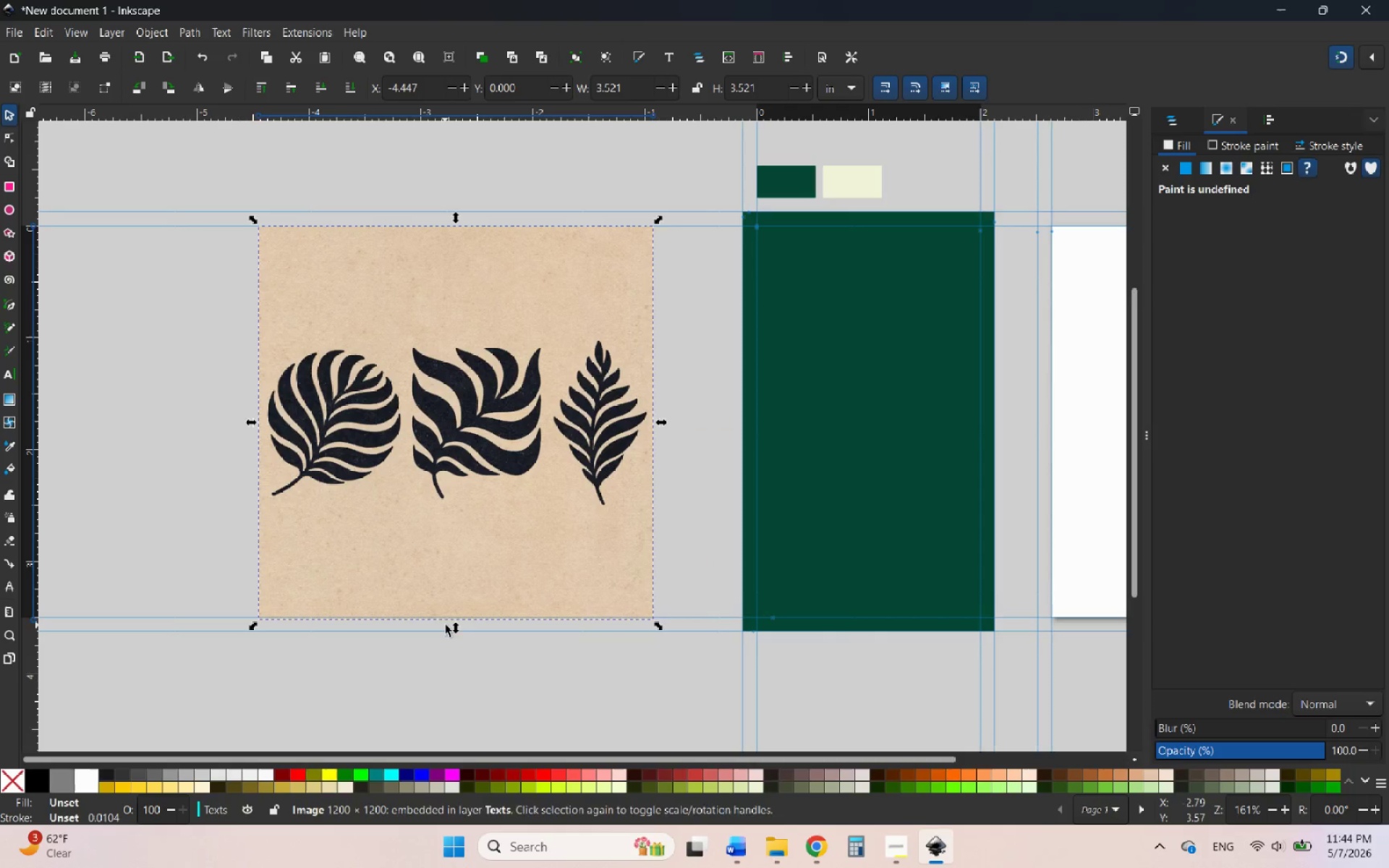 
left_click_drag(start_coordinate=[454, 626], to_coordinate=[454, 616])
 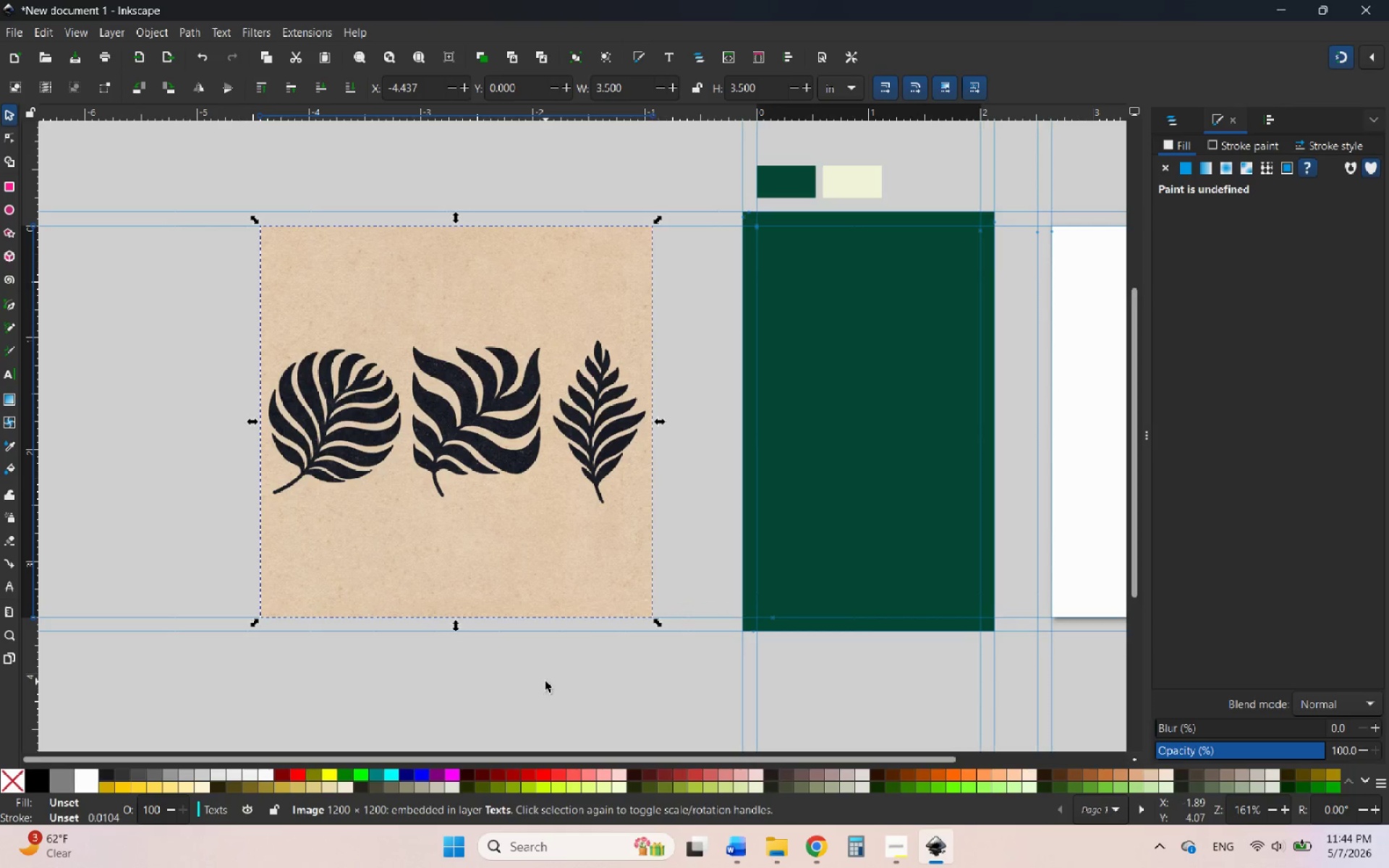 
hold_key(key=ControlLeft, duration=1.75)
 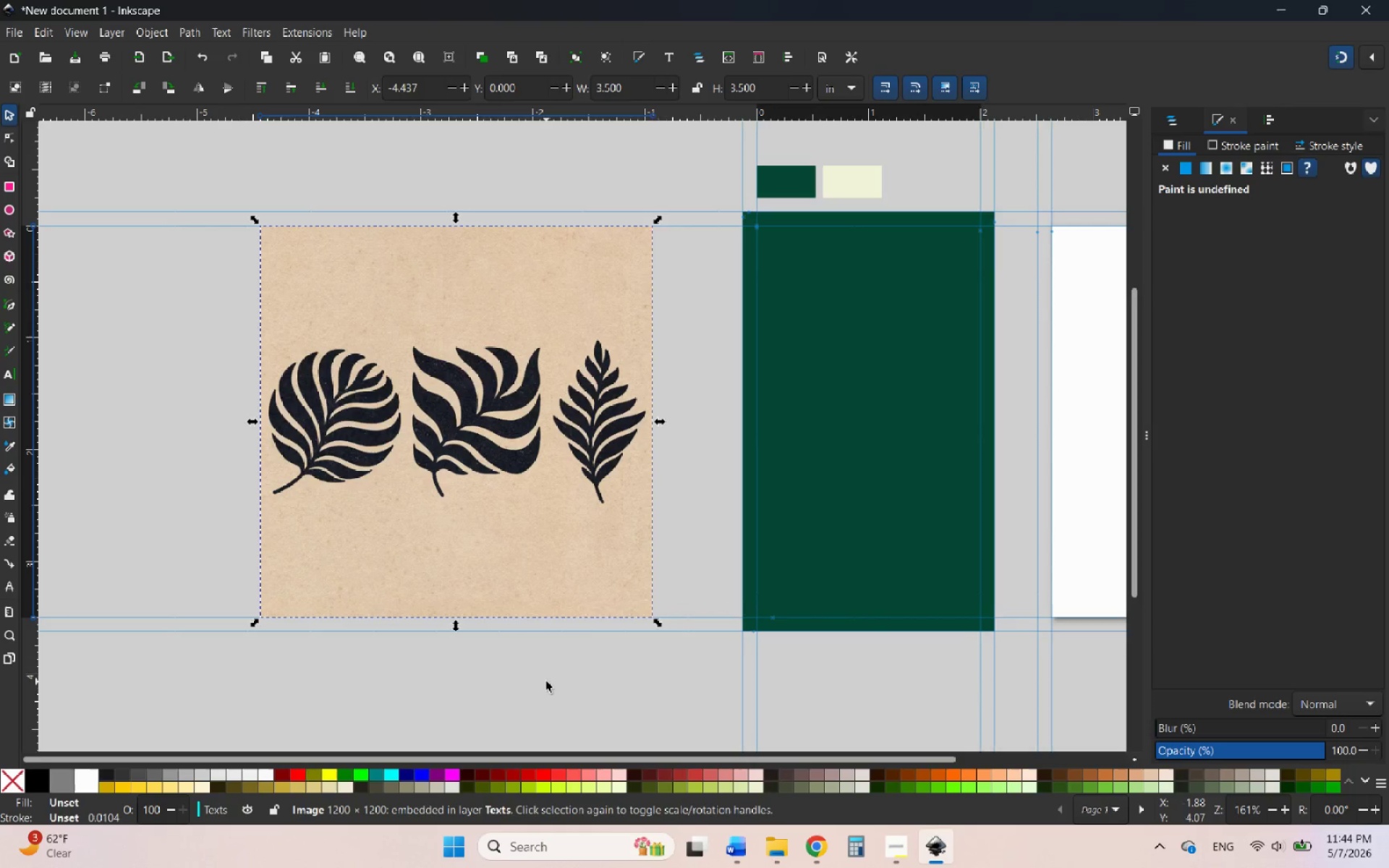 
left_click([546, 681])
 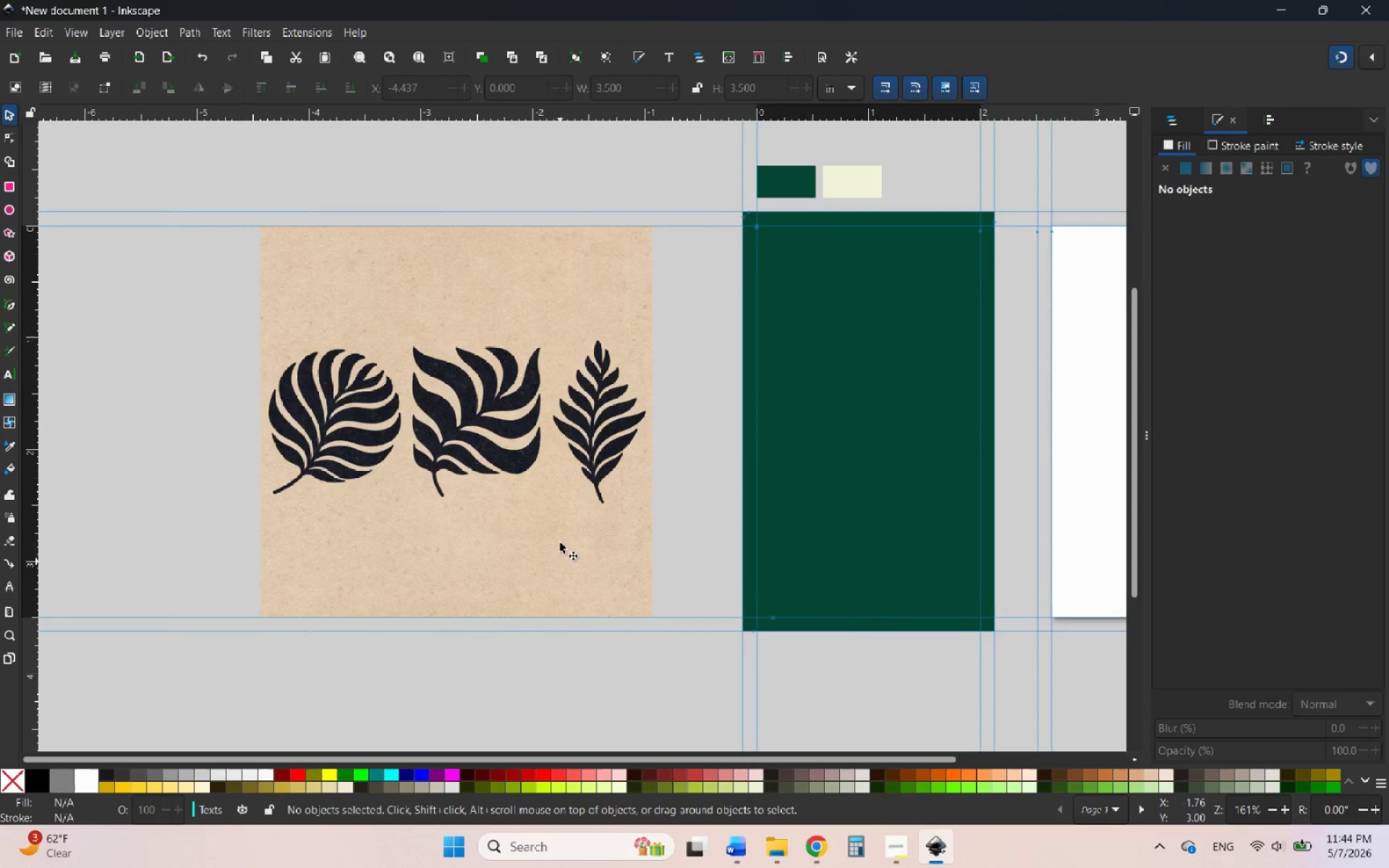 
left_click([548, 504])
 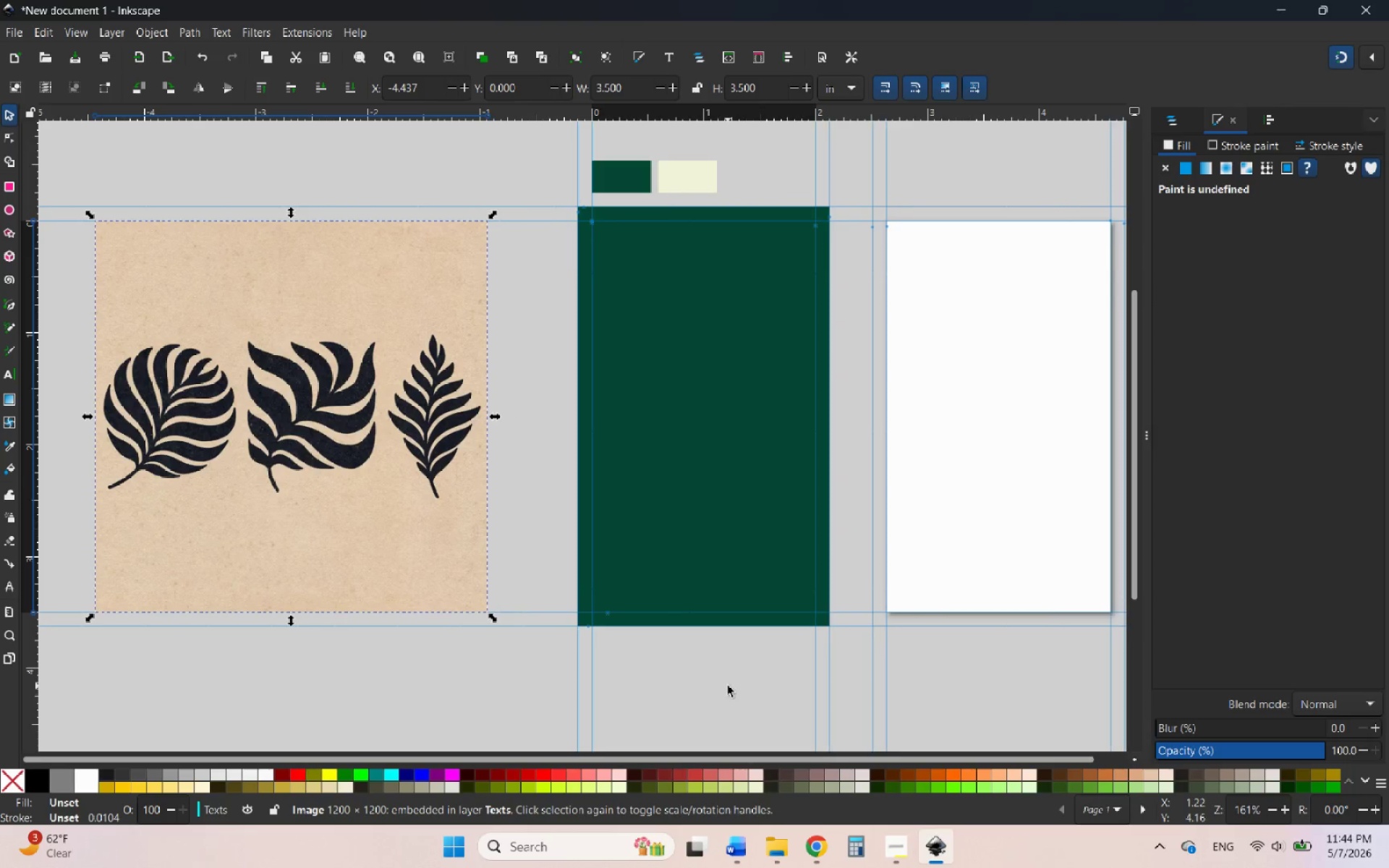 
wait(5.03)
 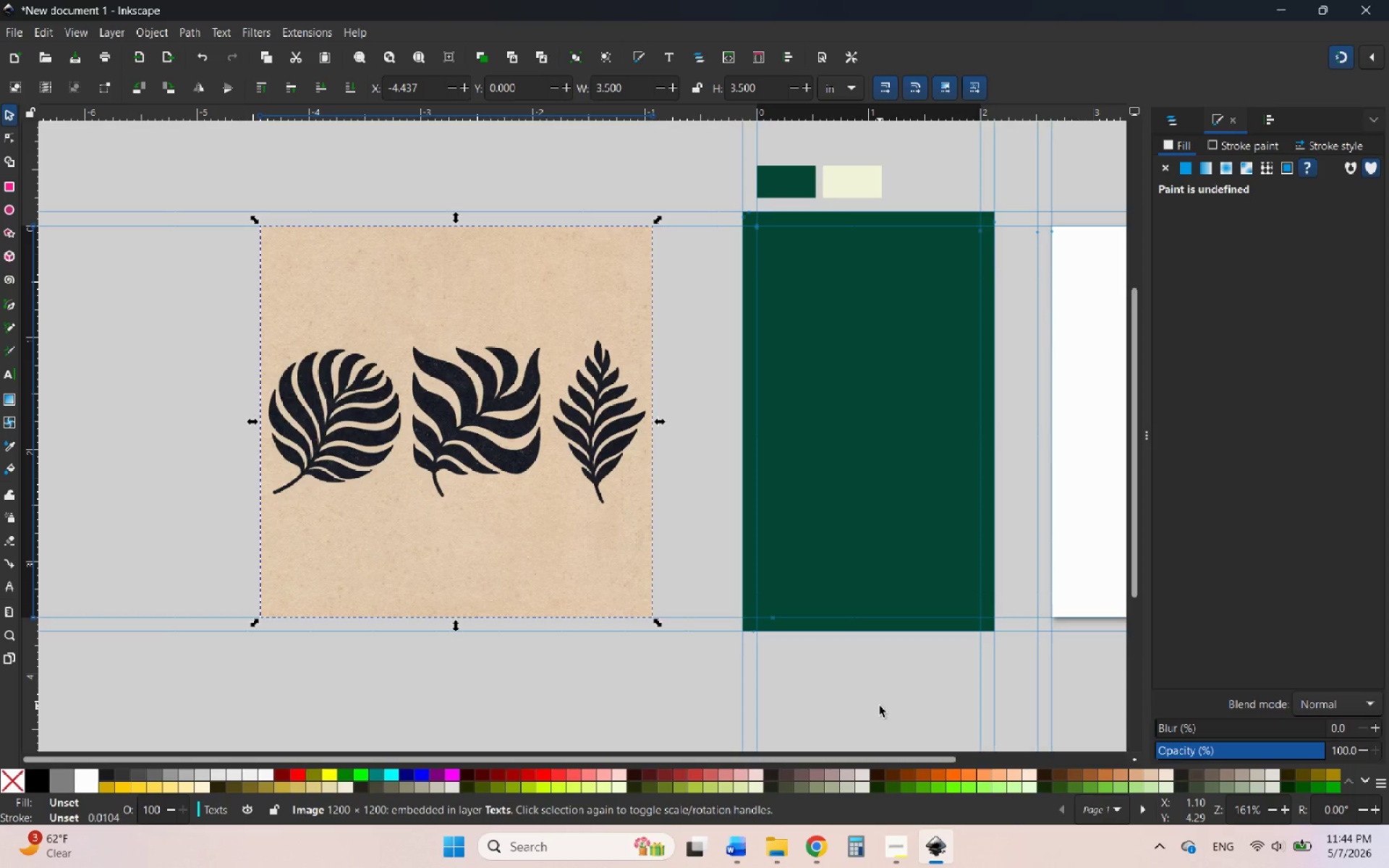 
left_click([823, 845])
 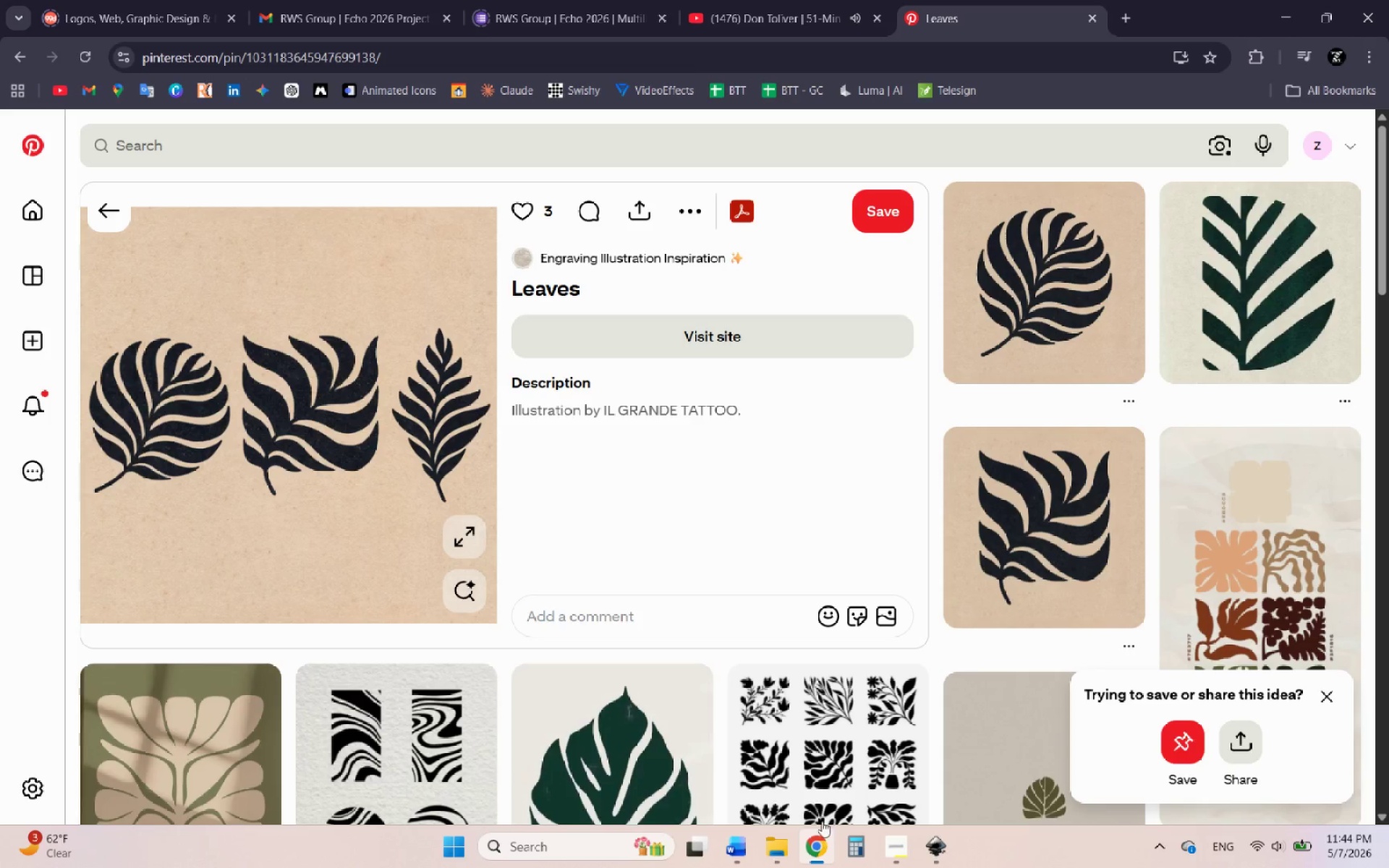 
scroll: coordinate [606, 344], scroll_direction: down, amount: 4.0
 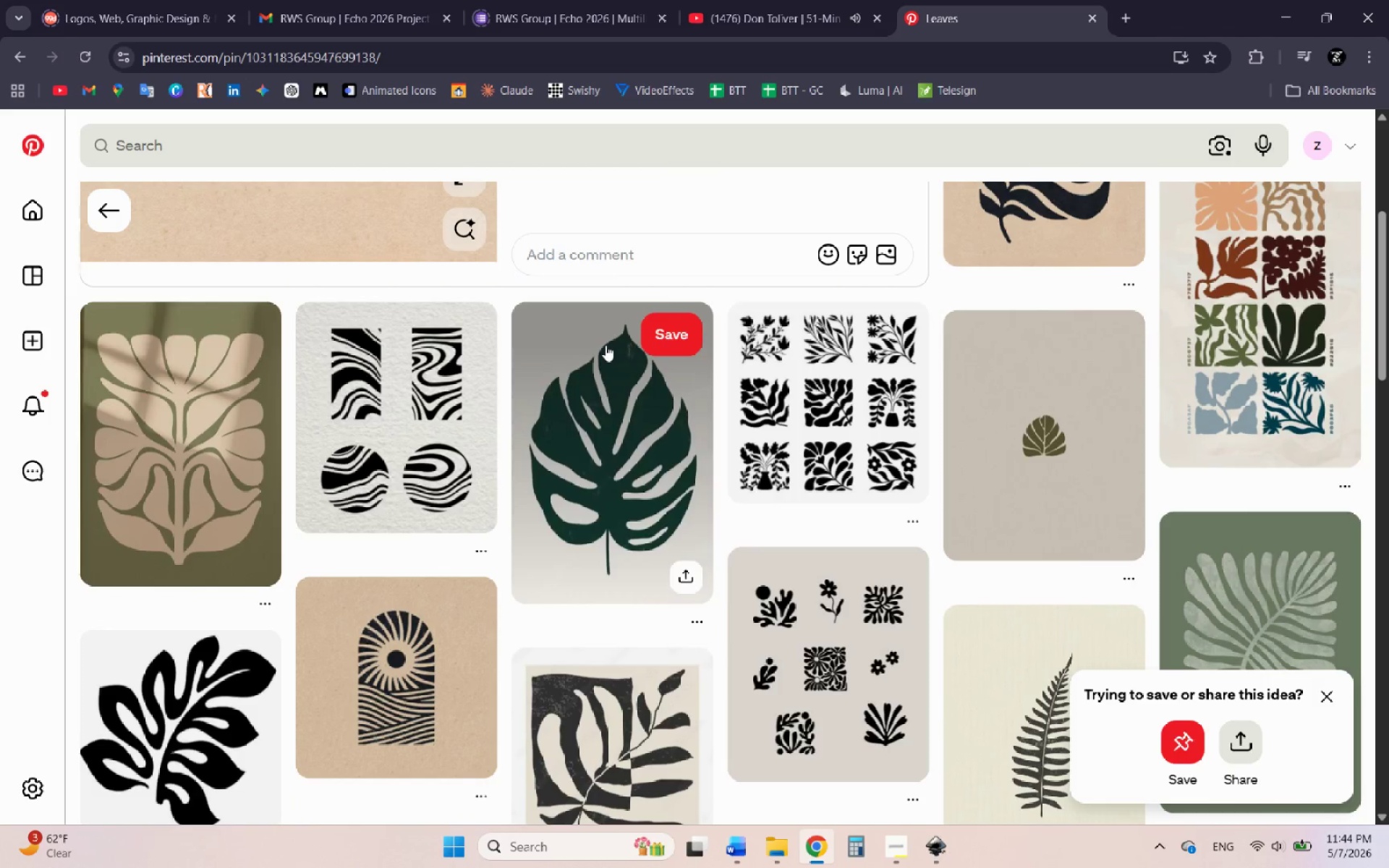 
scroll: coordinate [606, 345], scroll_direction: up, amount: 5.0
 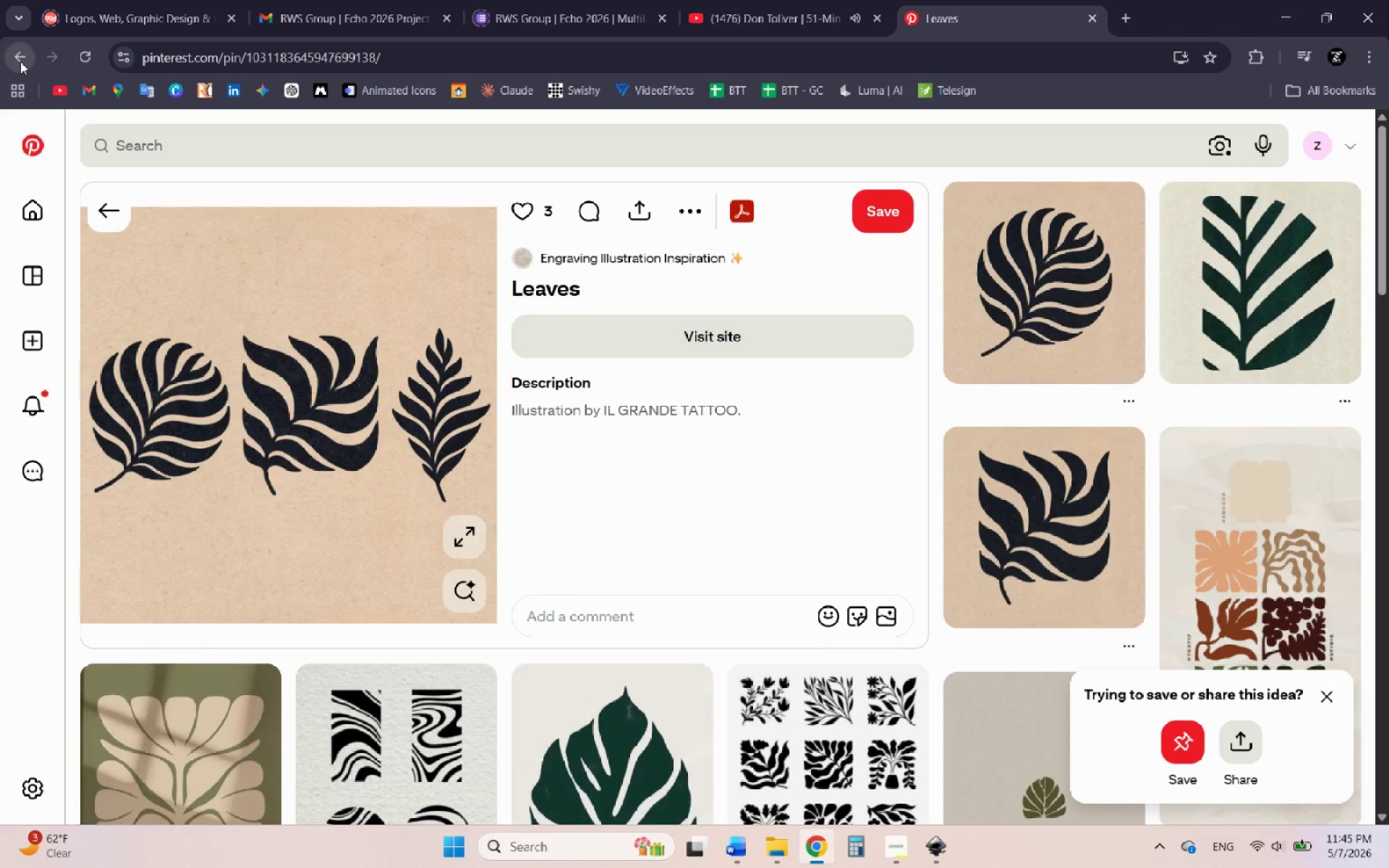 
left_click([20, 61])
 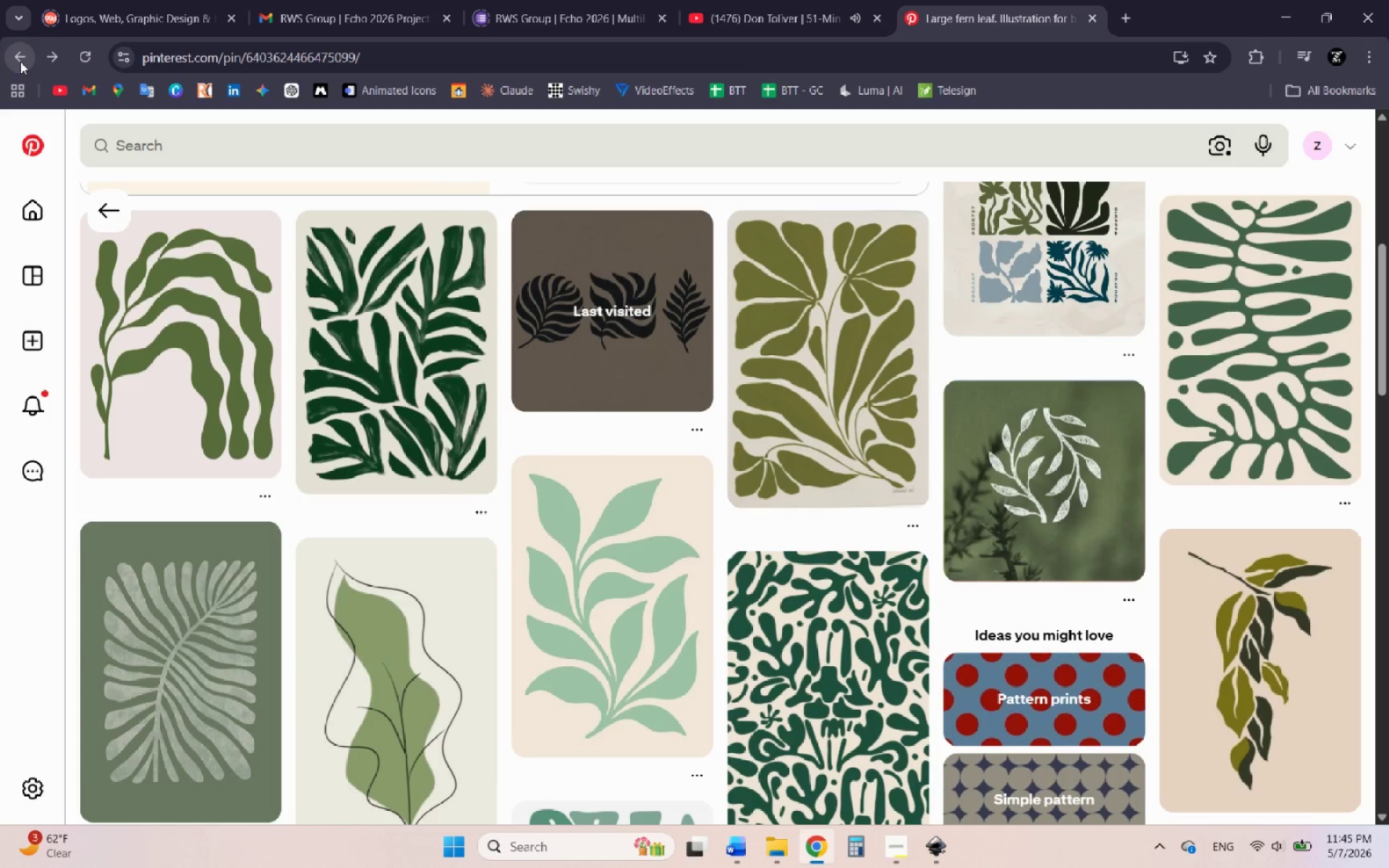 
wait(10.94)
 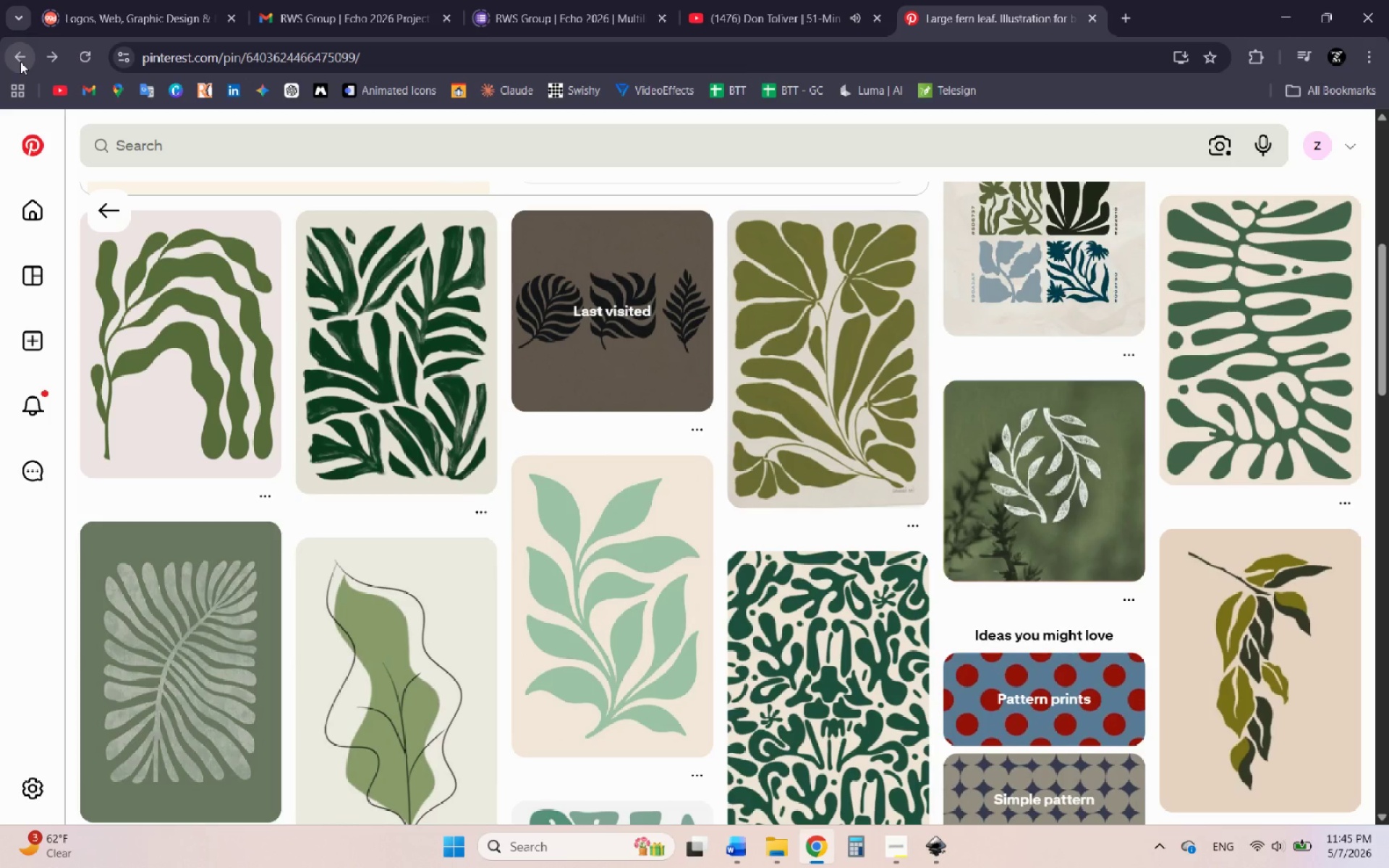 
scroll: coordinate [1022, 429], scroll_direction: up, amount: 2.0
 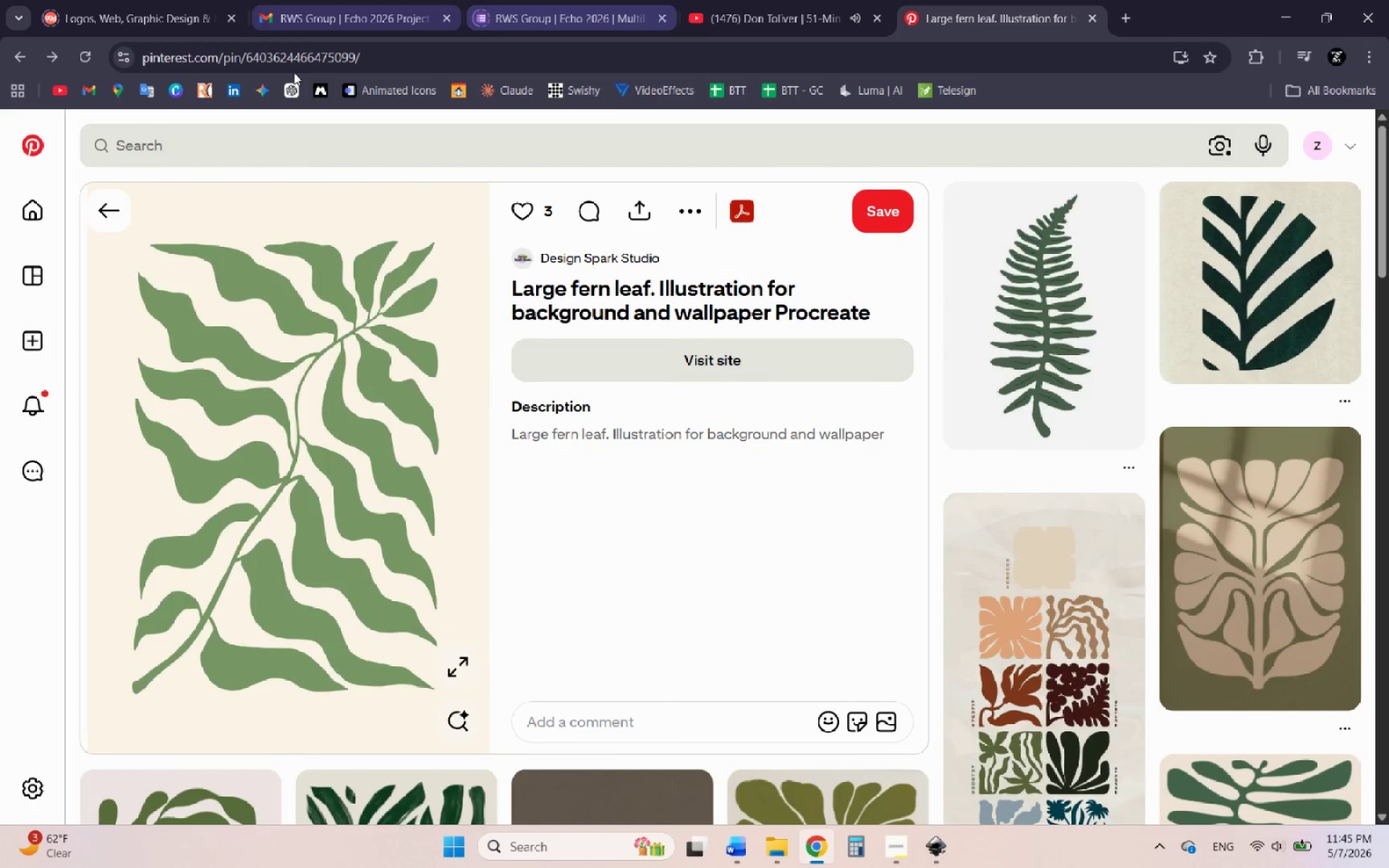 
mouse_move([135, 219])
 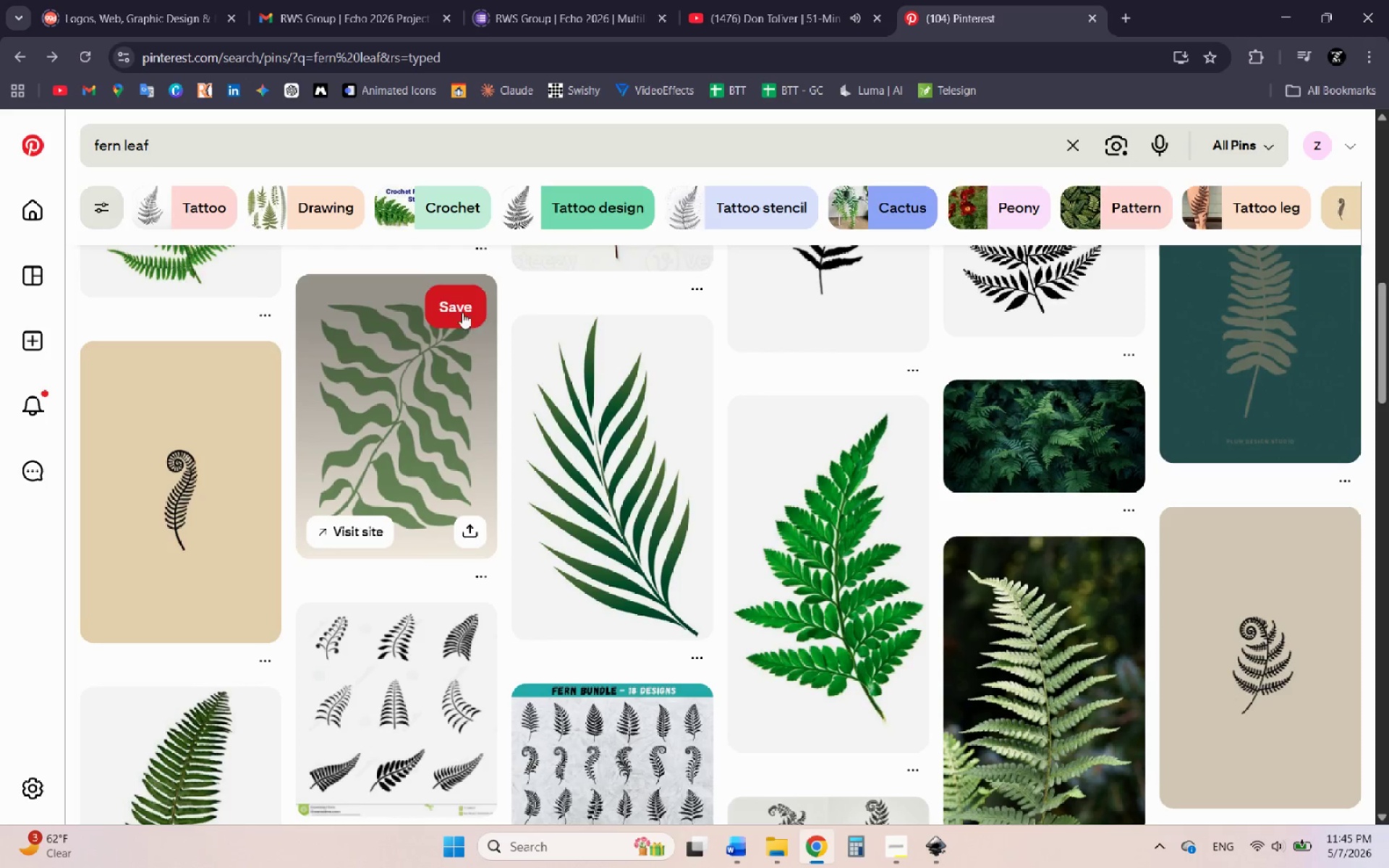 
scroll: coordinate [462, 312], scroll_direction: down, amount: 2.0
 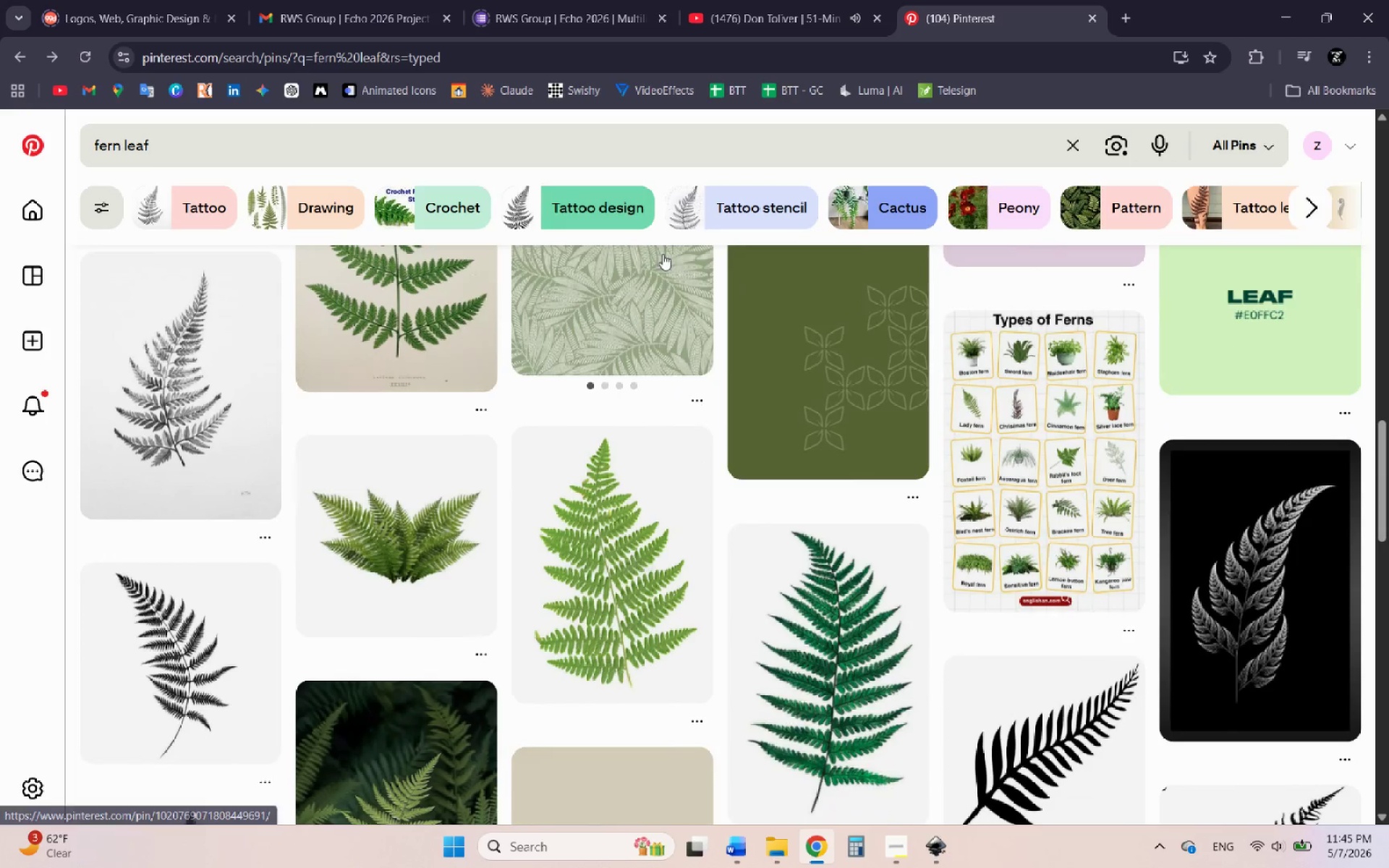 
wait(6.95)
 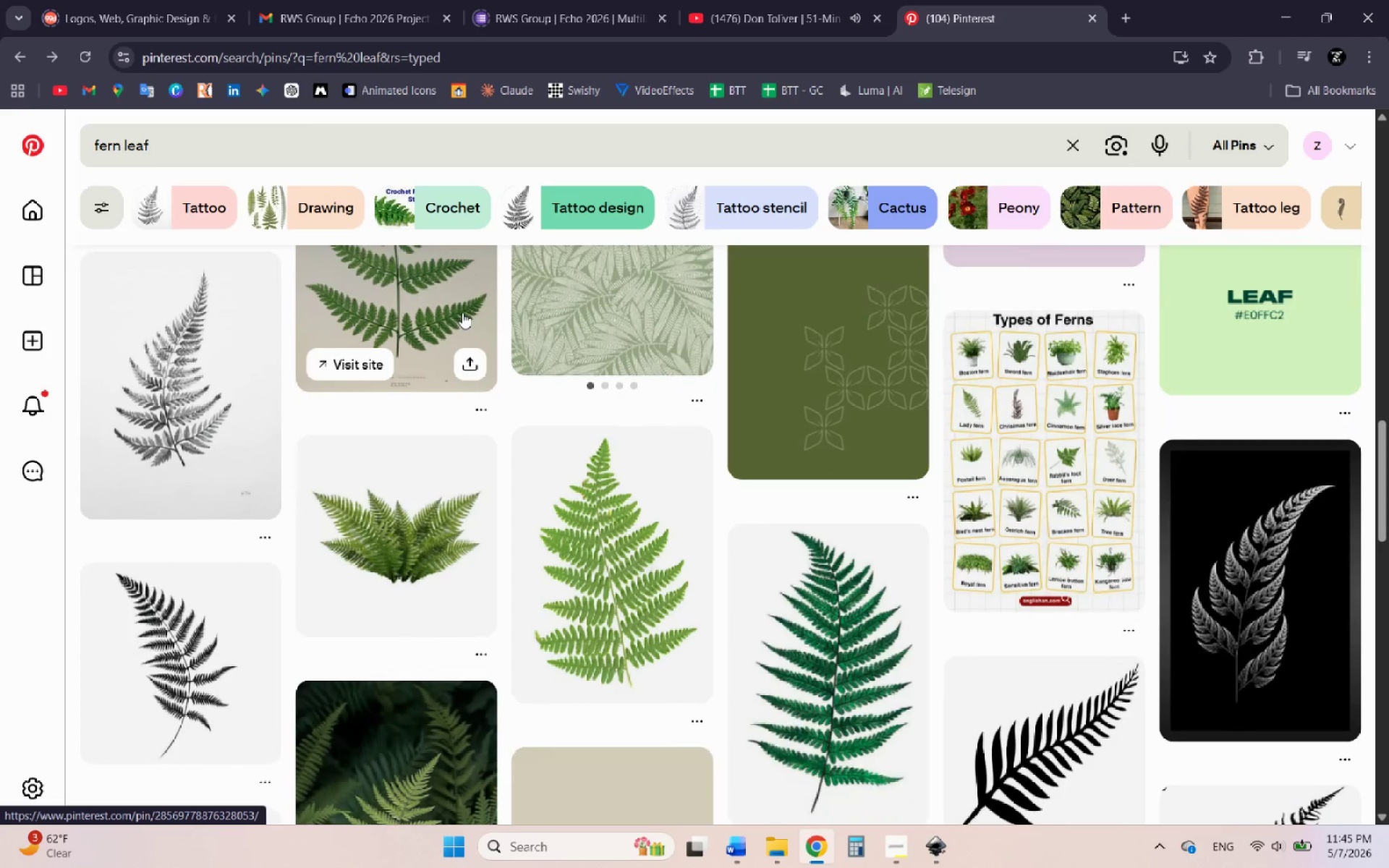 
scroll: coordinate [1100, 448], scroll_direction: up, amount: 6.0
 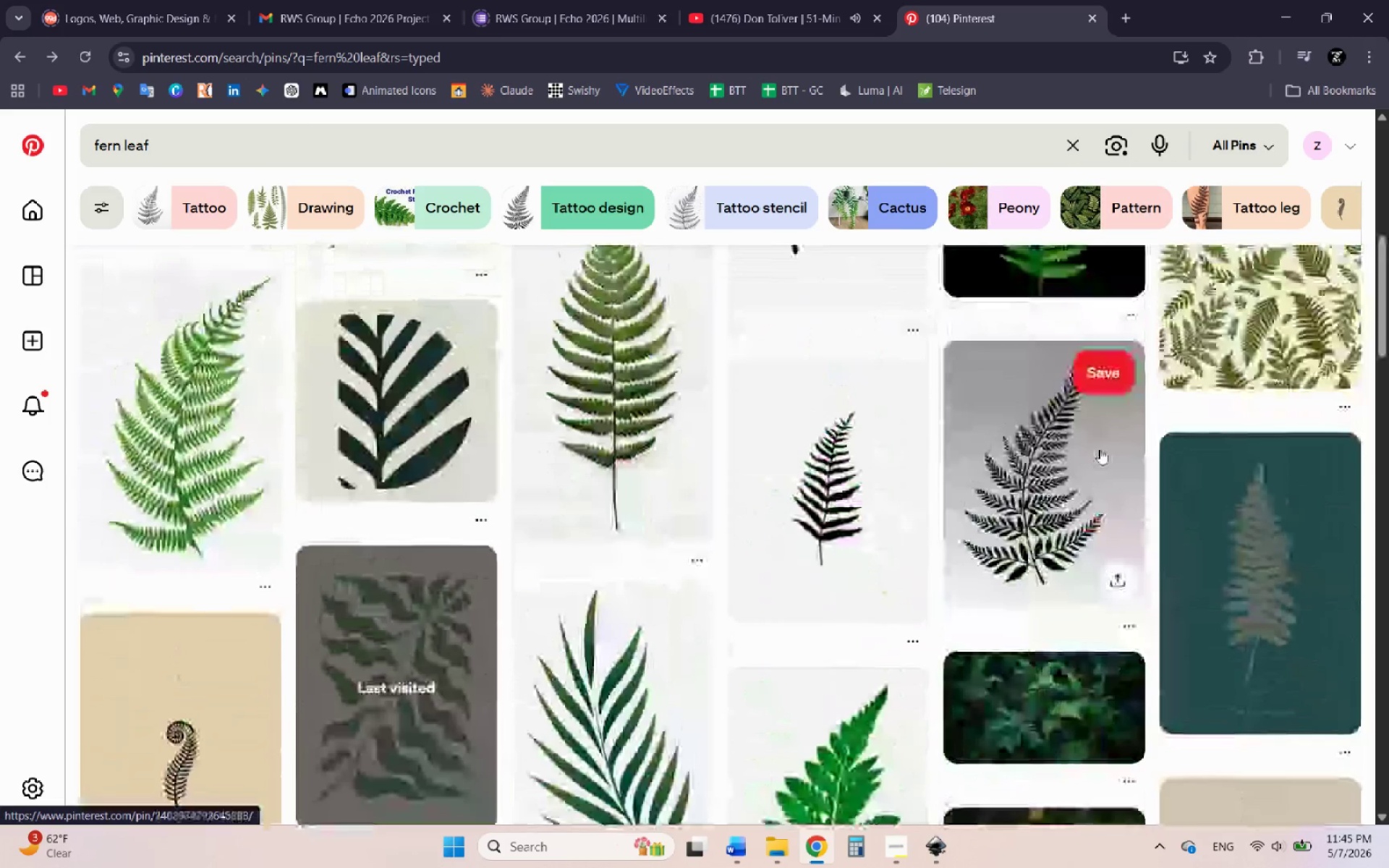 
scroll: coordinate [1100, 448], scroll_direction: down, amount: 4.0
 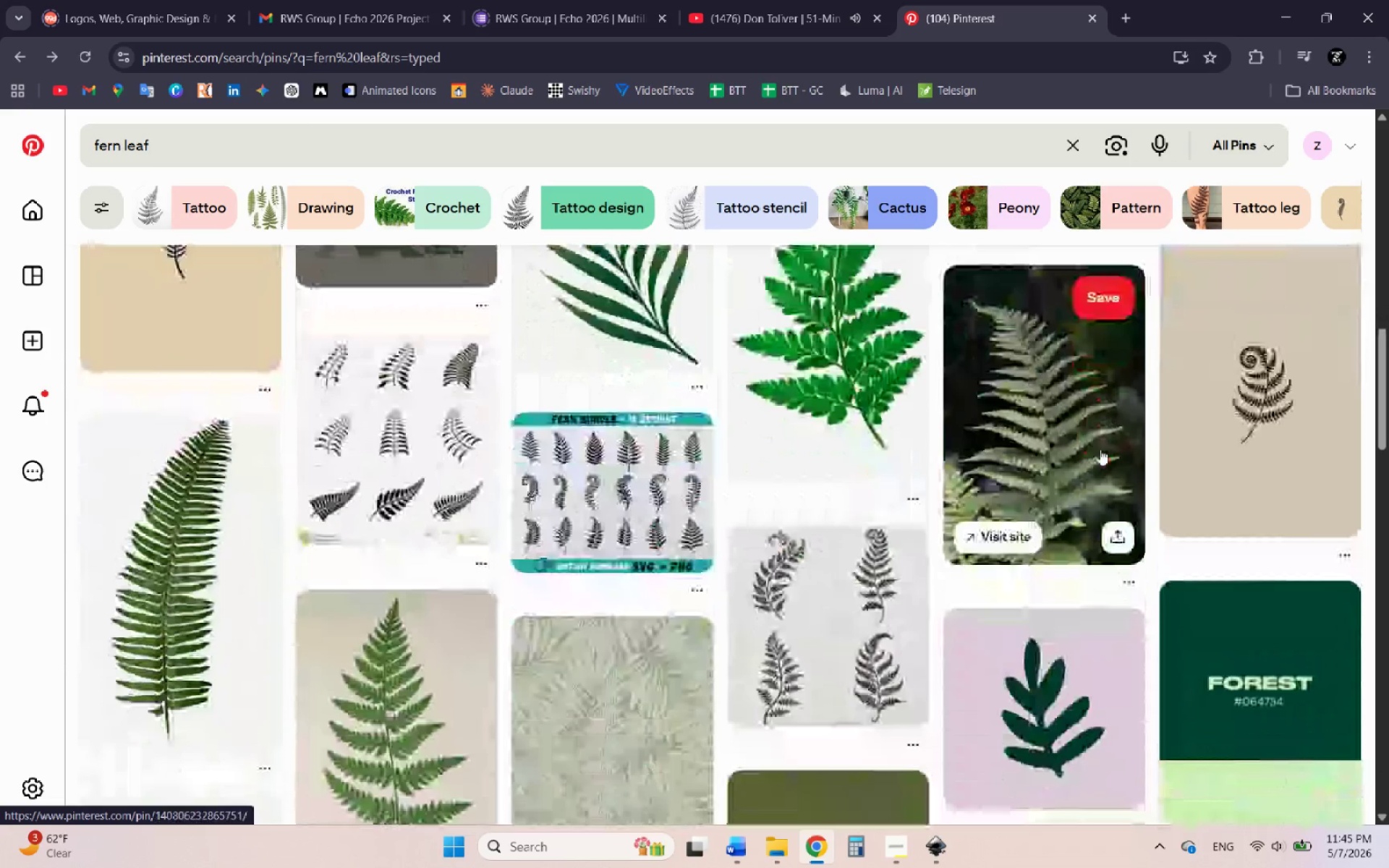 
scroll: coordinate [1100, 449], scroll_direction: up, amount: 16.0
 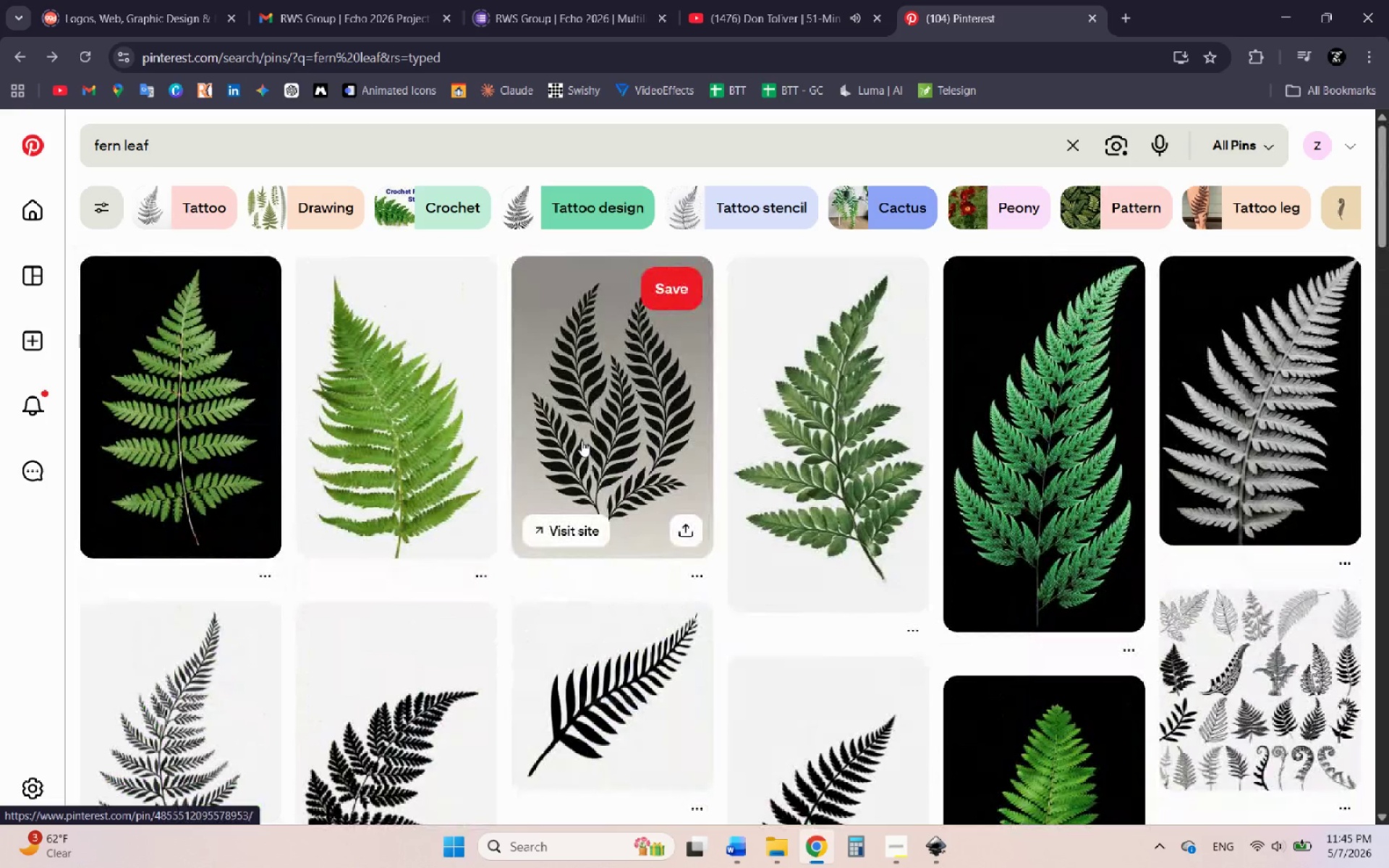 
left_click([582, 441])
 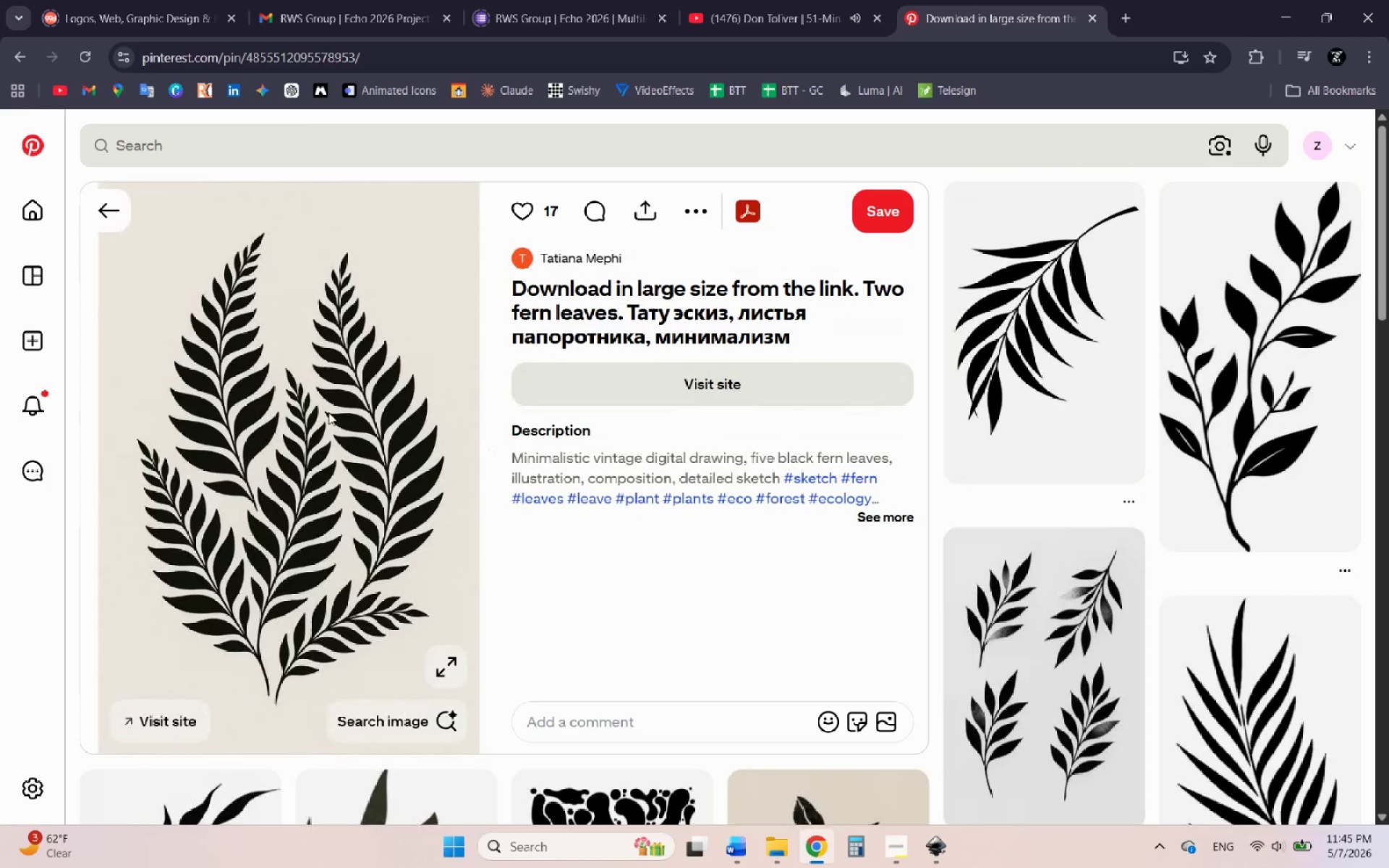 
right_click([328, 413])
 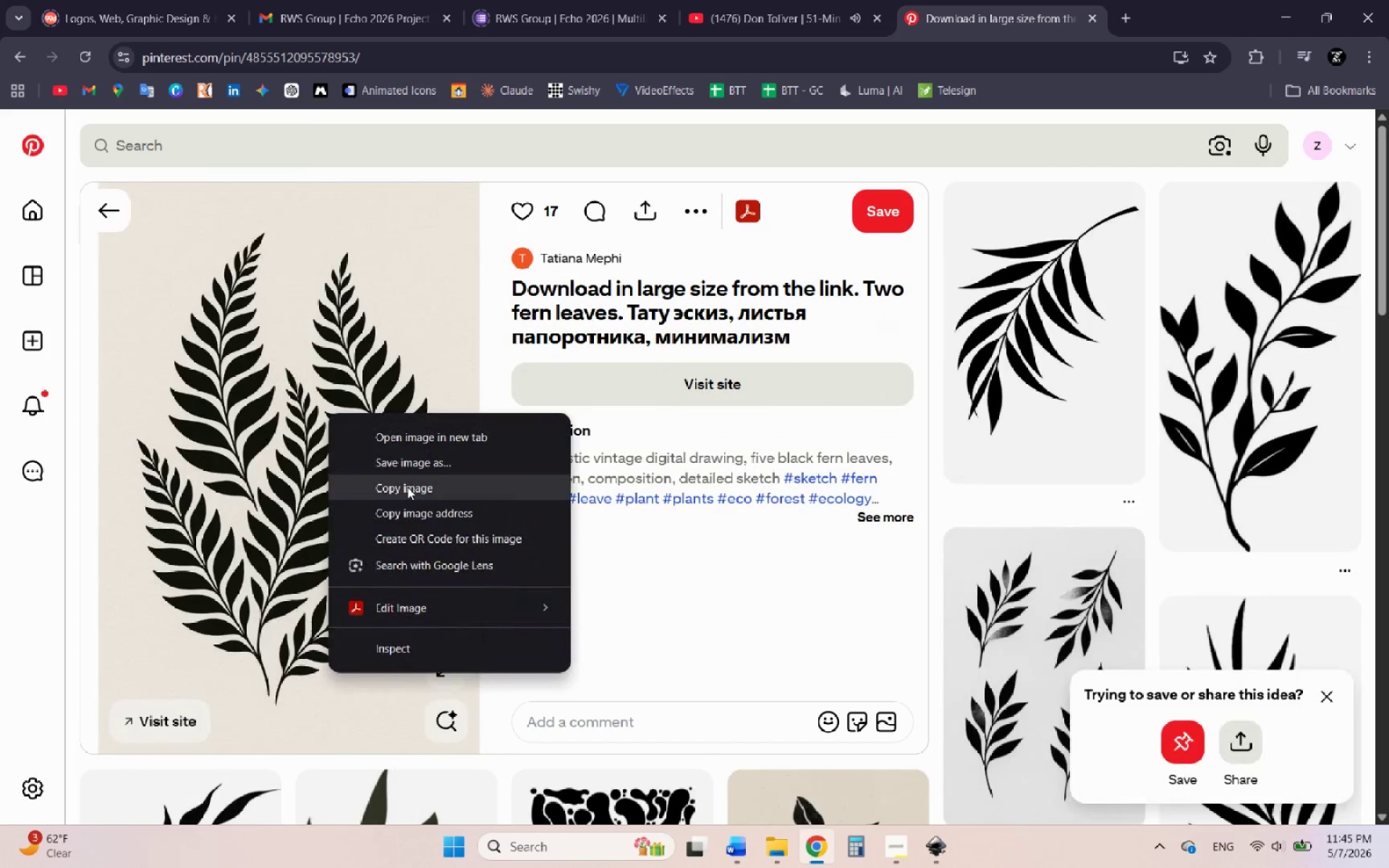 
left_click([407, 487])
 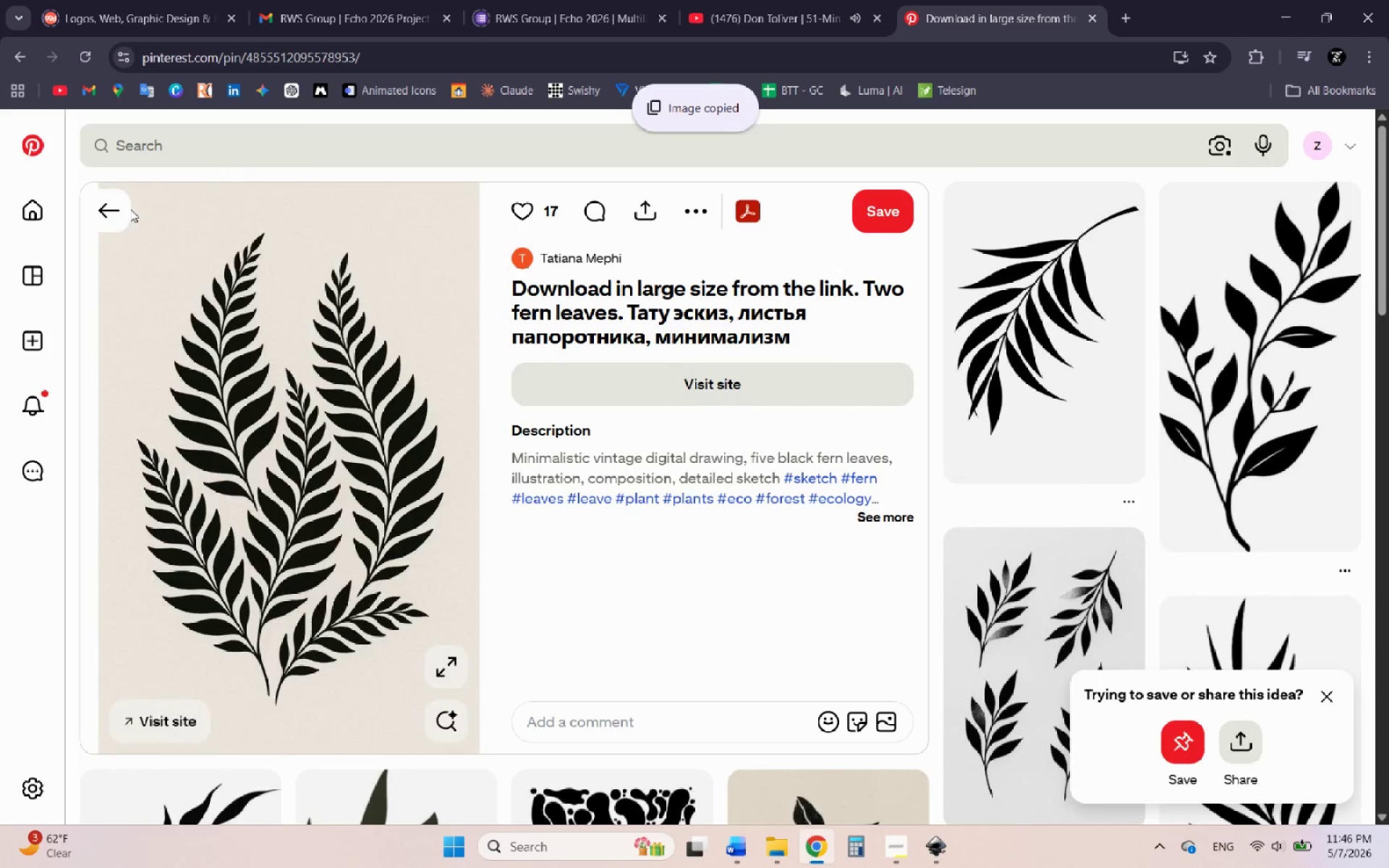 
left_click([109, 209])
 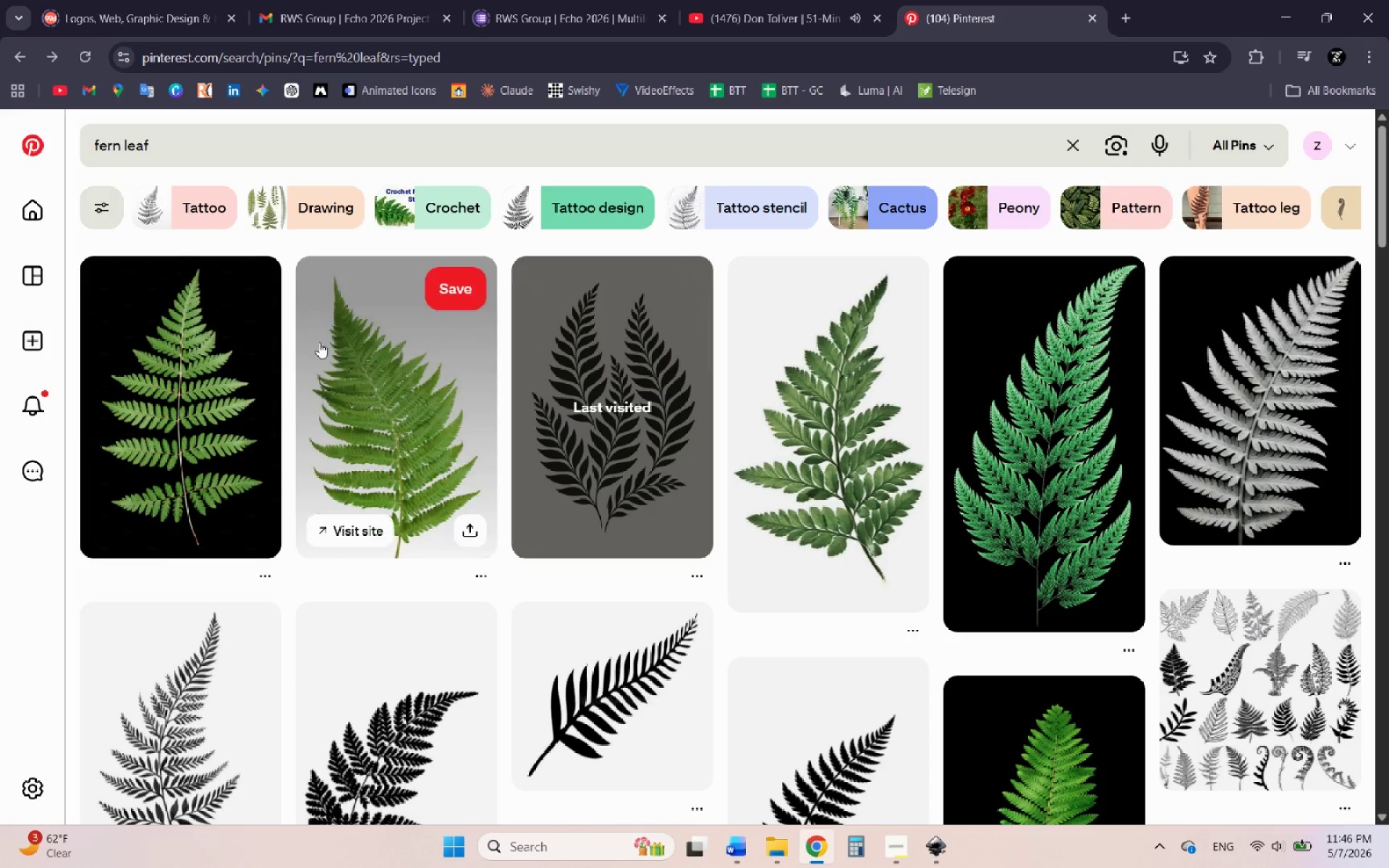 
scroll: coordinate [418, 433], scroll_direction: down, amount: 2.0
 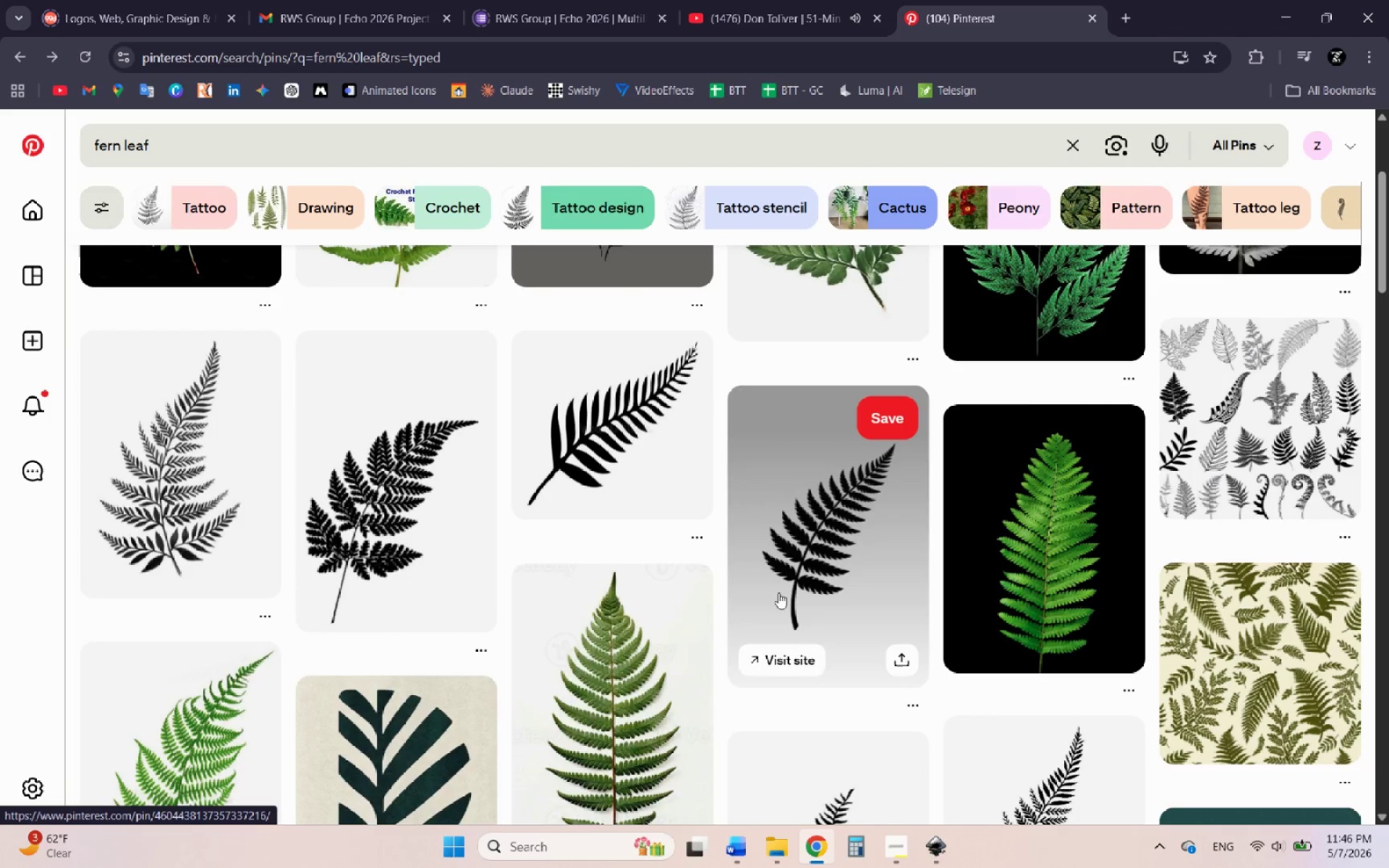 
scroll: coordinate [619, 597], scroll_direction: up, amount: 1.0
 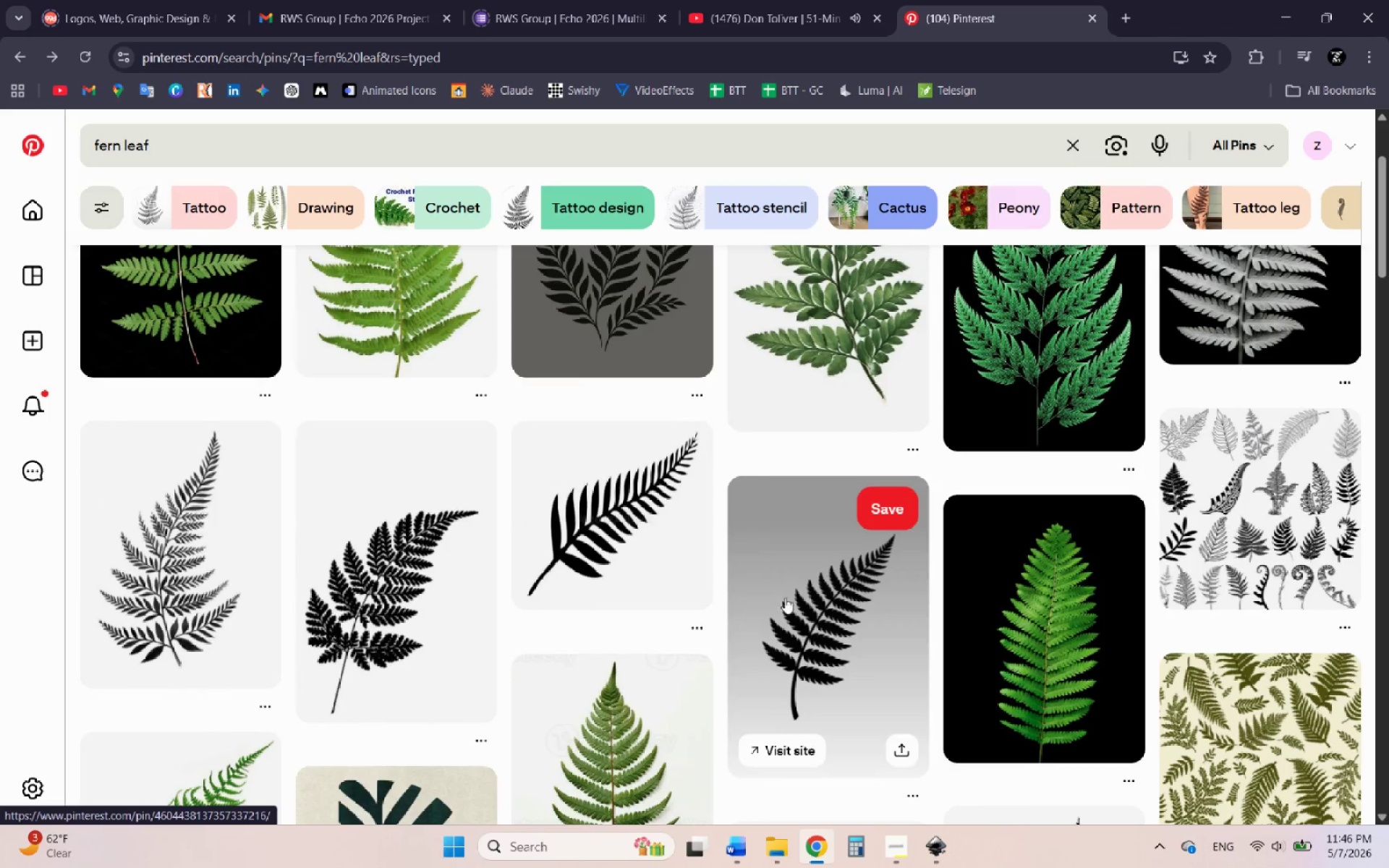 
left_click([840, 605])
 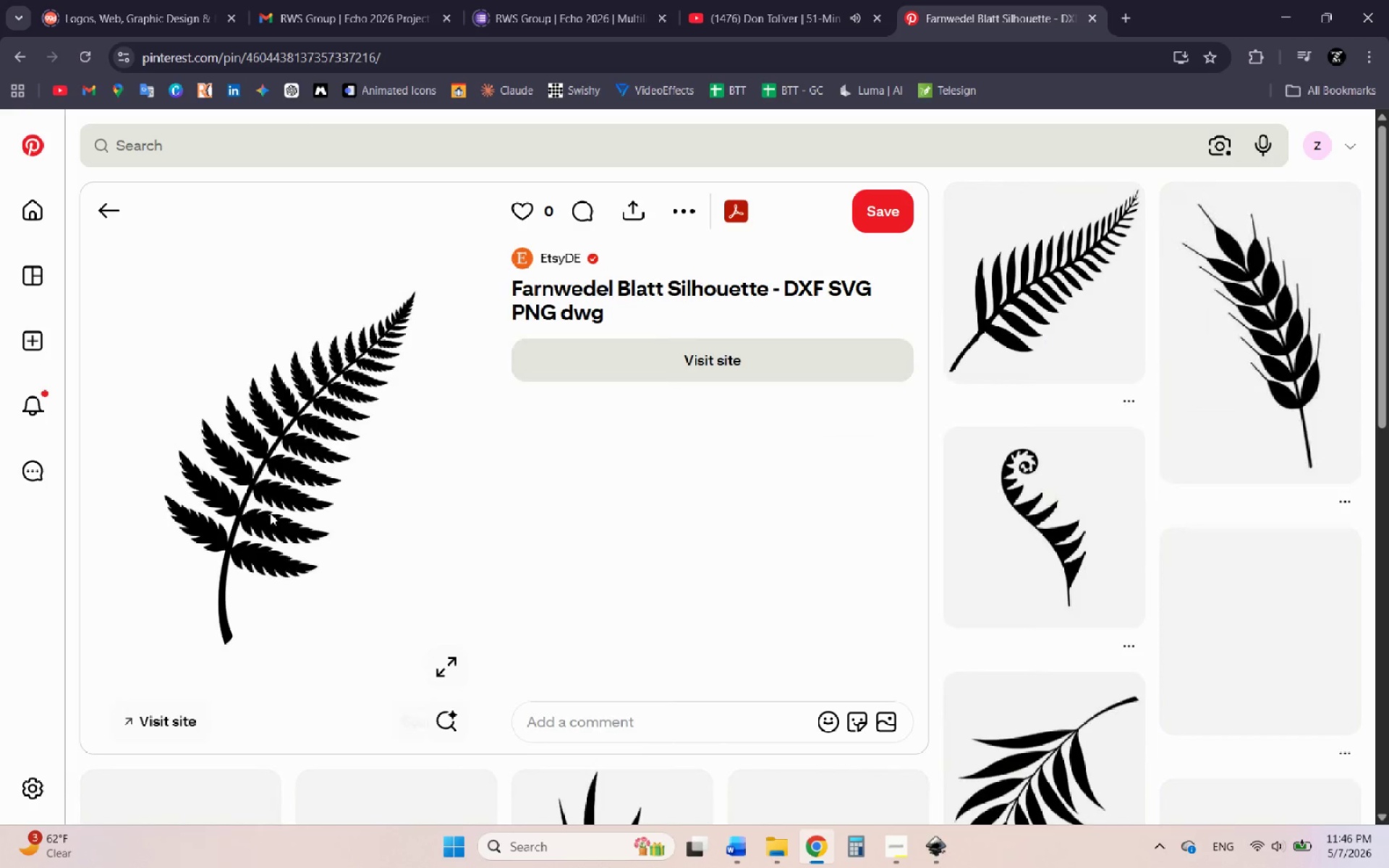 
right_click([270, 513])
 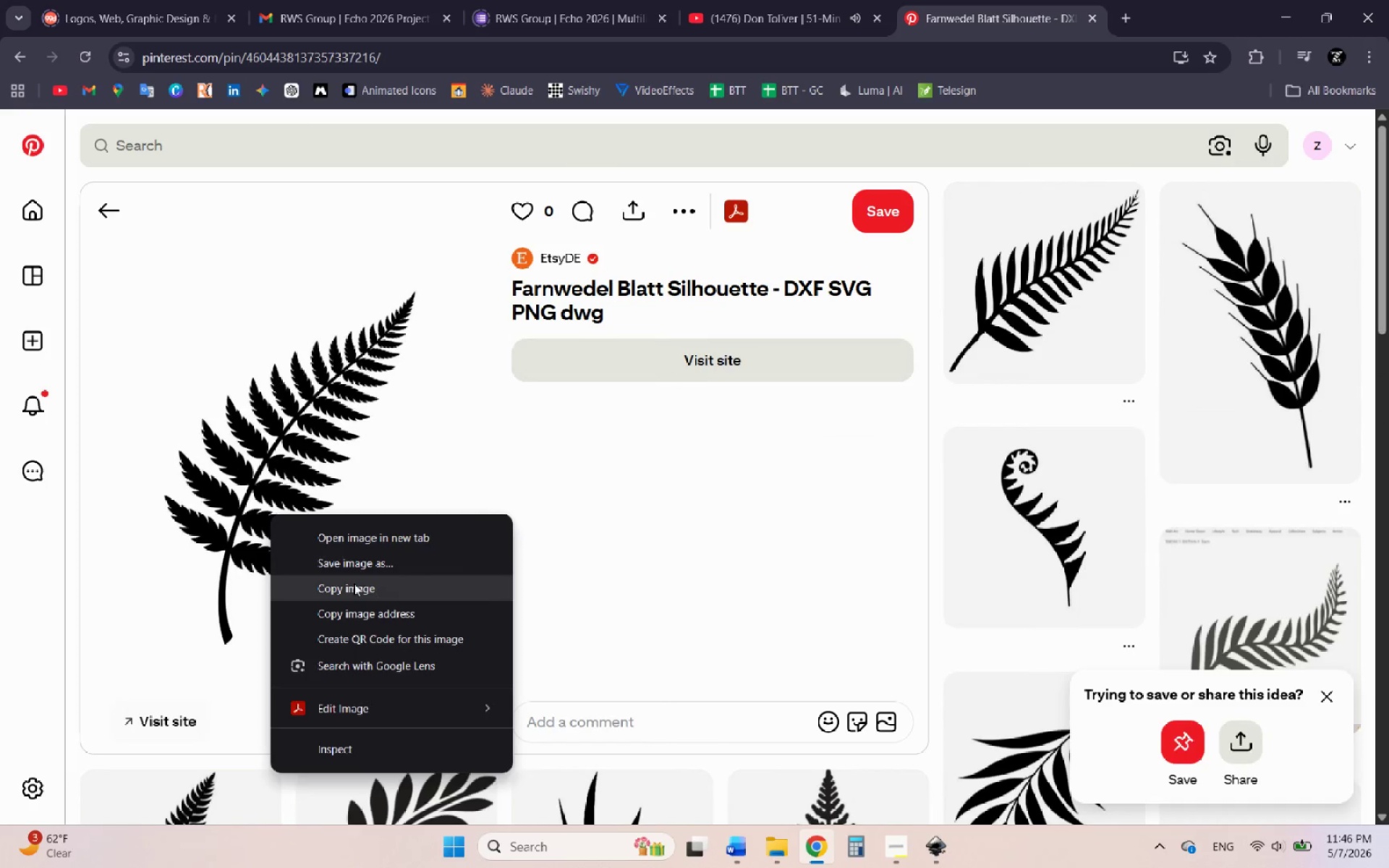 
right_click([234, 482])
 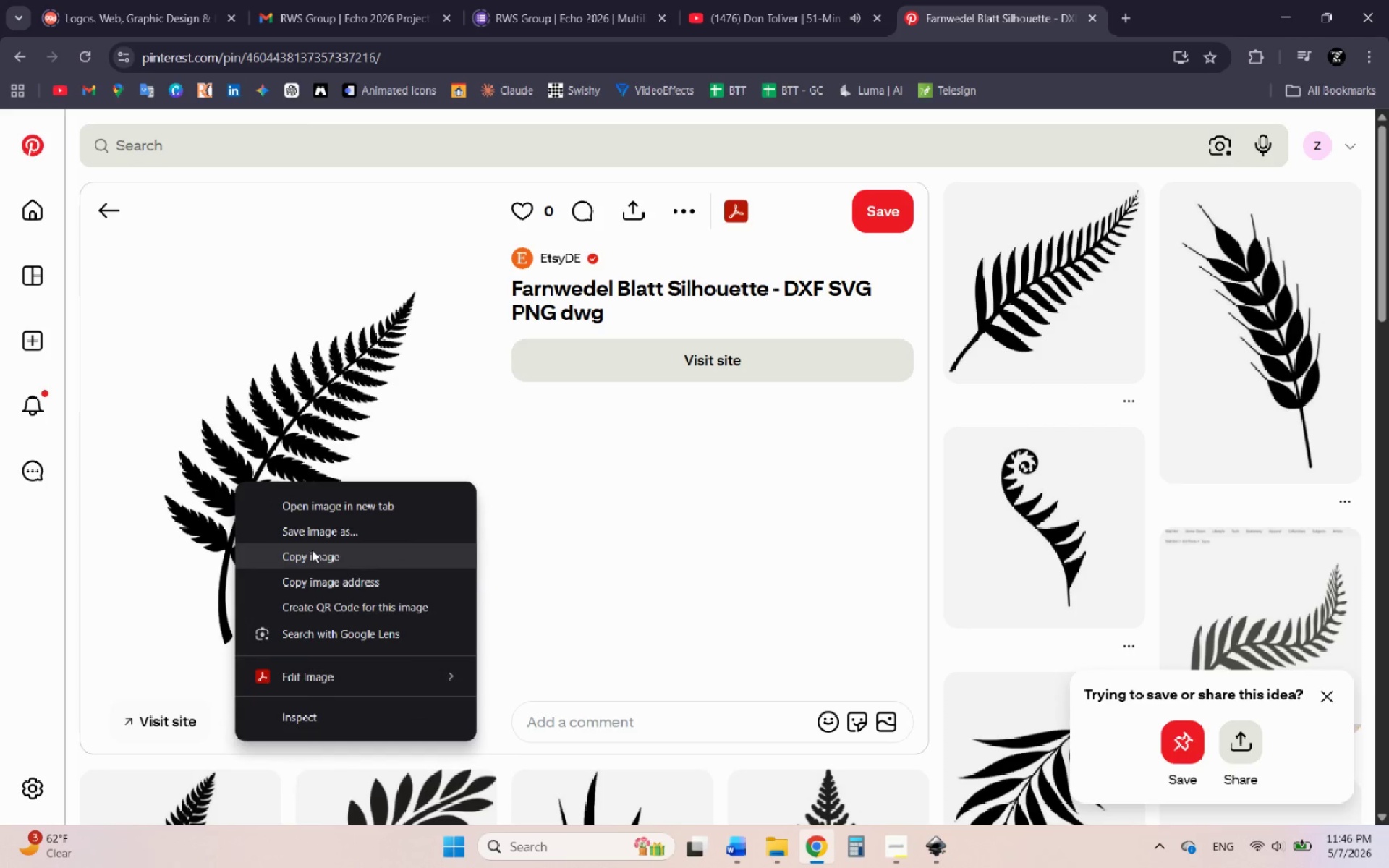 
left_click([312, 550])
 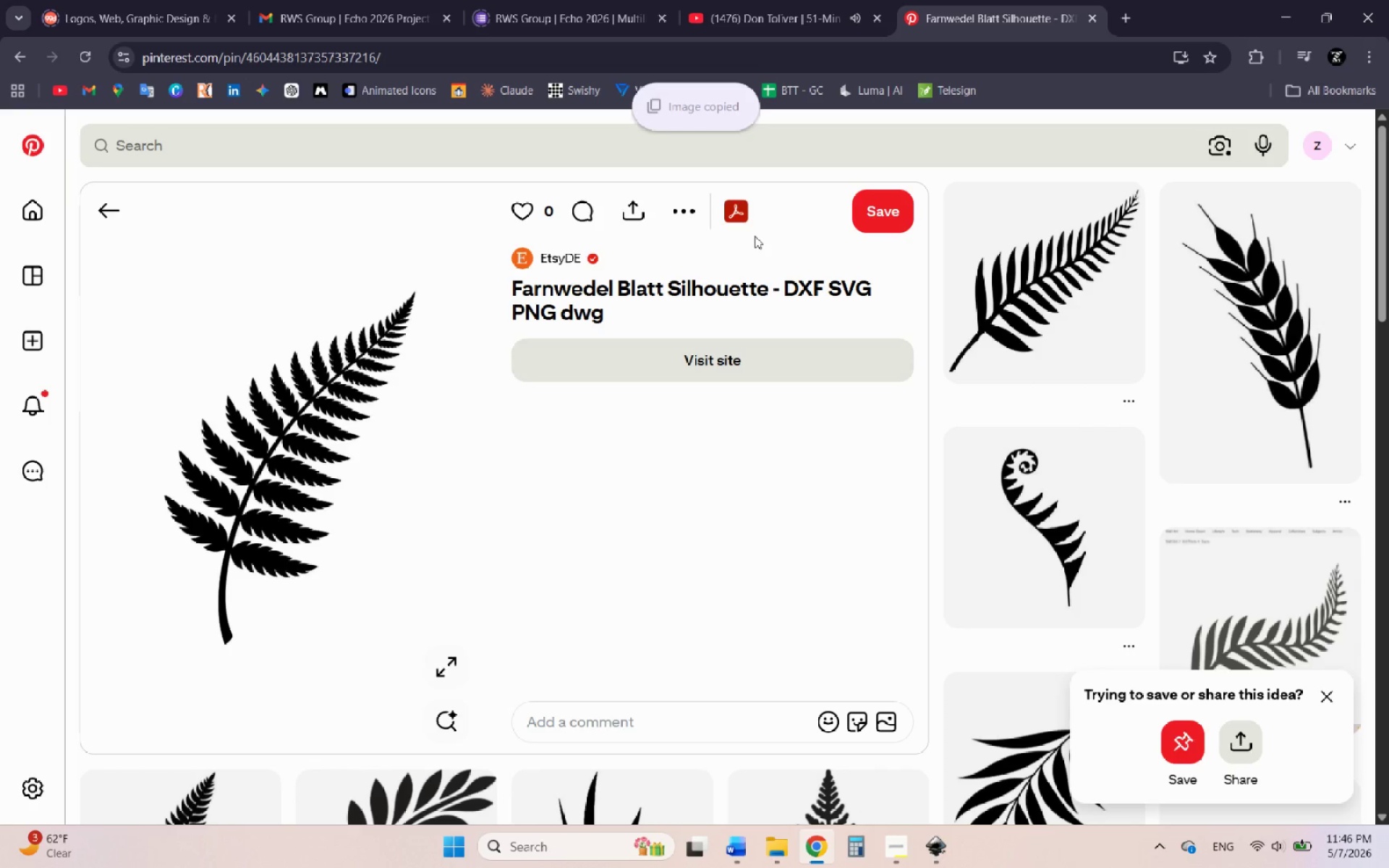 
wait(5.56)
 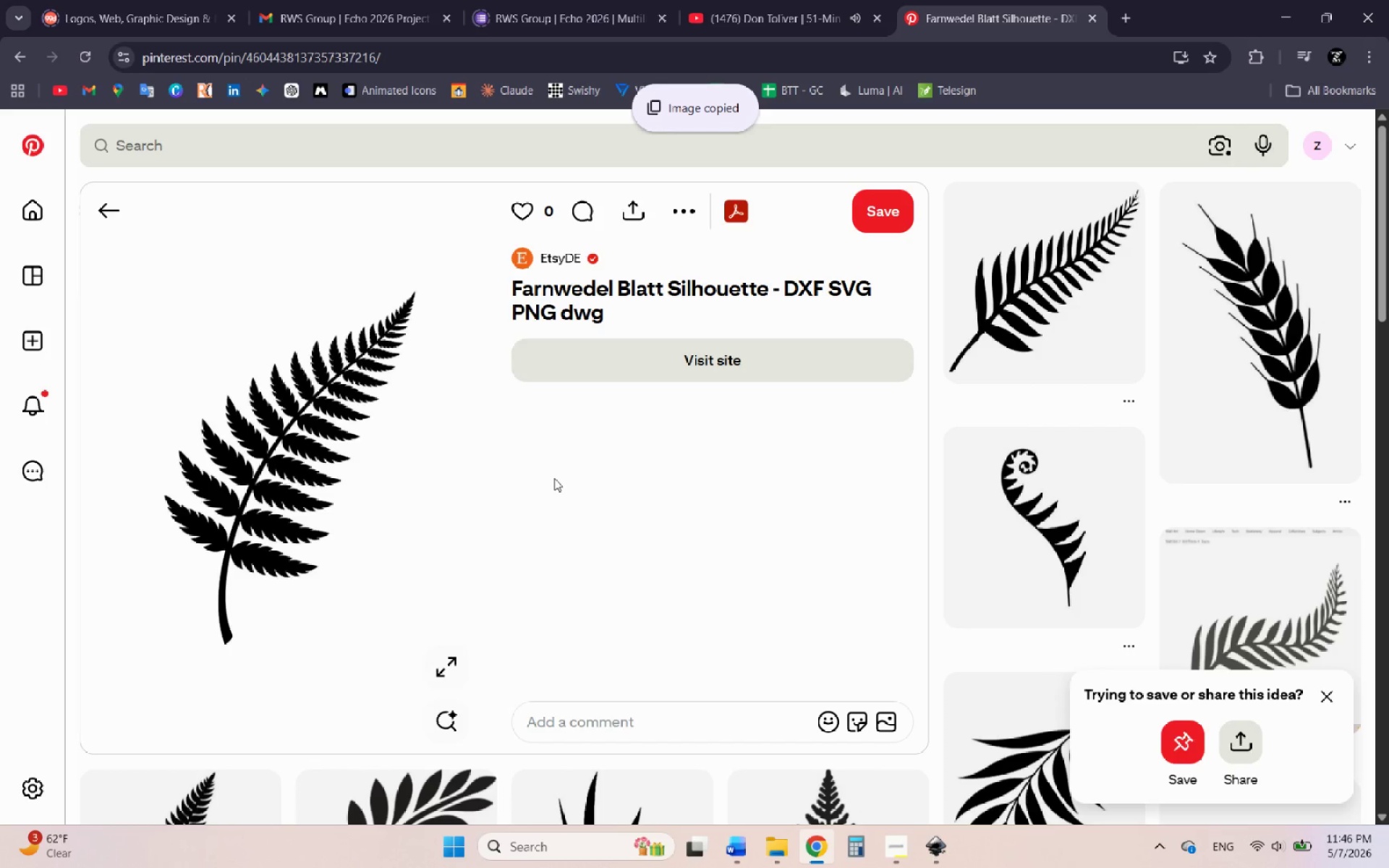 
left_click([112, 208])
 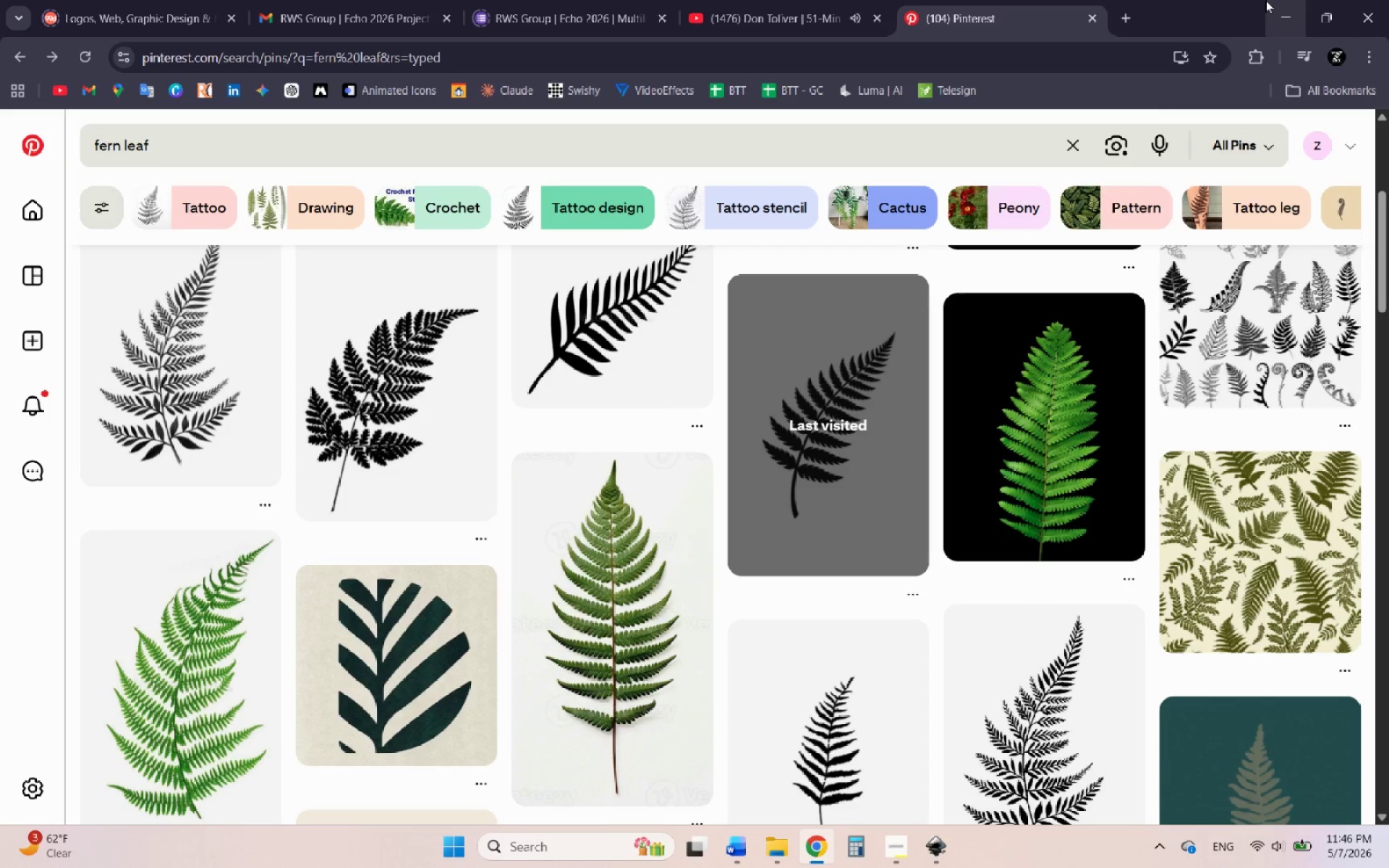 
left_click([1265, 0])
 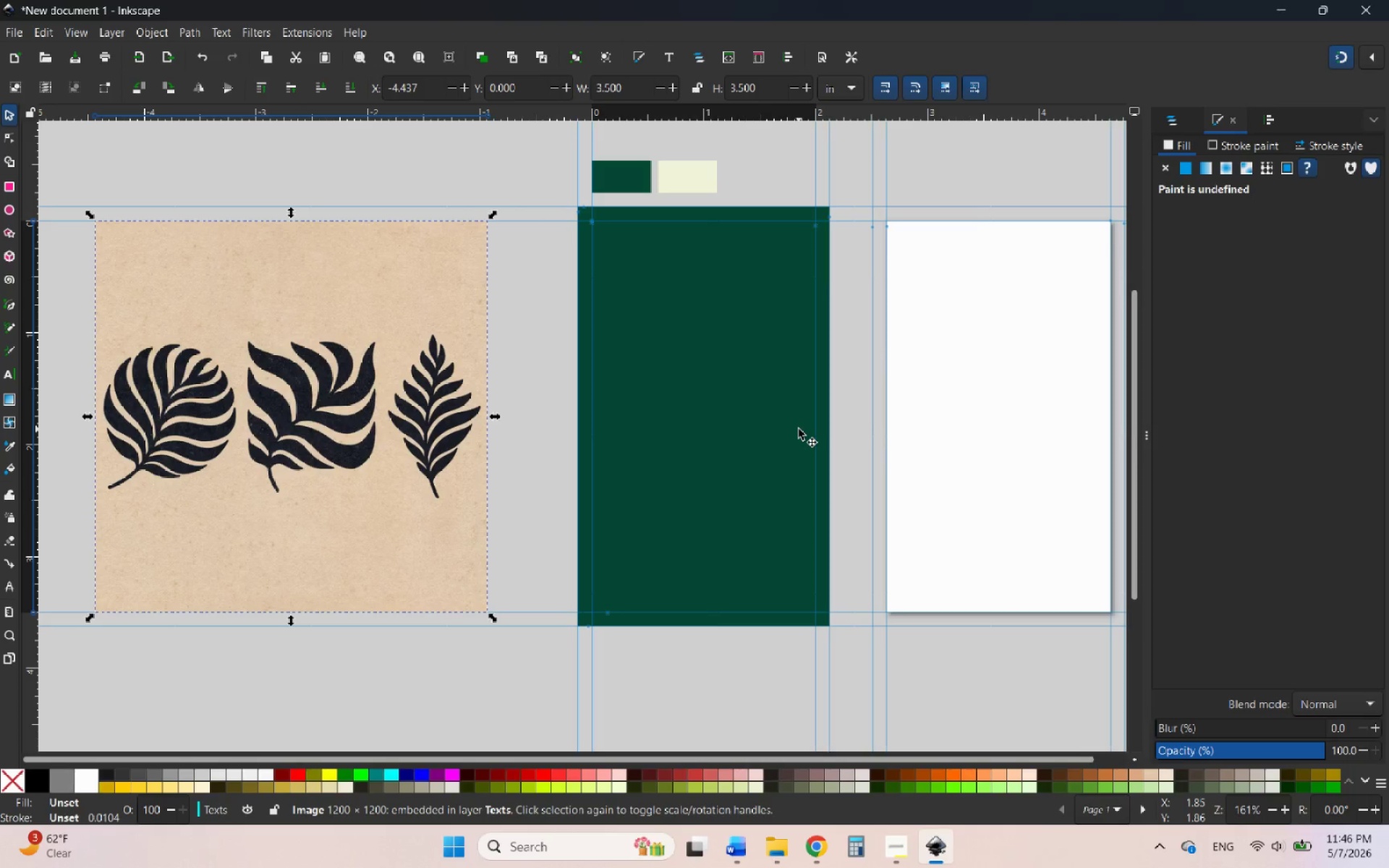 
hold_key(key=ControlLeft, duration=0.64)
scroll: coordinate [700, 423], scroll_direction: down, amount: 5.0
 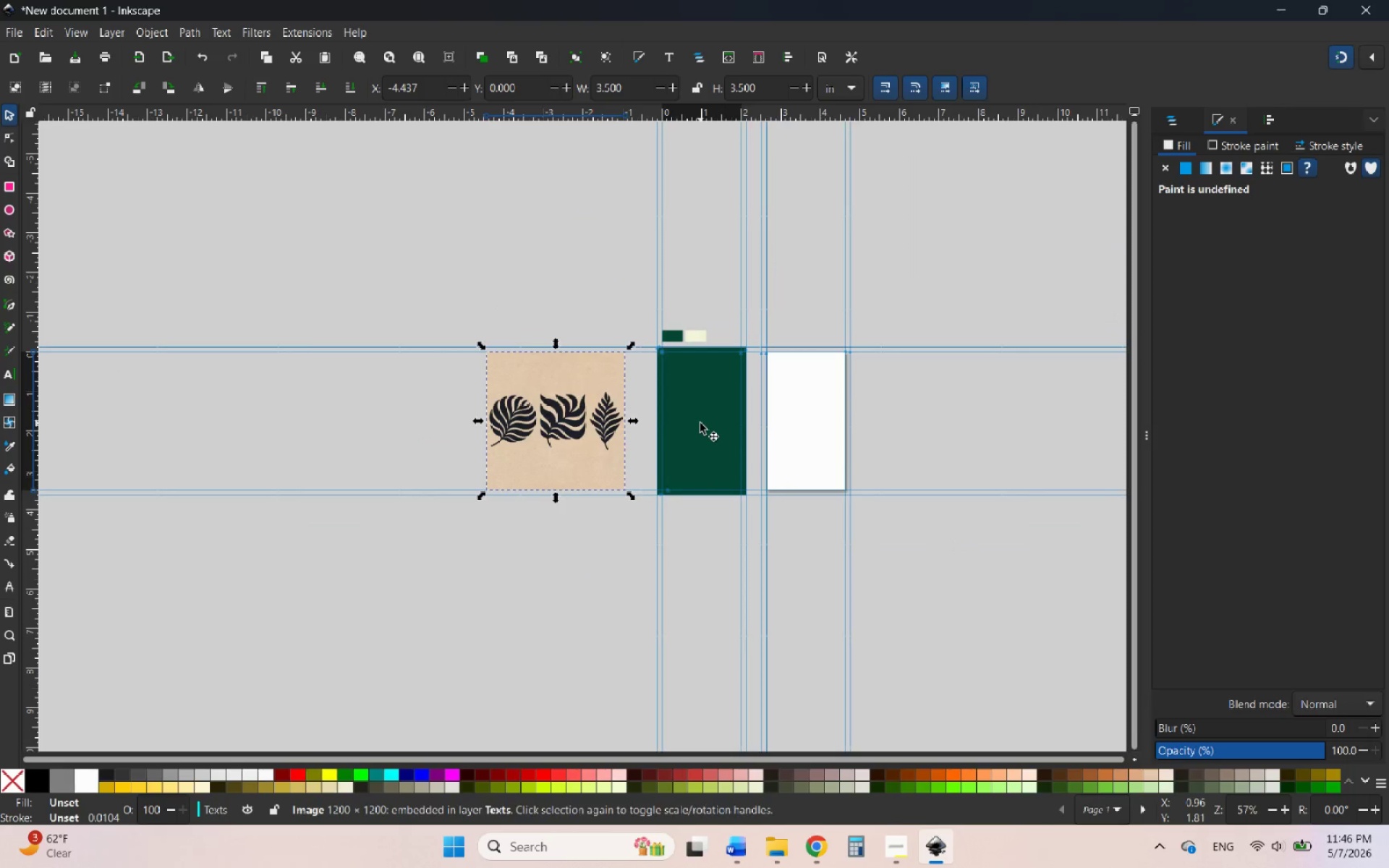 
key(Control+V)
 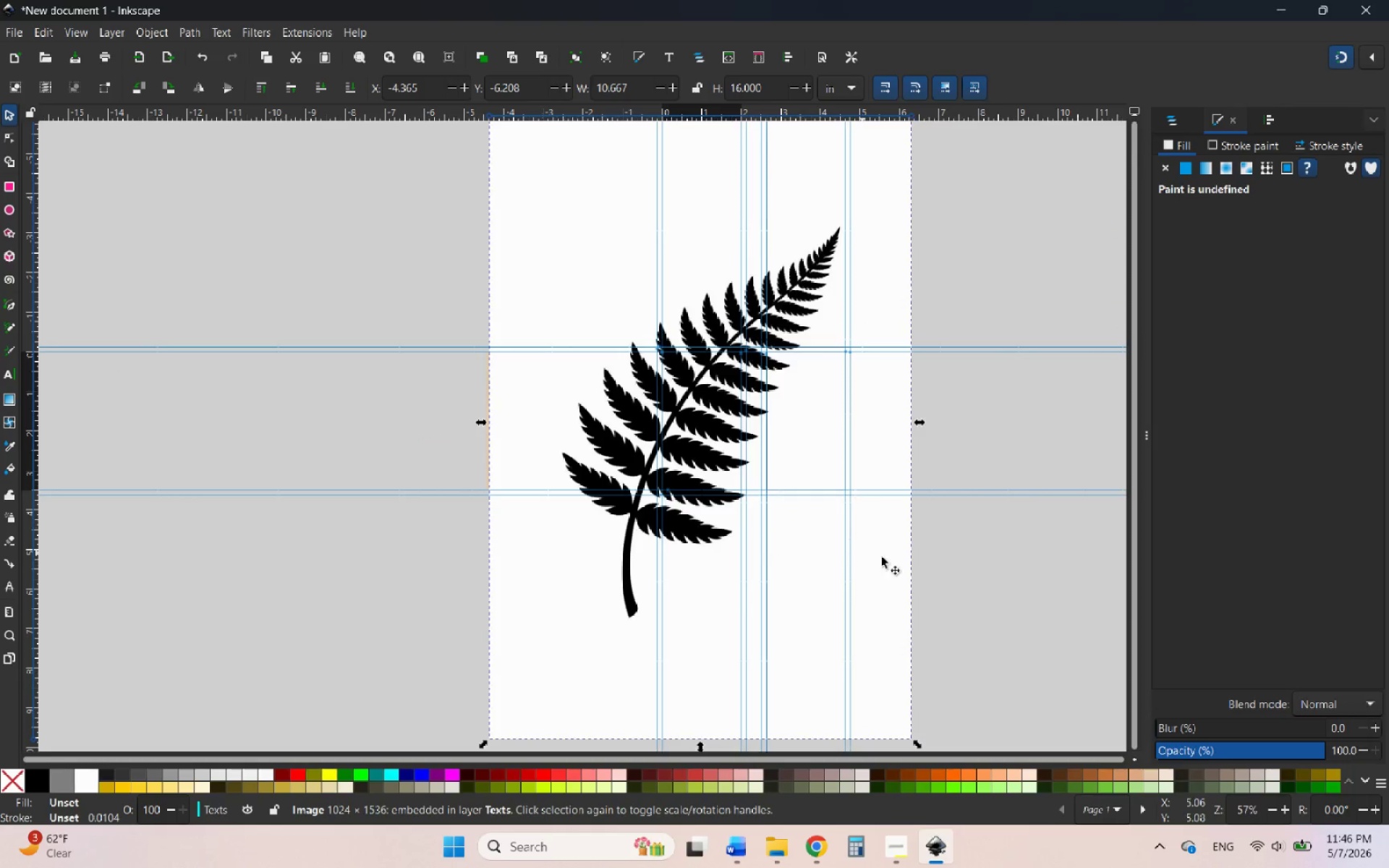 
scroll: coordinate [912, 642], scroll_direction: down, amount: 4.0
 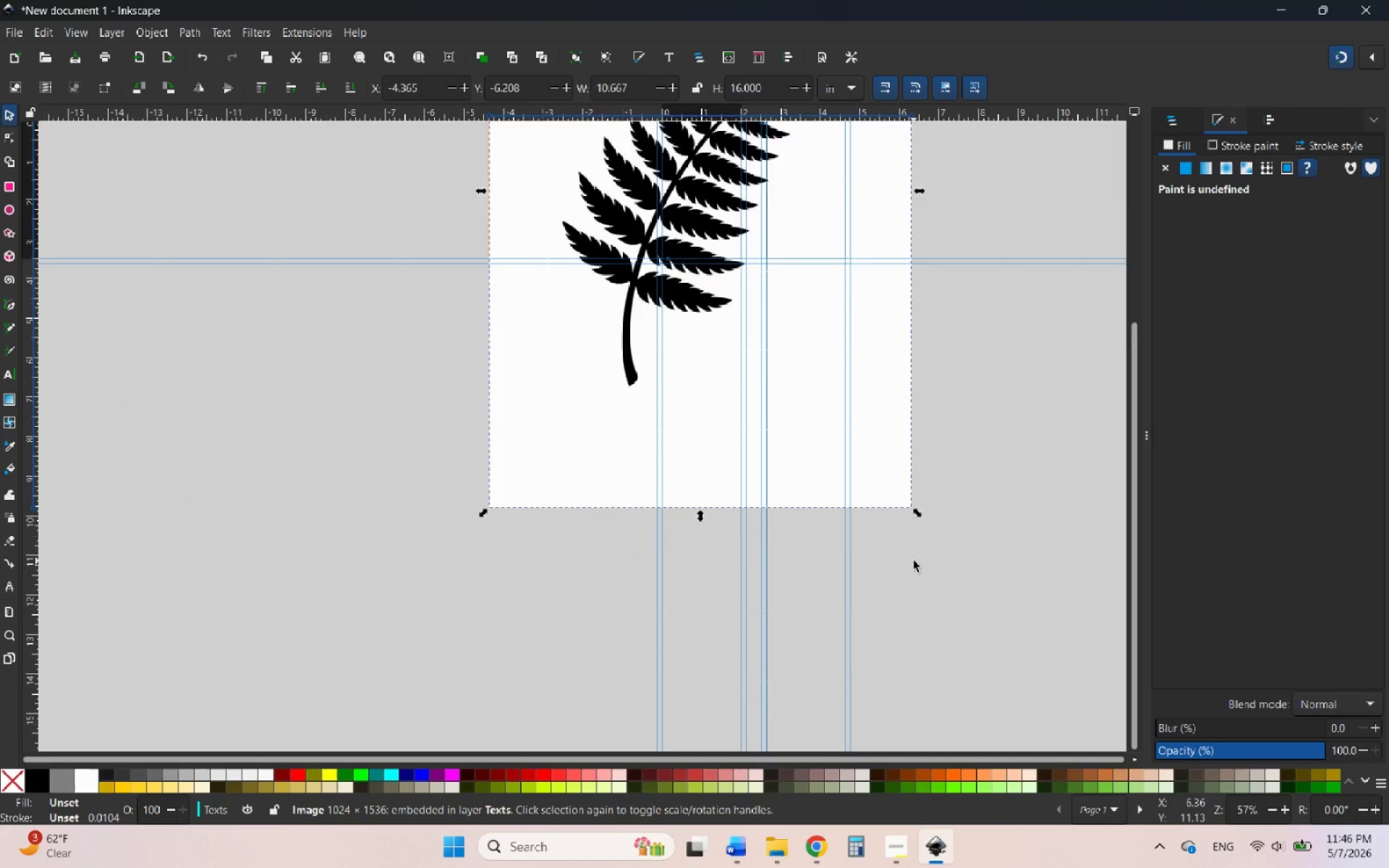 
scroll: coordinate [914, 561], scroll_direction: none, amount: 0.0
 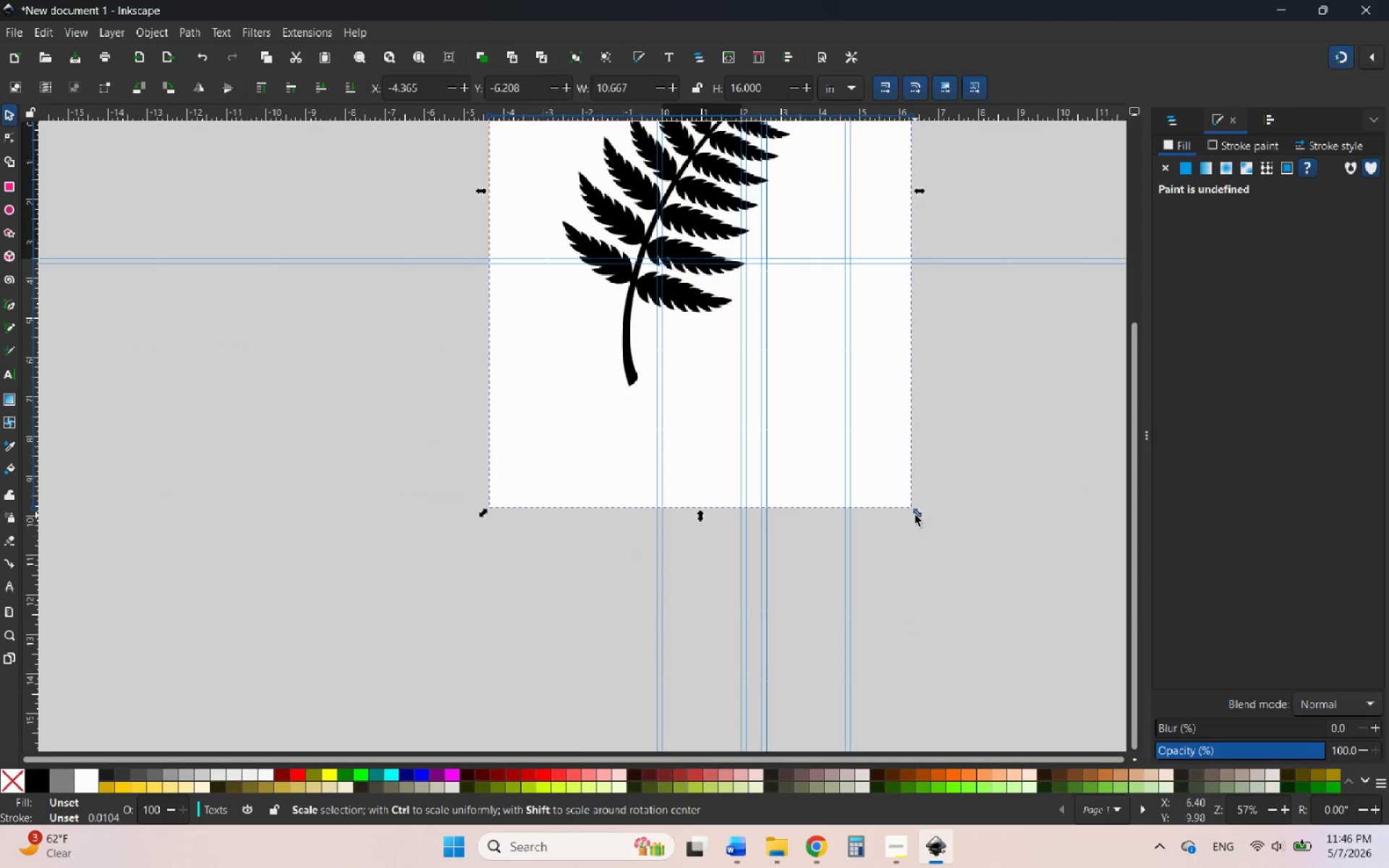 
left_click_drag(start_coordinate=[915, 515], to_coordinate=[704, 244])
 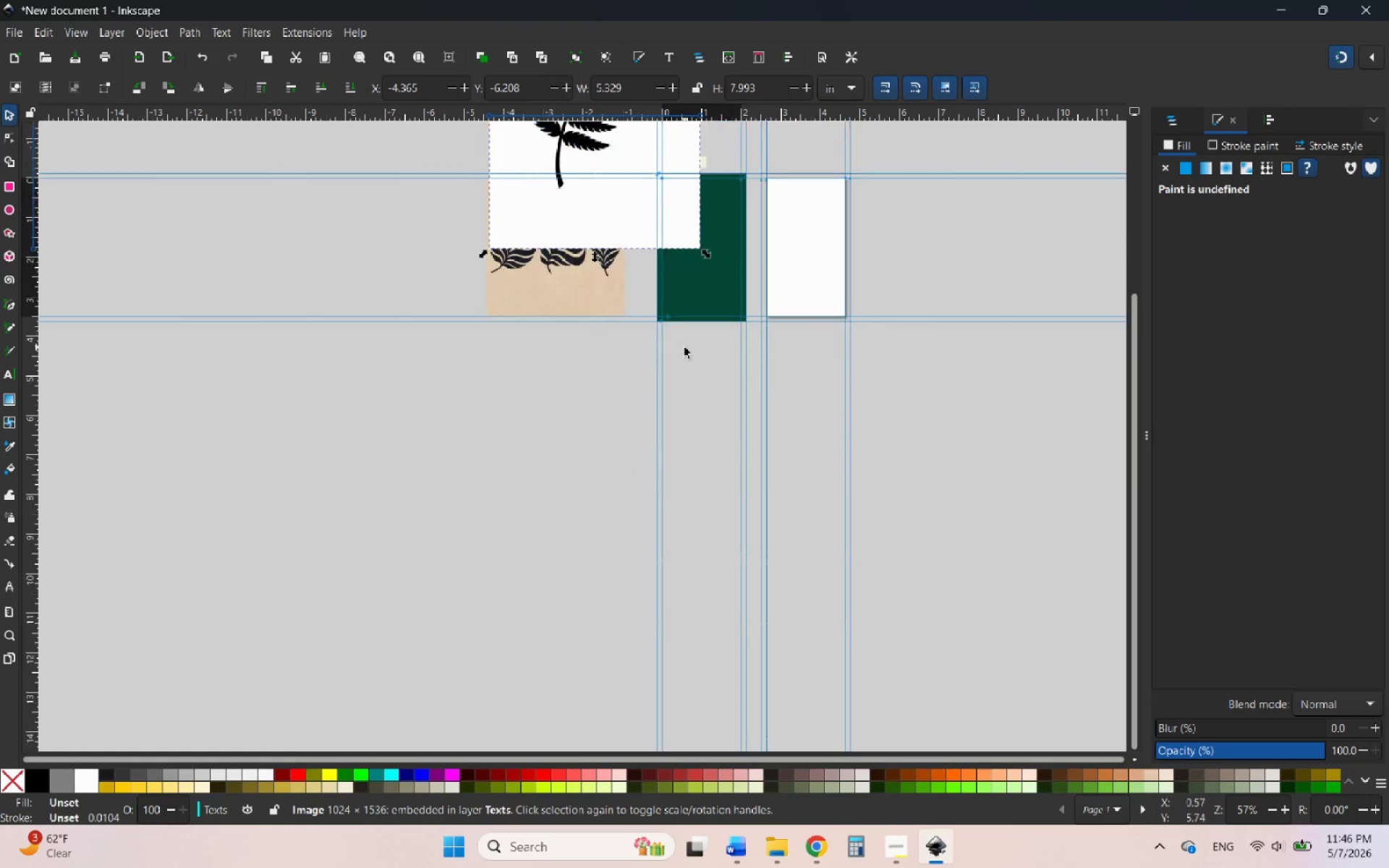 
hold_key(key=ControlLeft, duration=1.2)
 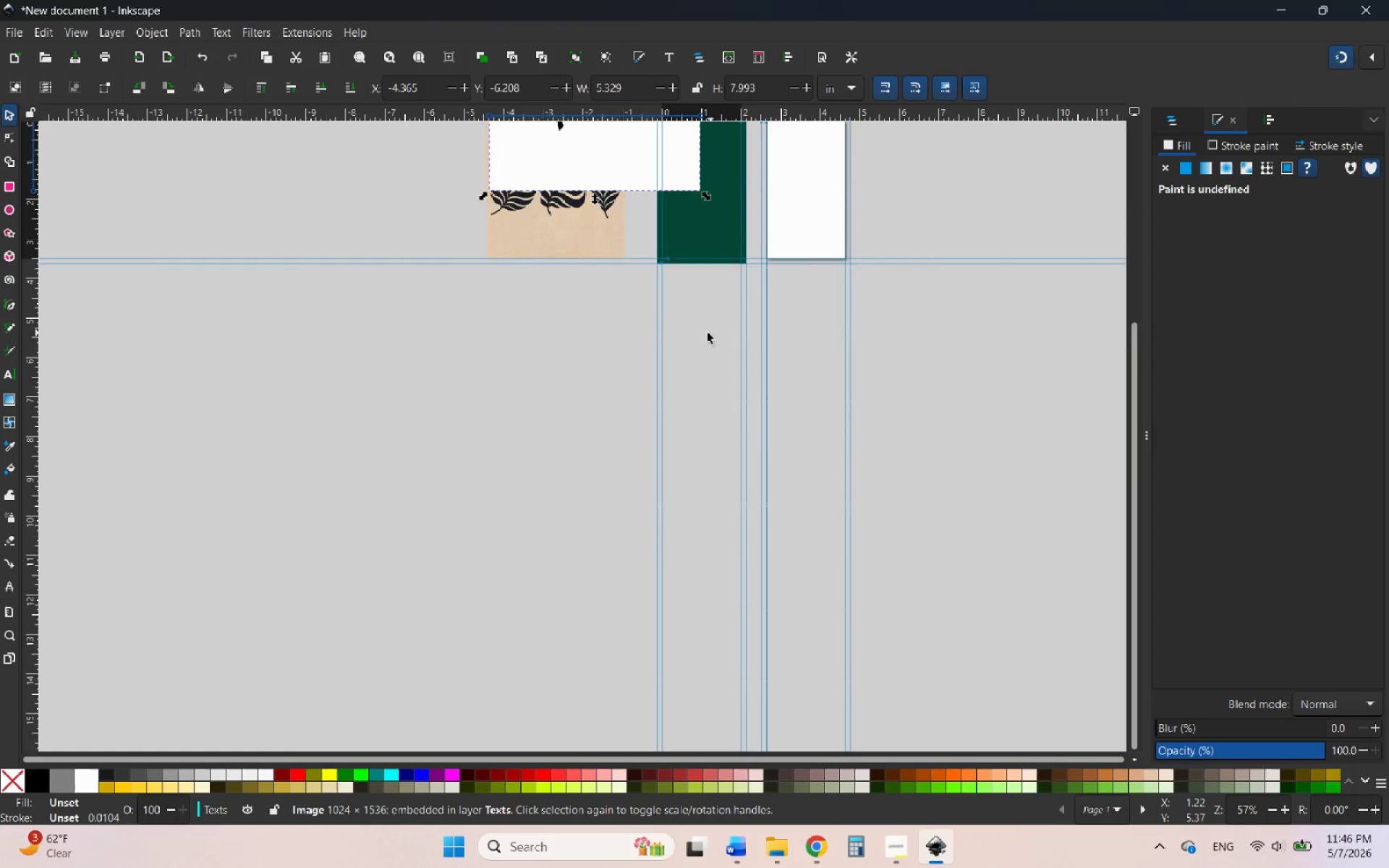 
left_click_drag(start_coordinate=[641, 352], to_coordinate=[396, 515])
 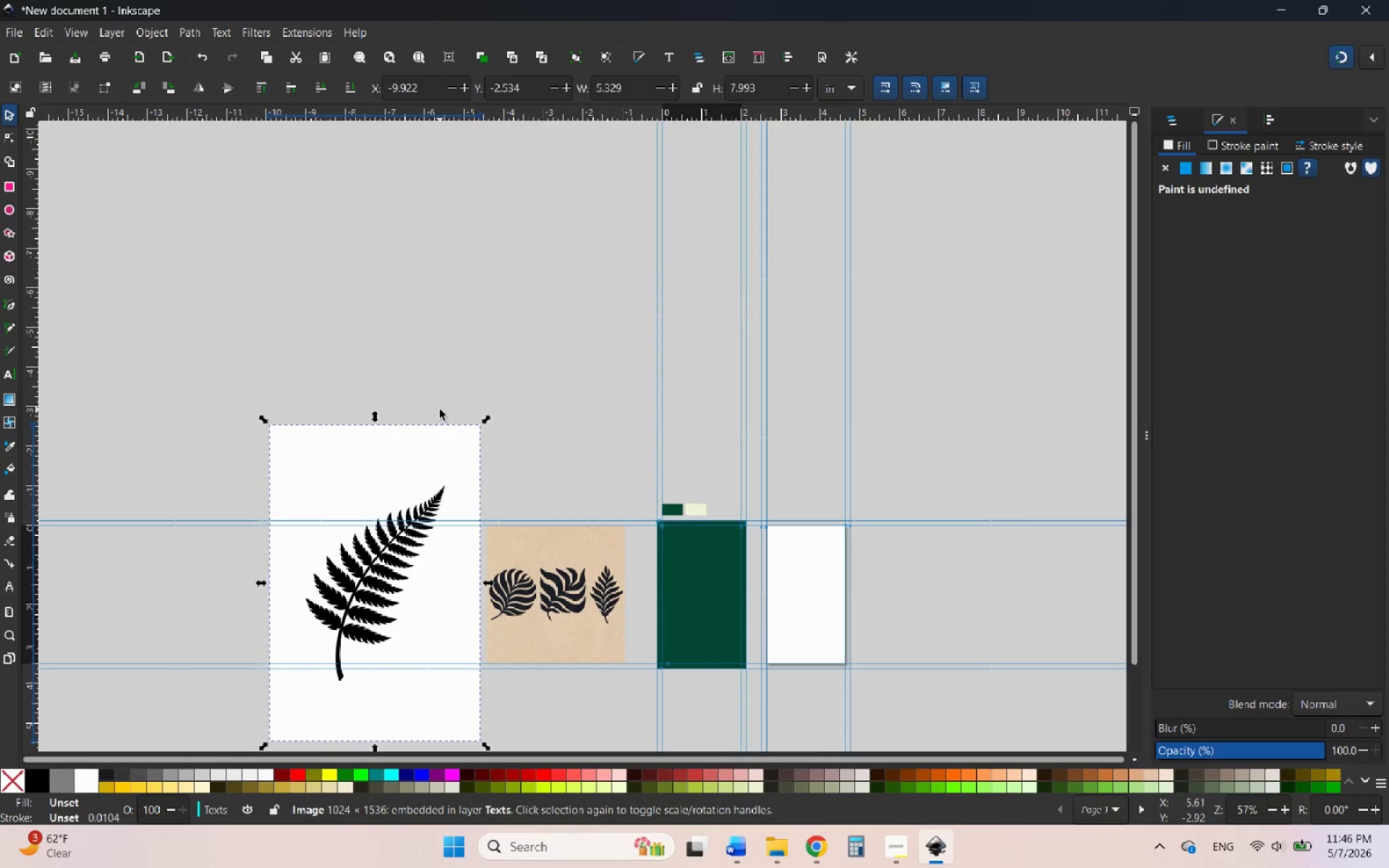 
scroll: coordinate [684, 347], scroll_direction: up, amount: 7.0
 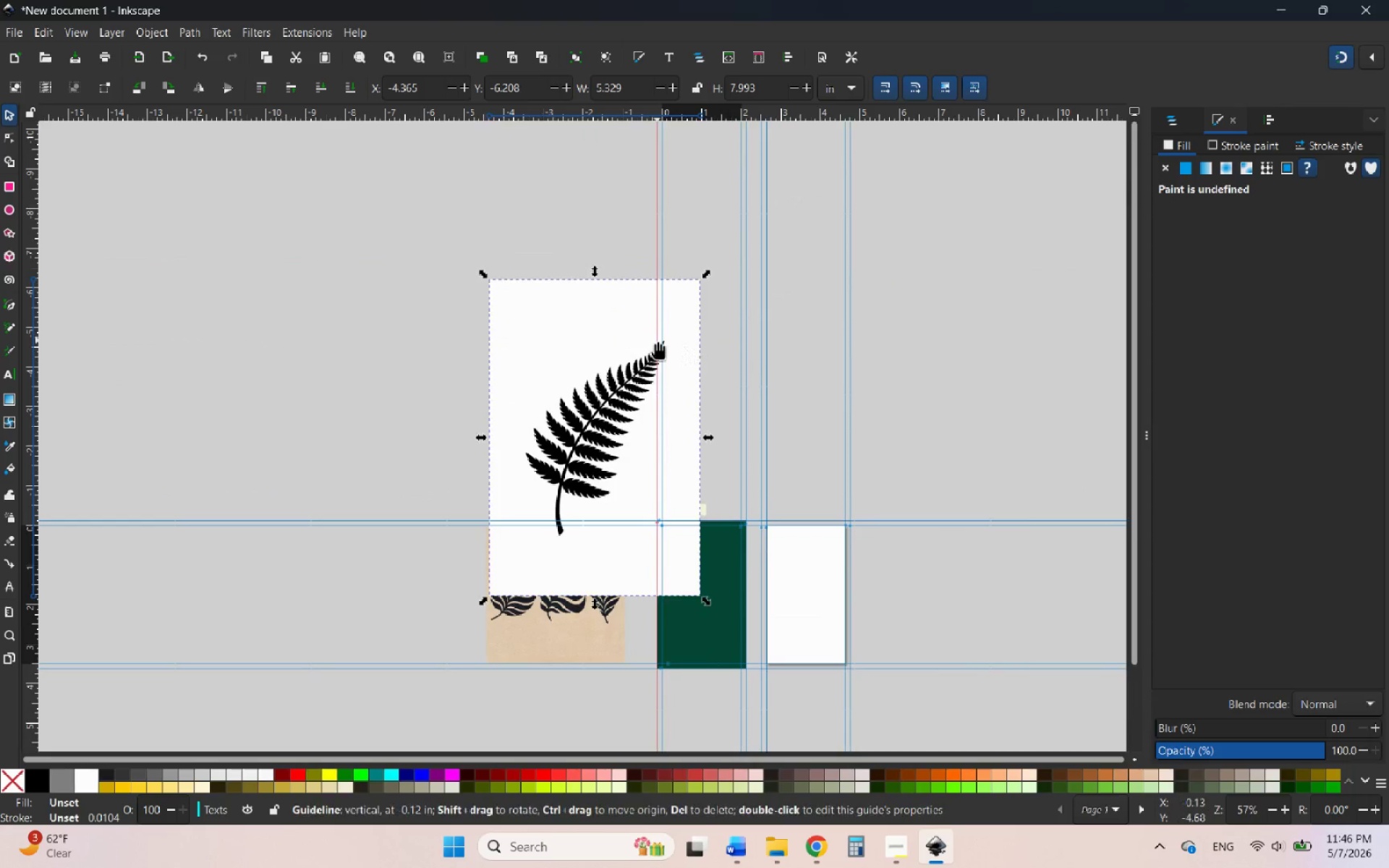 
hold_key(key=ControlLeft, duration=3.3)
left_click_drag(start_coordinate=[378, 412], to_coordinate=[337, 485])
 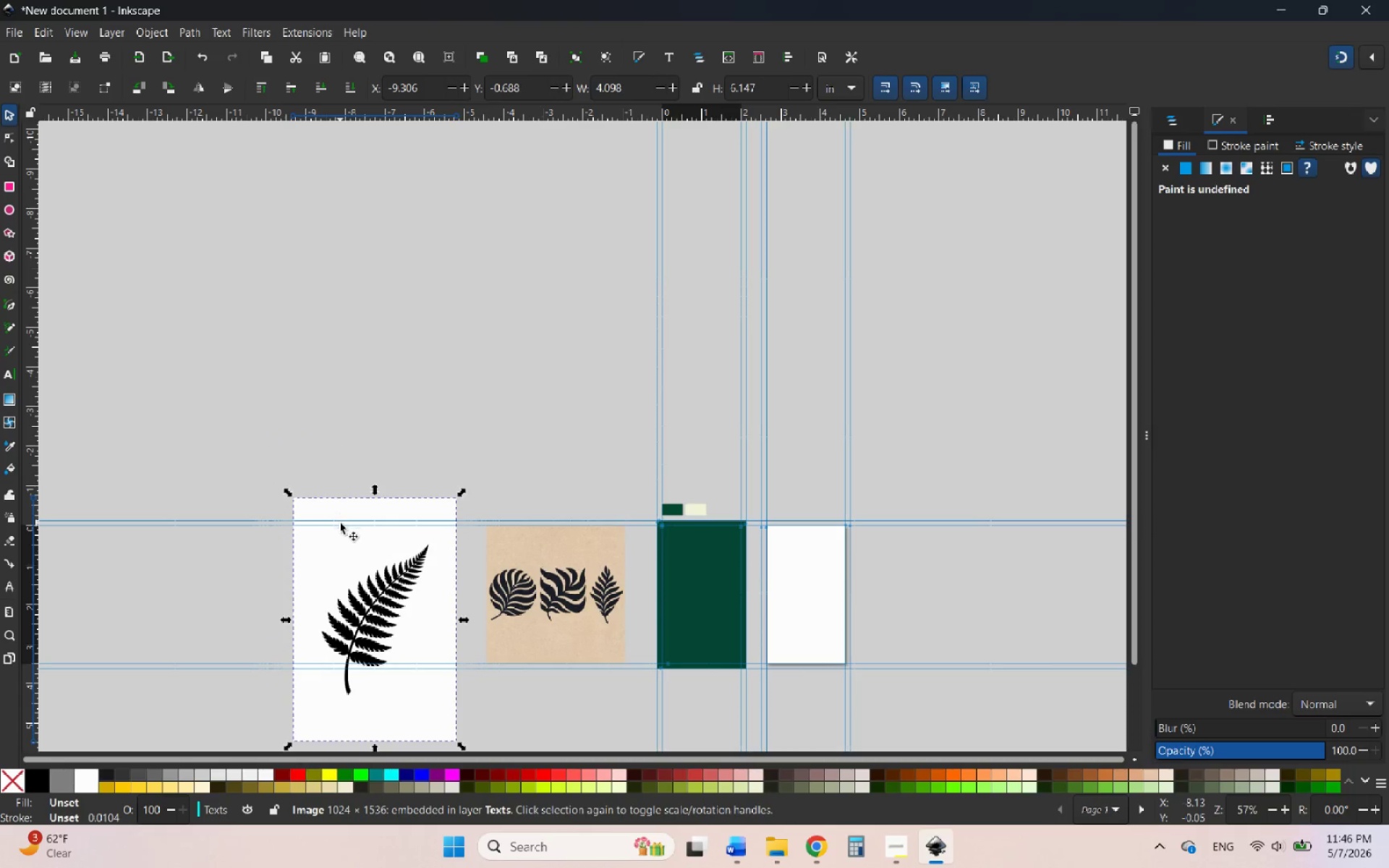 
hold_key(key=ControlLeft, duration=2.77)
 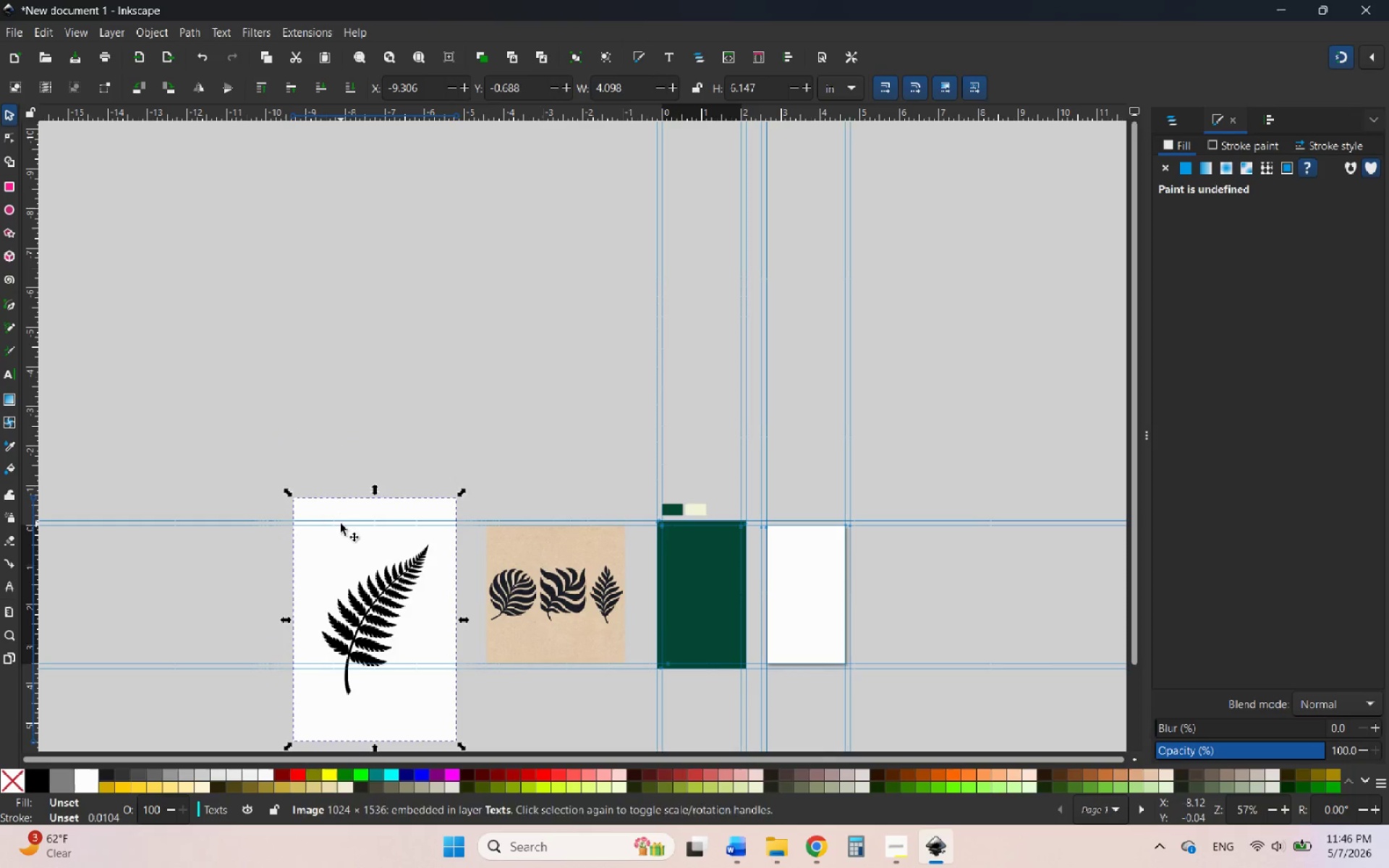 
key(Control+ControlLeft)
 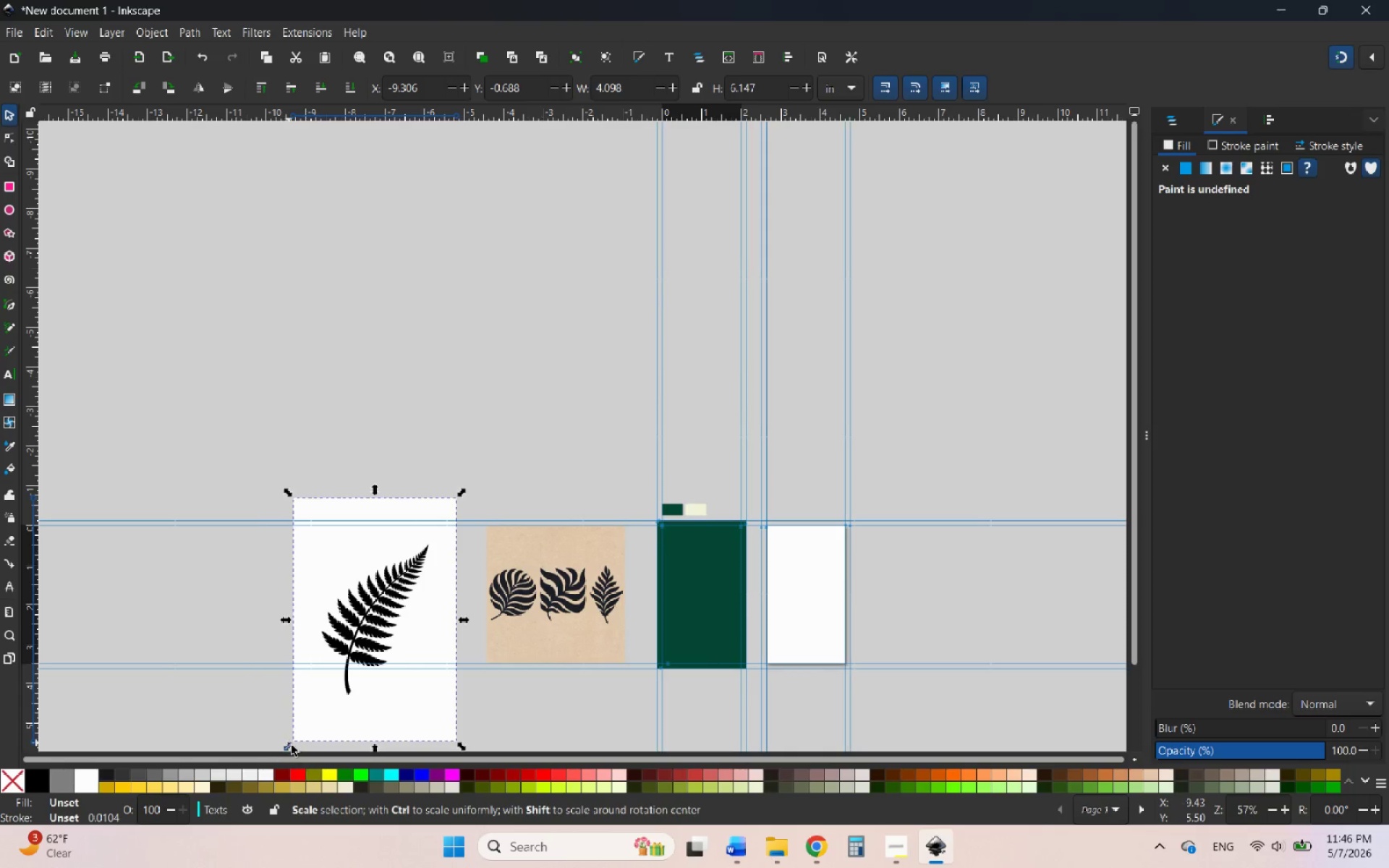 
hold_key(key=ControlLeft, duration=4.42)
left_click_drag(start_coordinate=[292, 747], to_coordinate=[339, 721])
 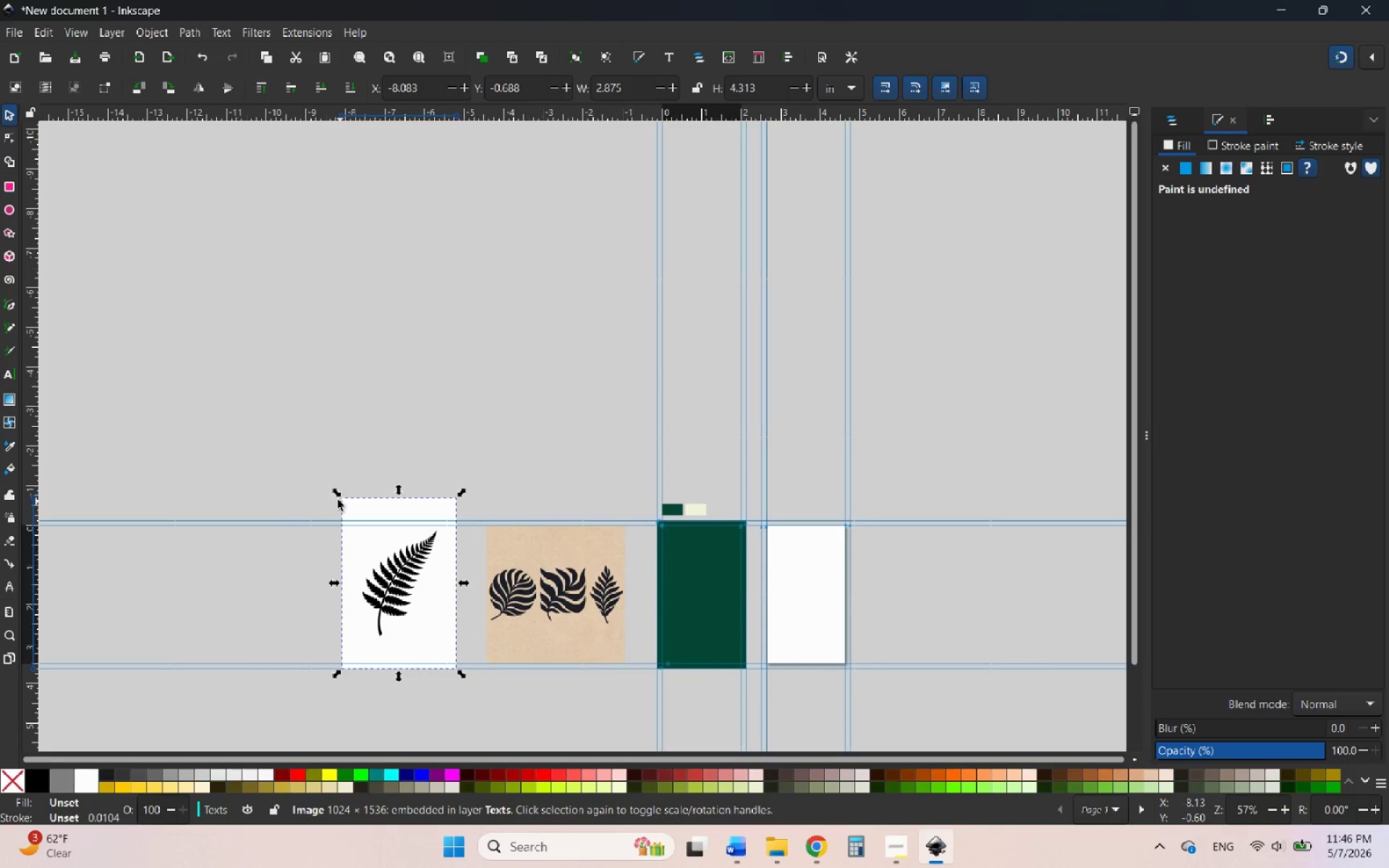 
hold_key(key=ControlLeft, duration=2.45)
left_click_drag(start_coordinate=[337, 493], to_coordinate=[349, 513])
 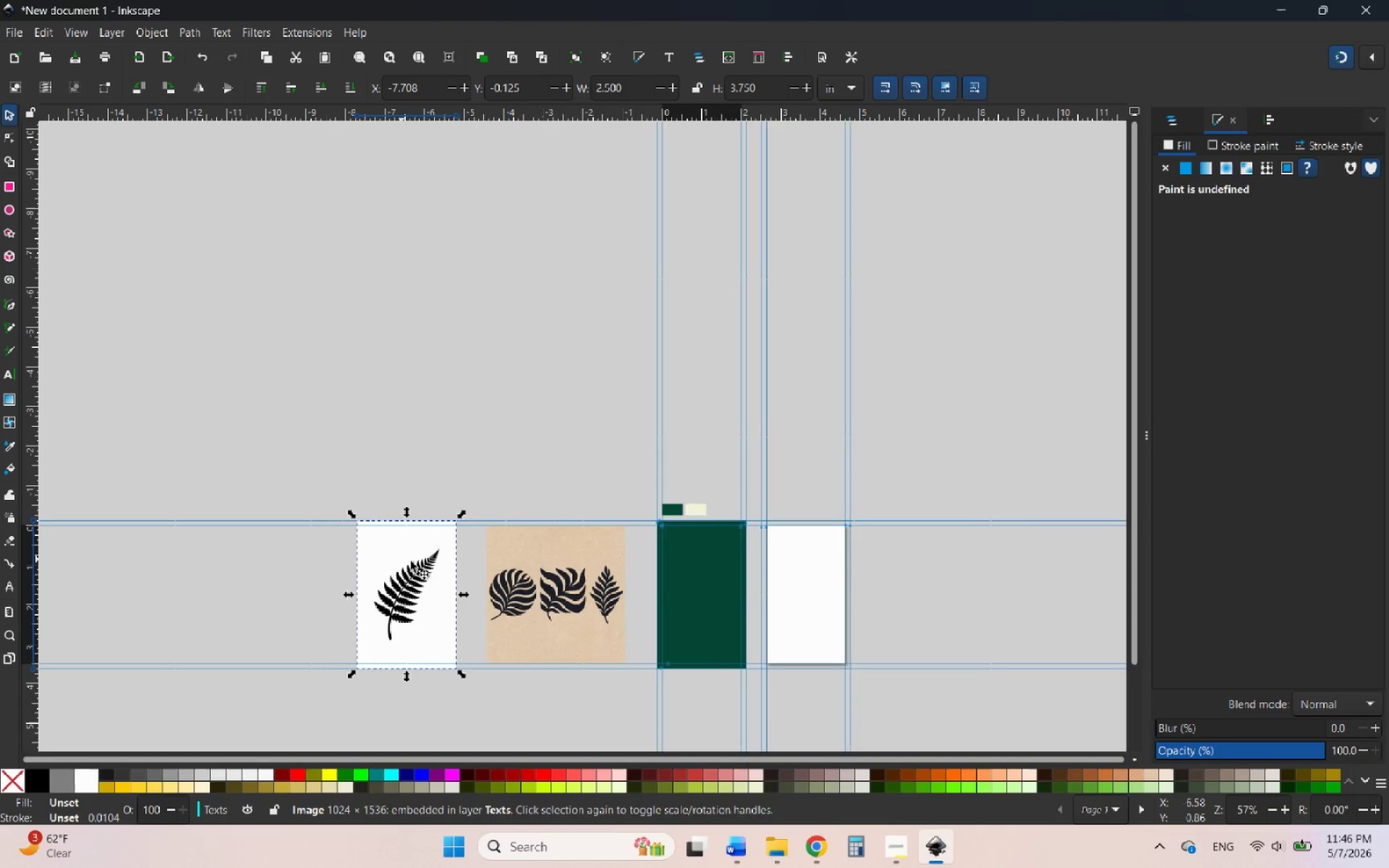 
hold_key(key=ControlLeft, duration=0.84)
scroll: coordinate [435, 576], scroll_direction: up, amount: 3.0
 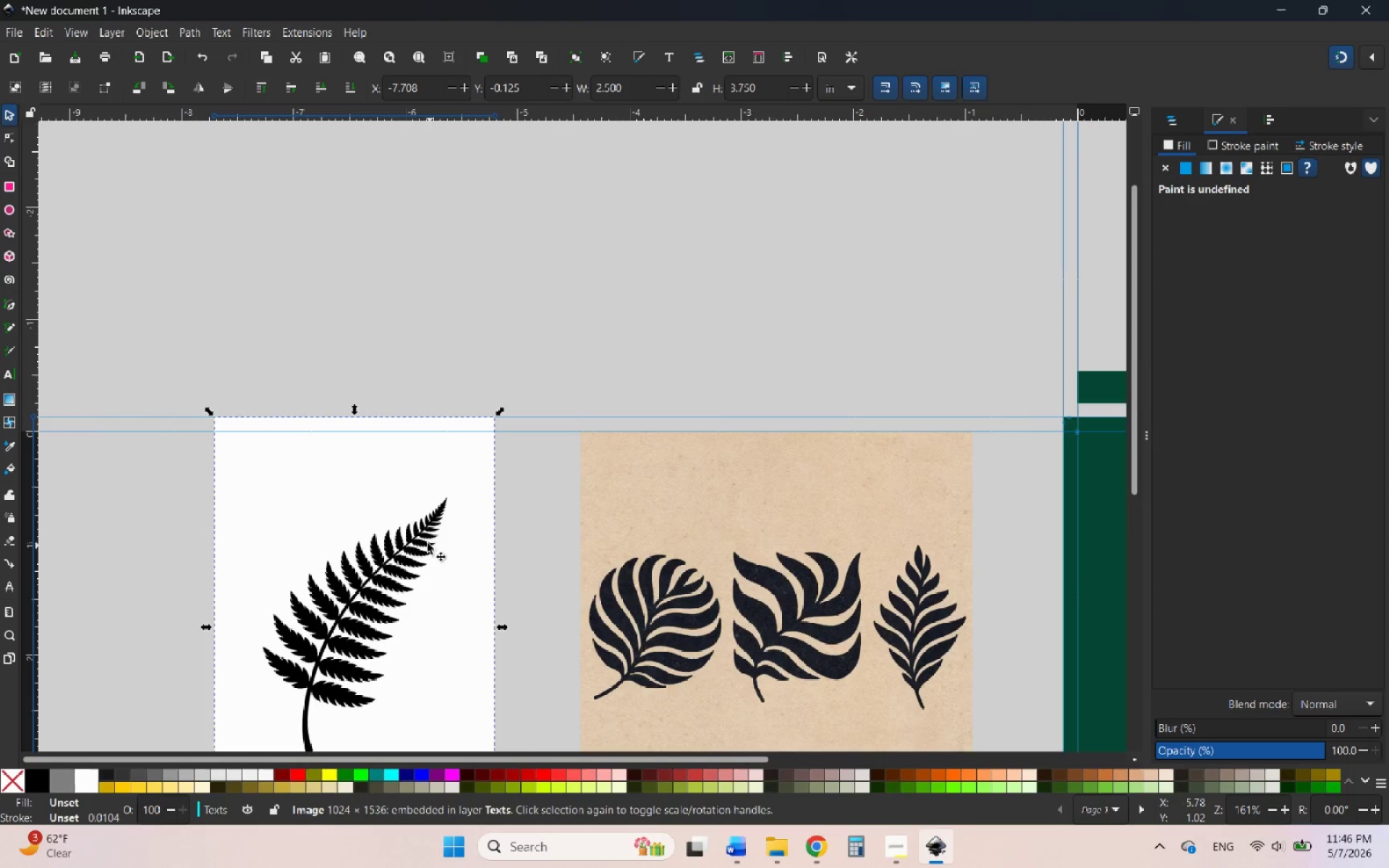 
left_click_drag(start_coordinate=[422, 538], to_coordinate=[451, 544])
 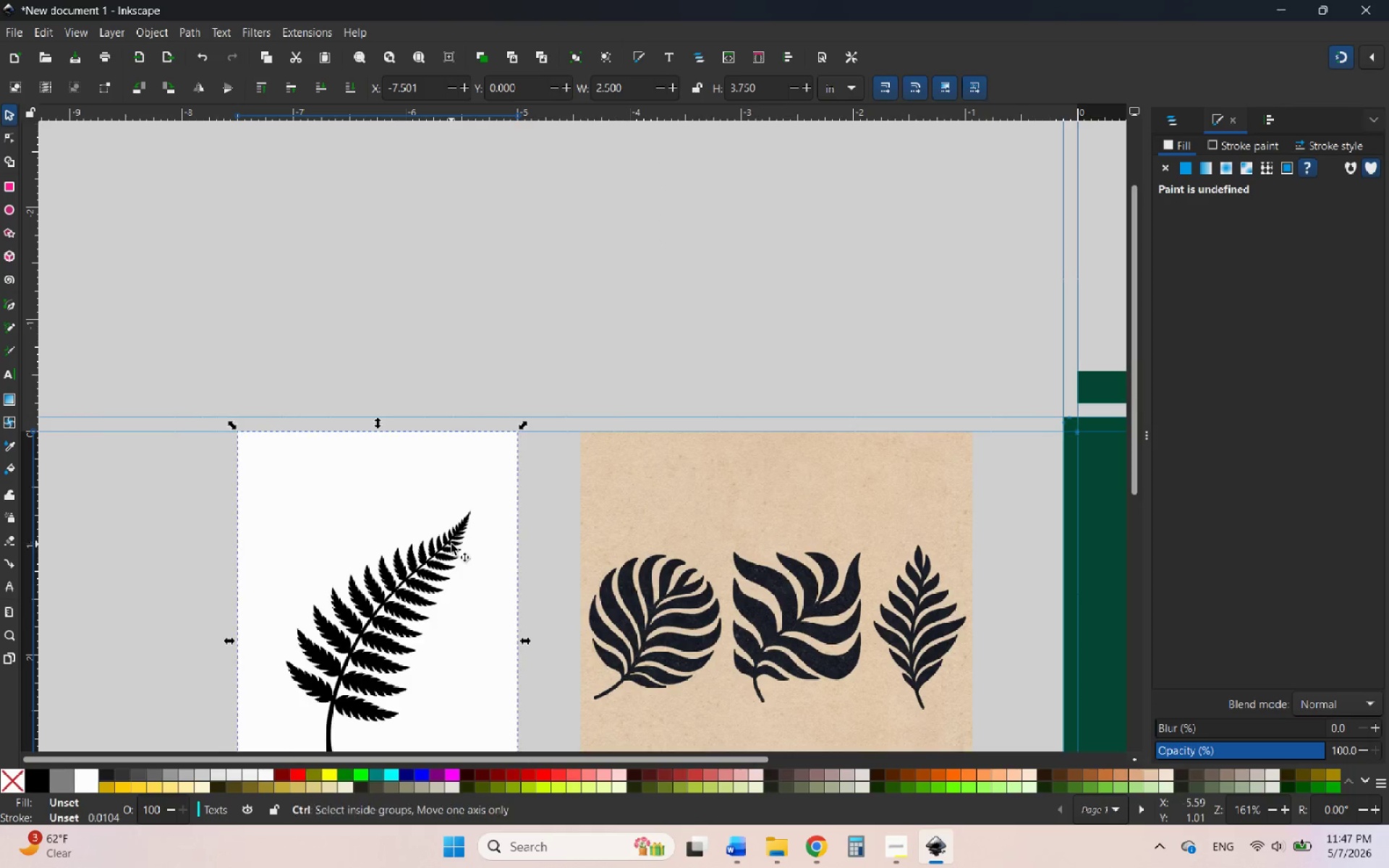 
hold_key(key=ControlLeft, duration=1.55)
scroll: coordinate [518, 473], scroll_direction: down, amount: 3.0
 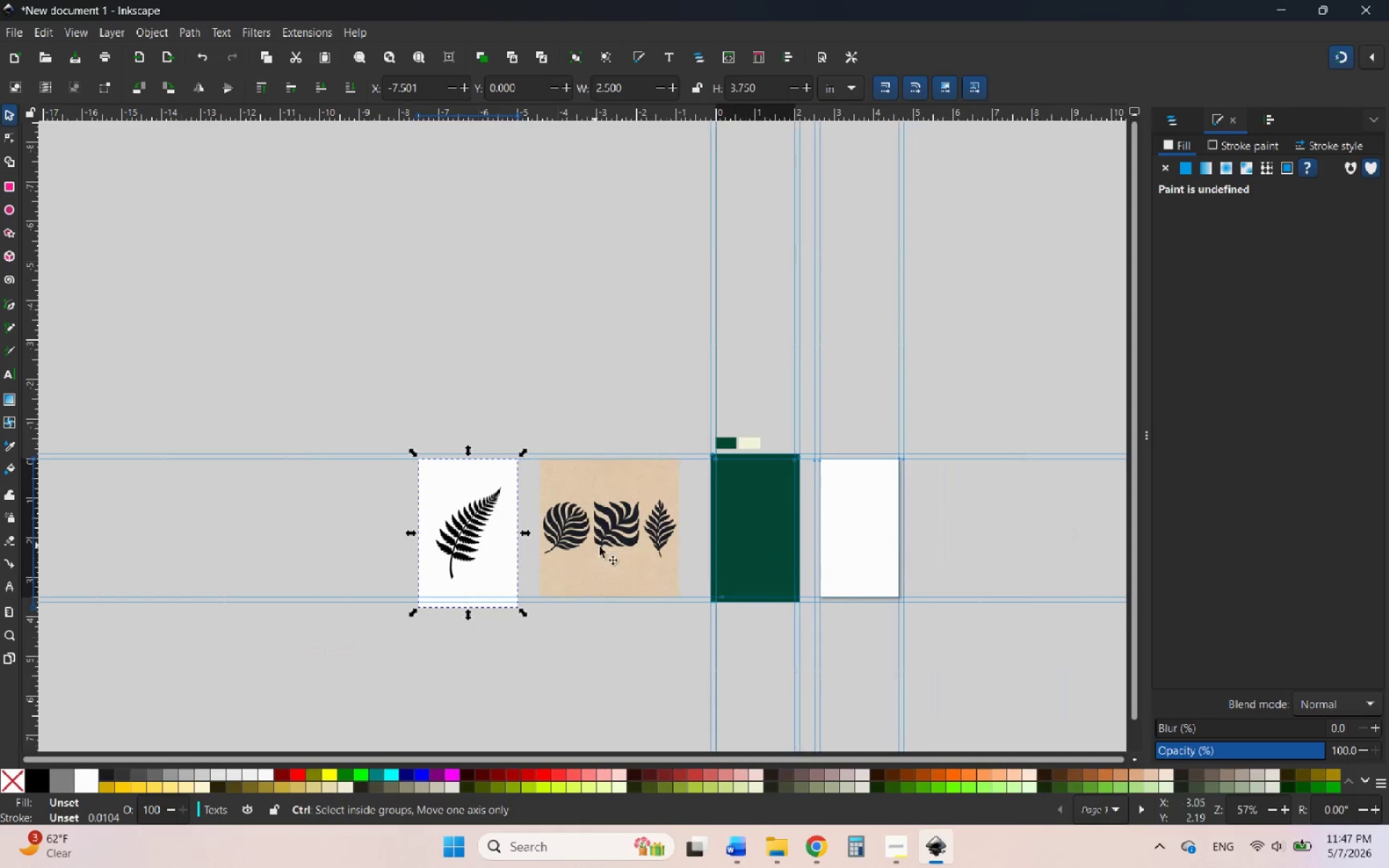 
scroll: coordinate [624, 567], scroll_direction: up, amount: 2.0
 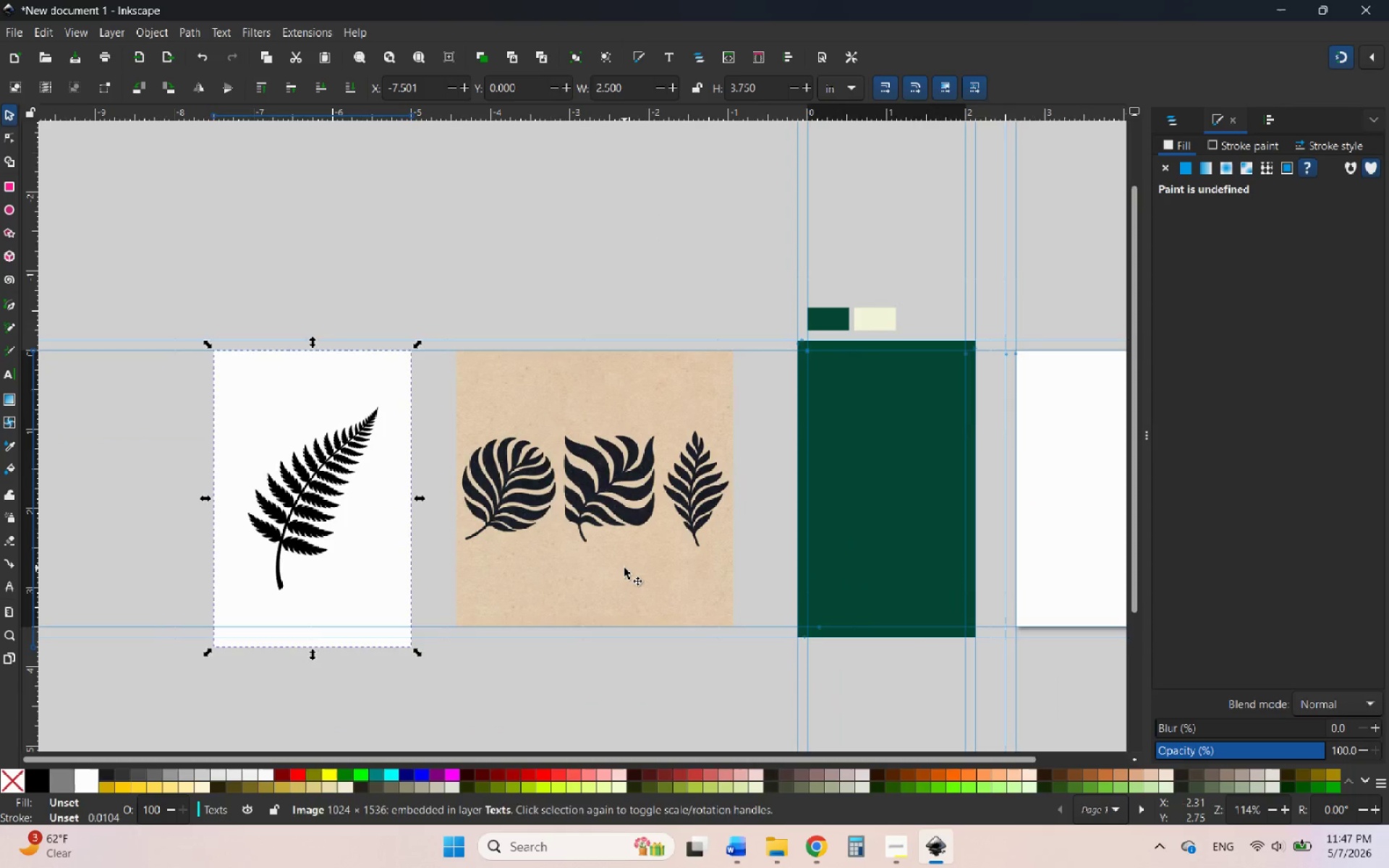 
hold_key(key=ShiftLeft, duration=0.7)
left_click([620, 561])
 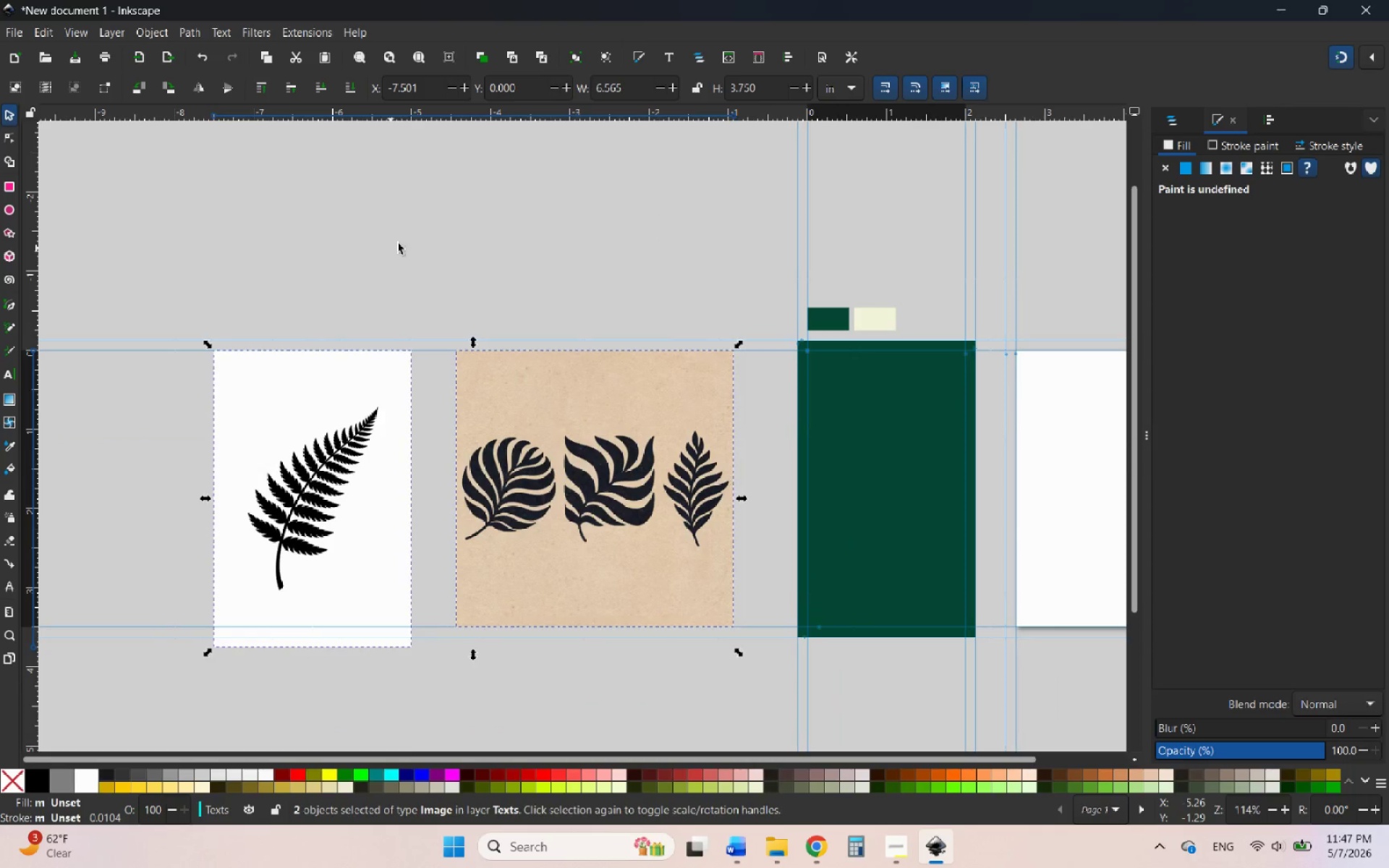 
wait(5.11)
 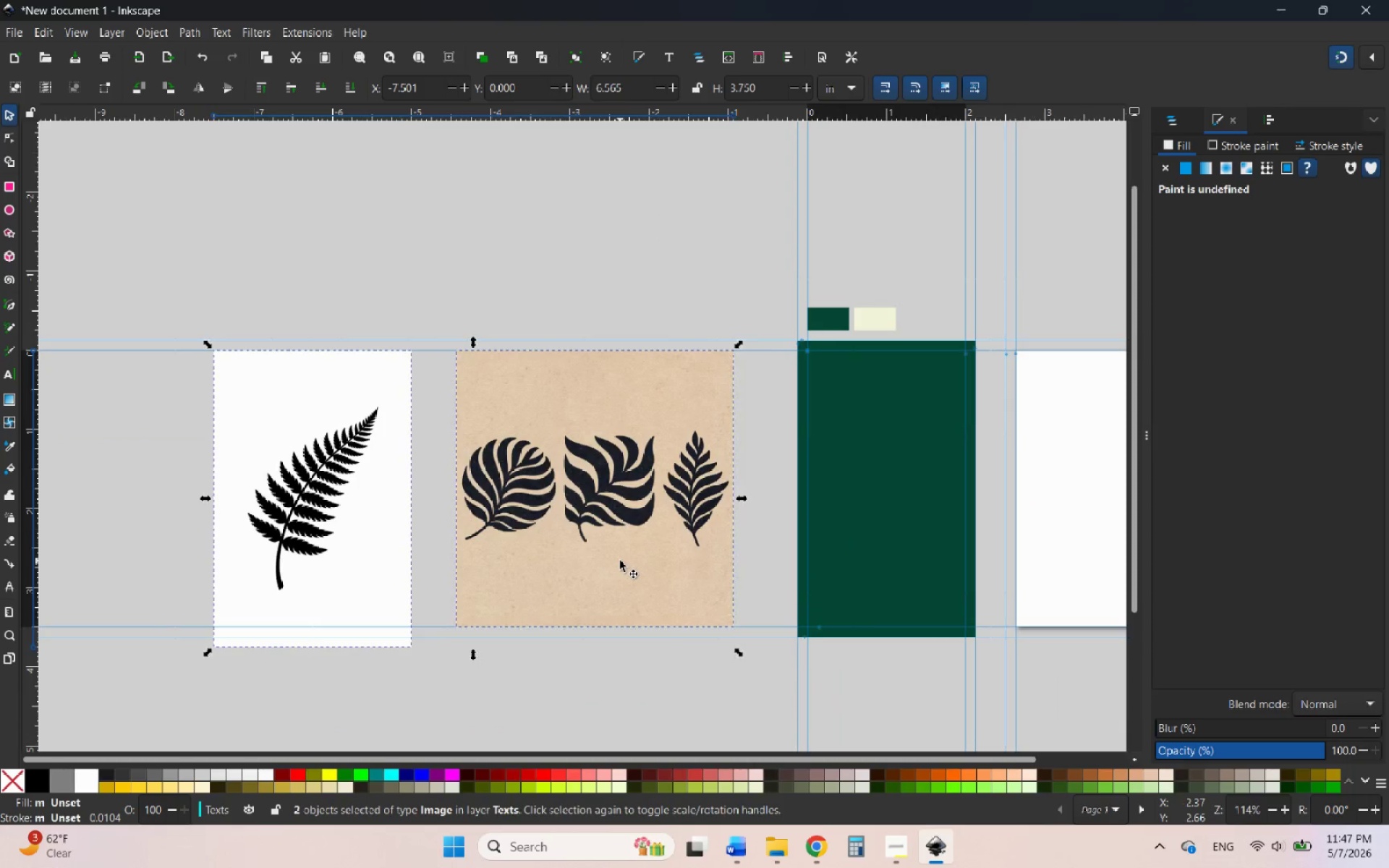 
left_click([291, 38])
 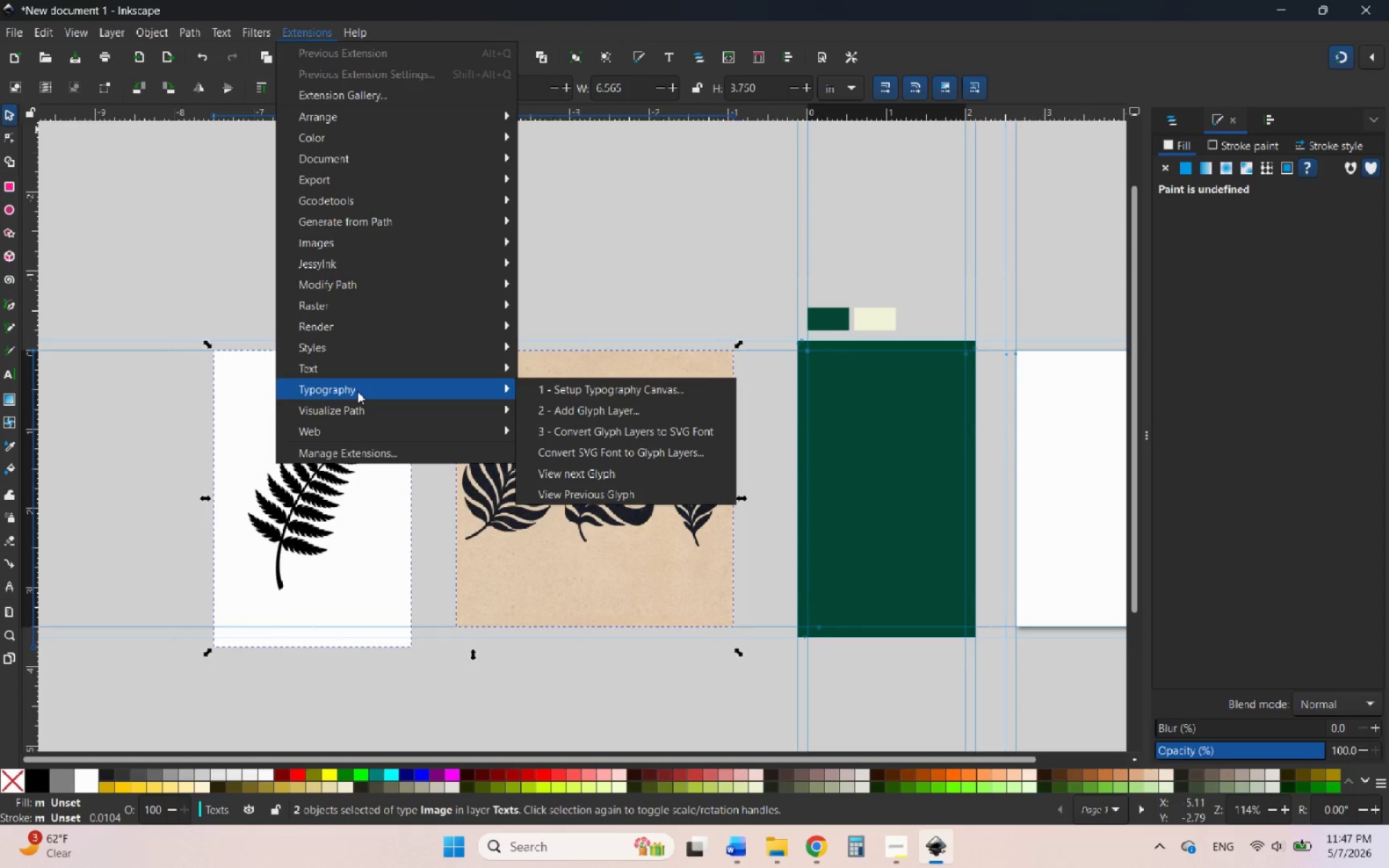 
wait(5.51)
 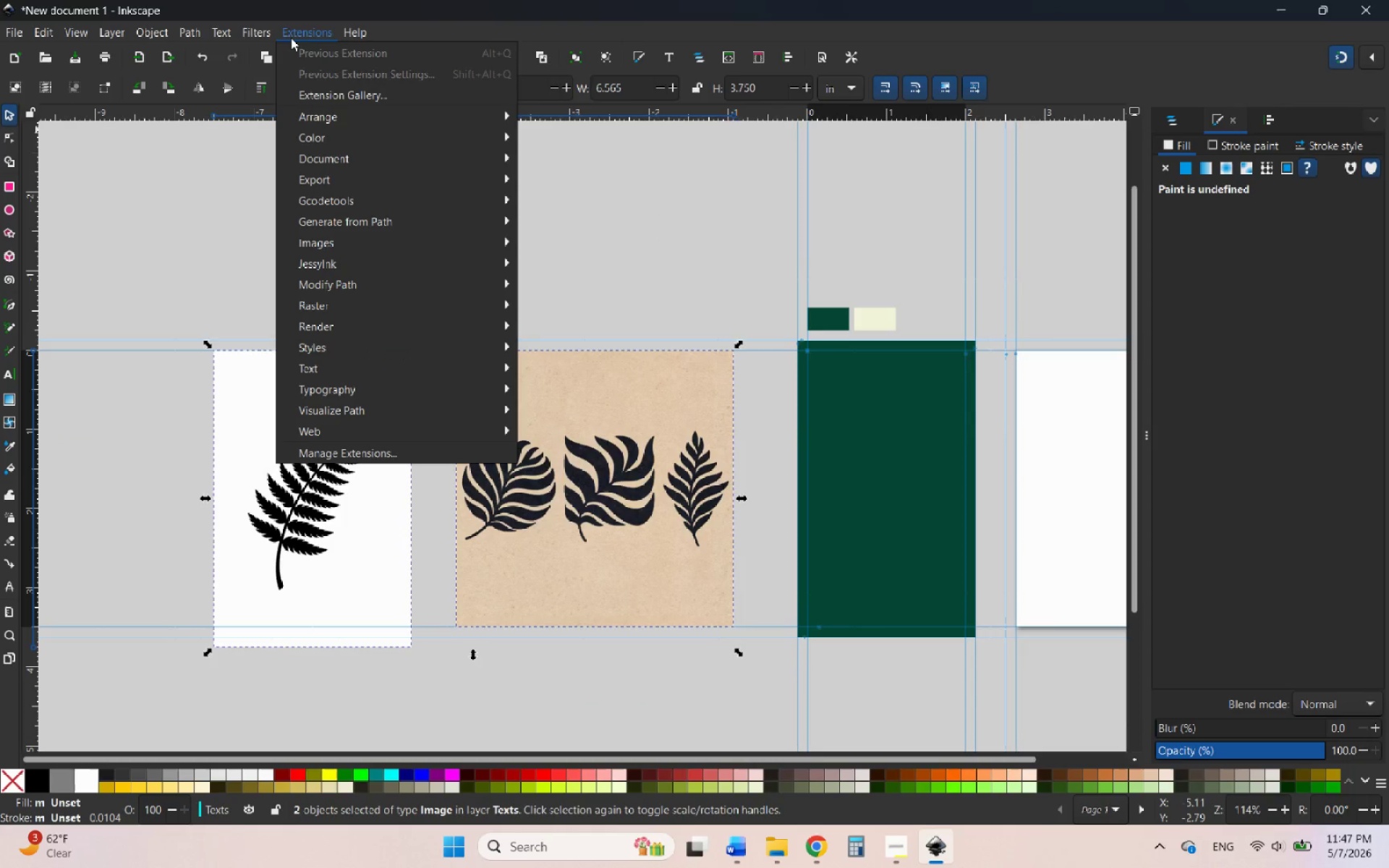 
mouse_move([229, 44])
 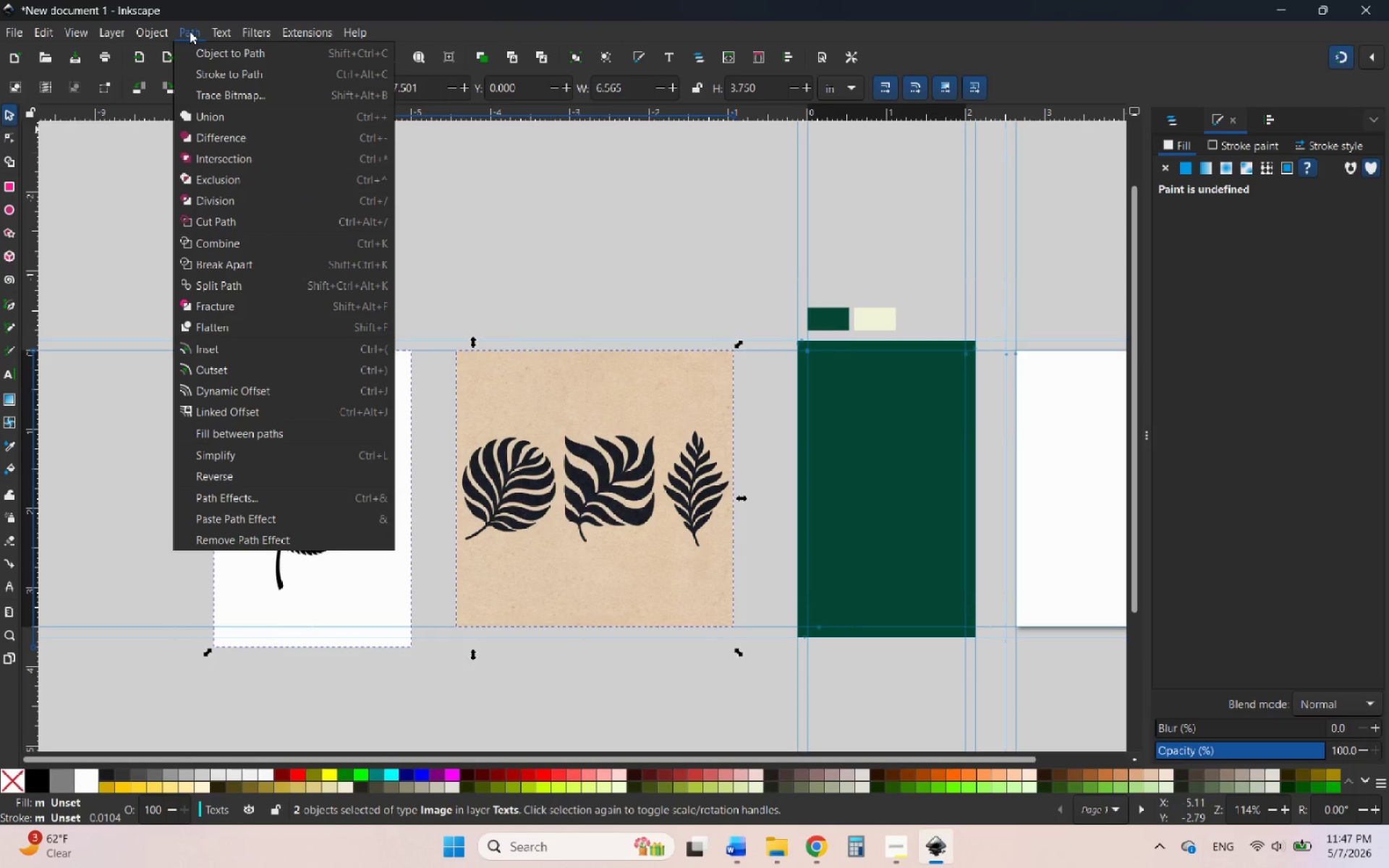 
wait(9.92)
 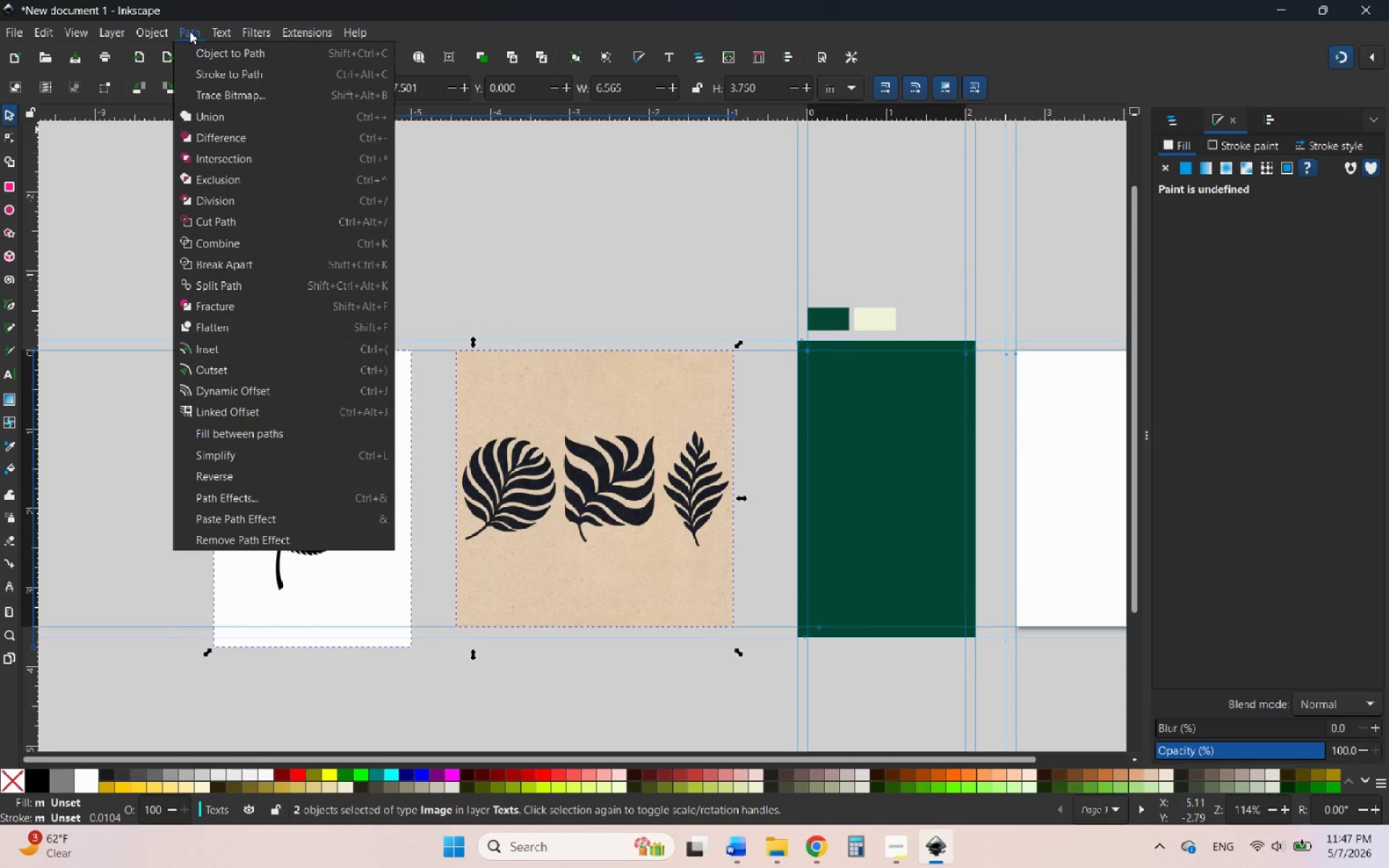 
left_click([420, 378])
 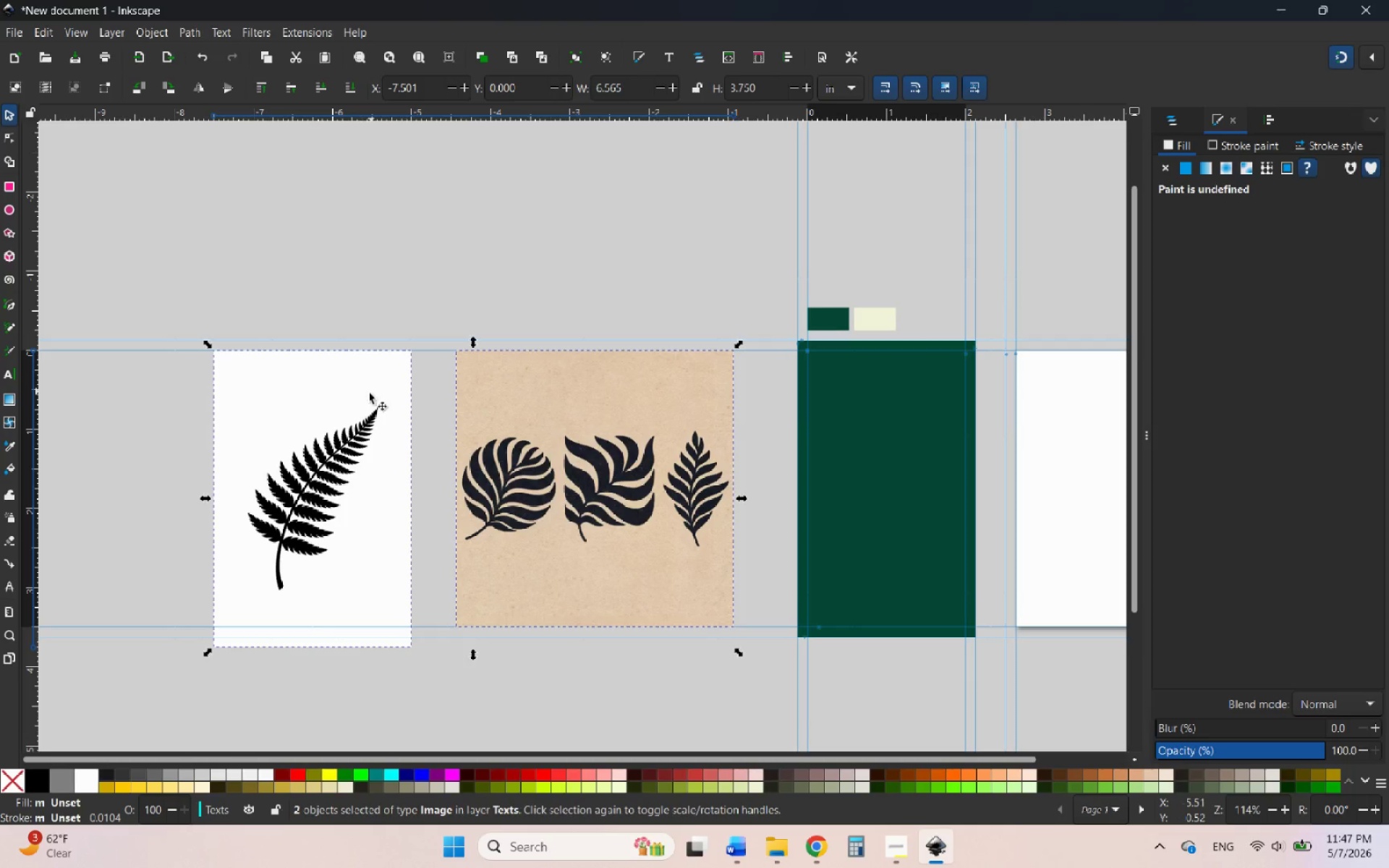 
left_click([369, 393])
 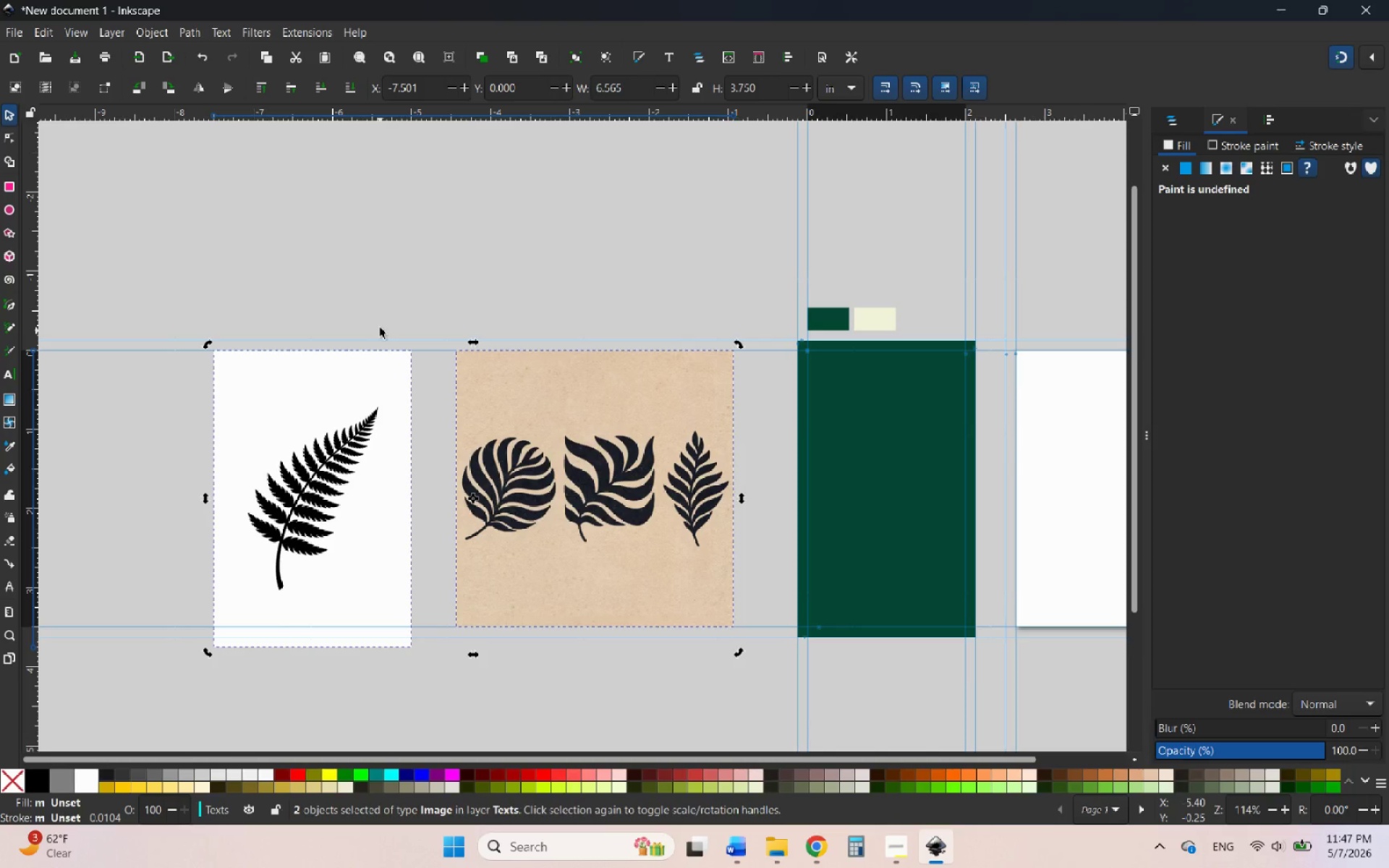 
left_click([380, 324])
 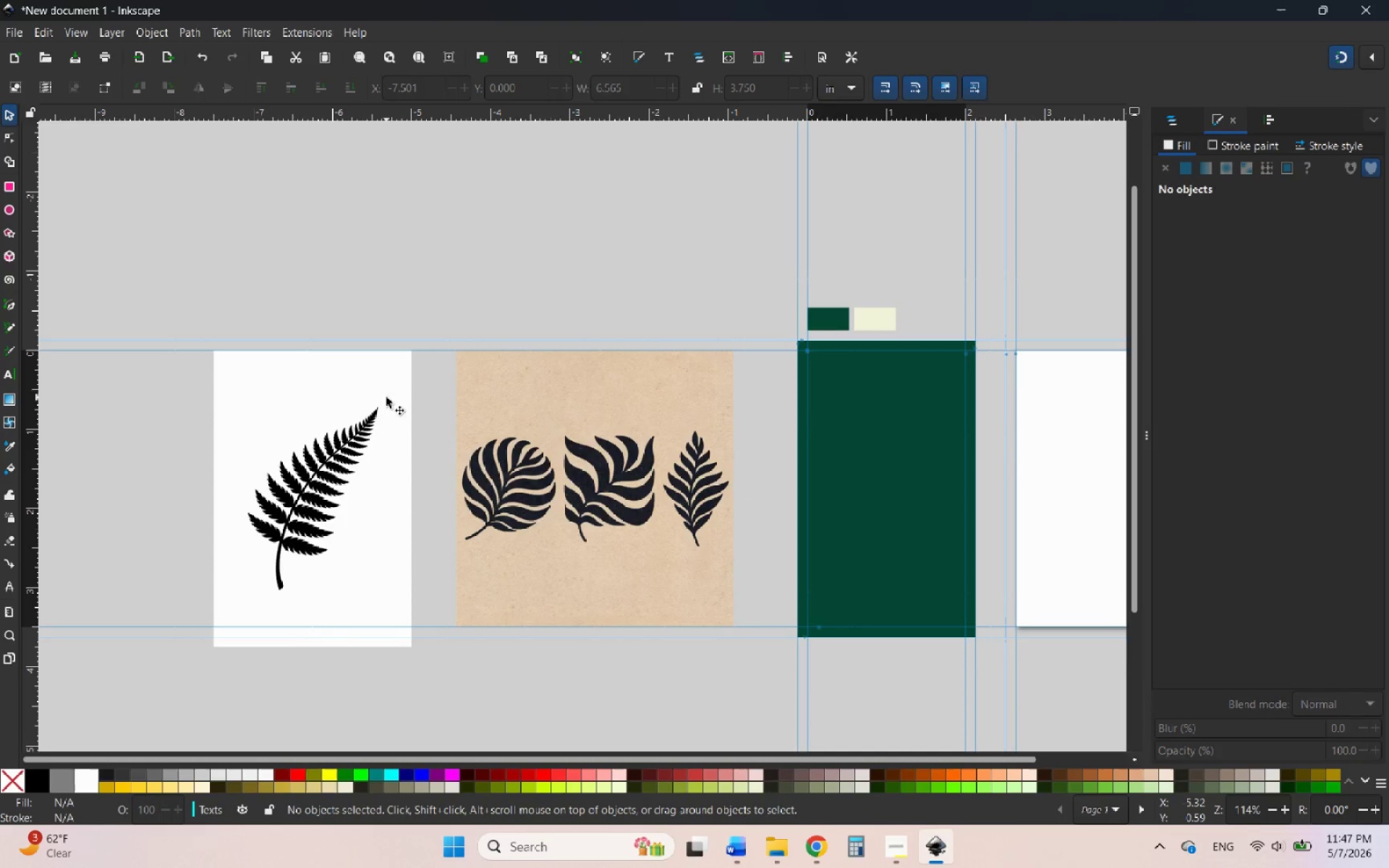 
left_click([386, 401])
 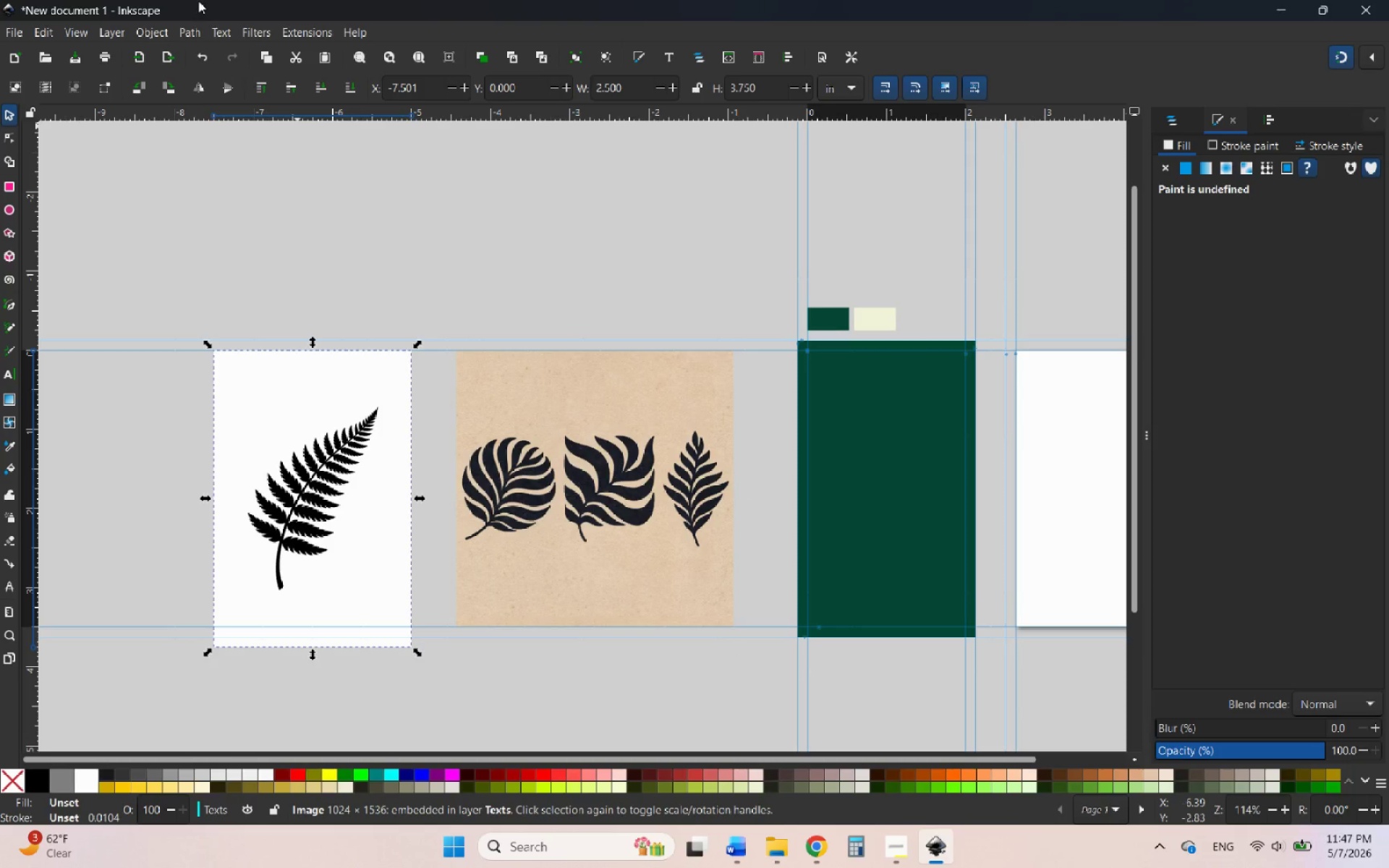 
left_click([196, 42])
 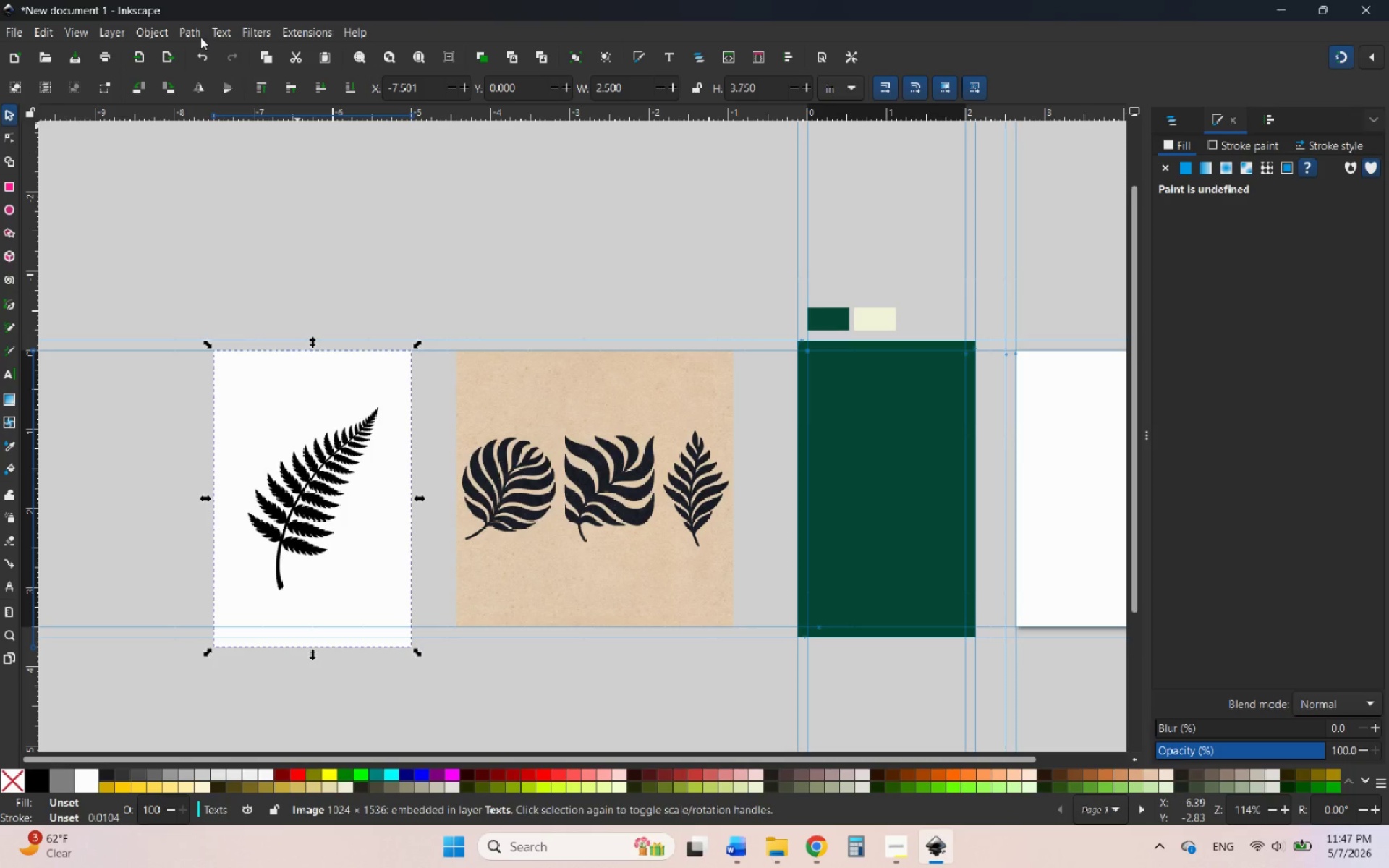 
left_click([184, 35])
 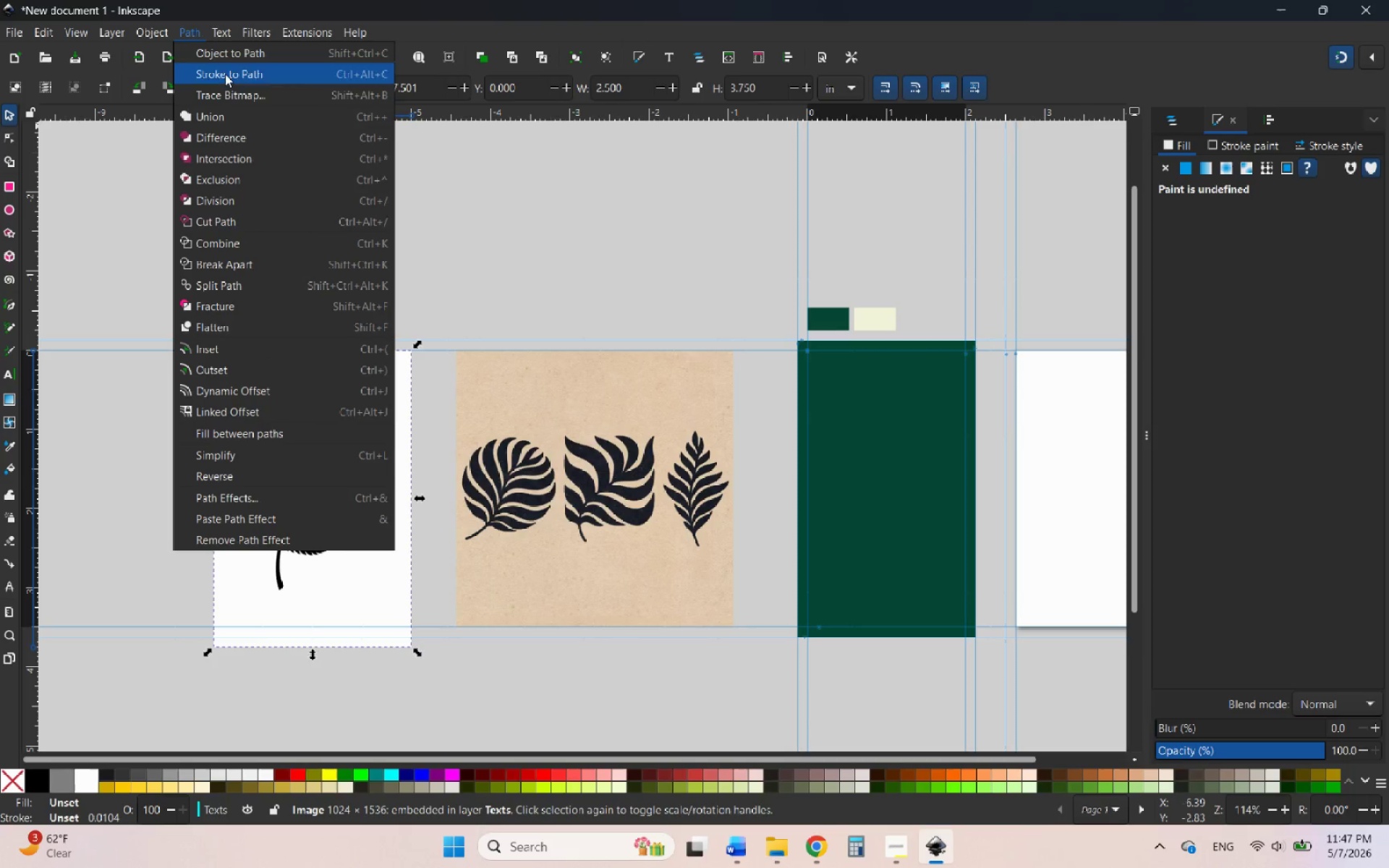 
left_click([237, 89])
 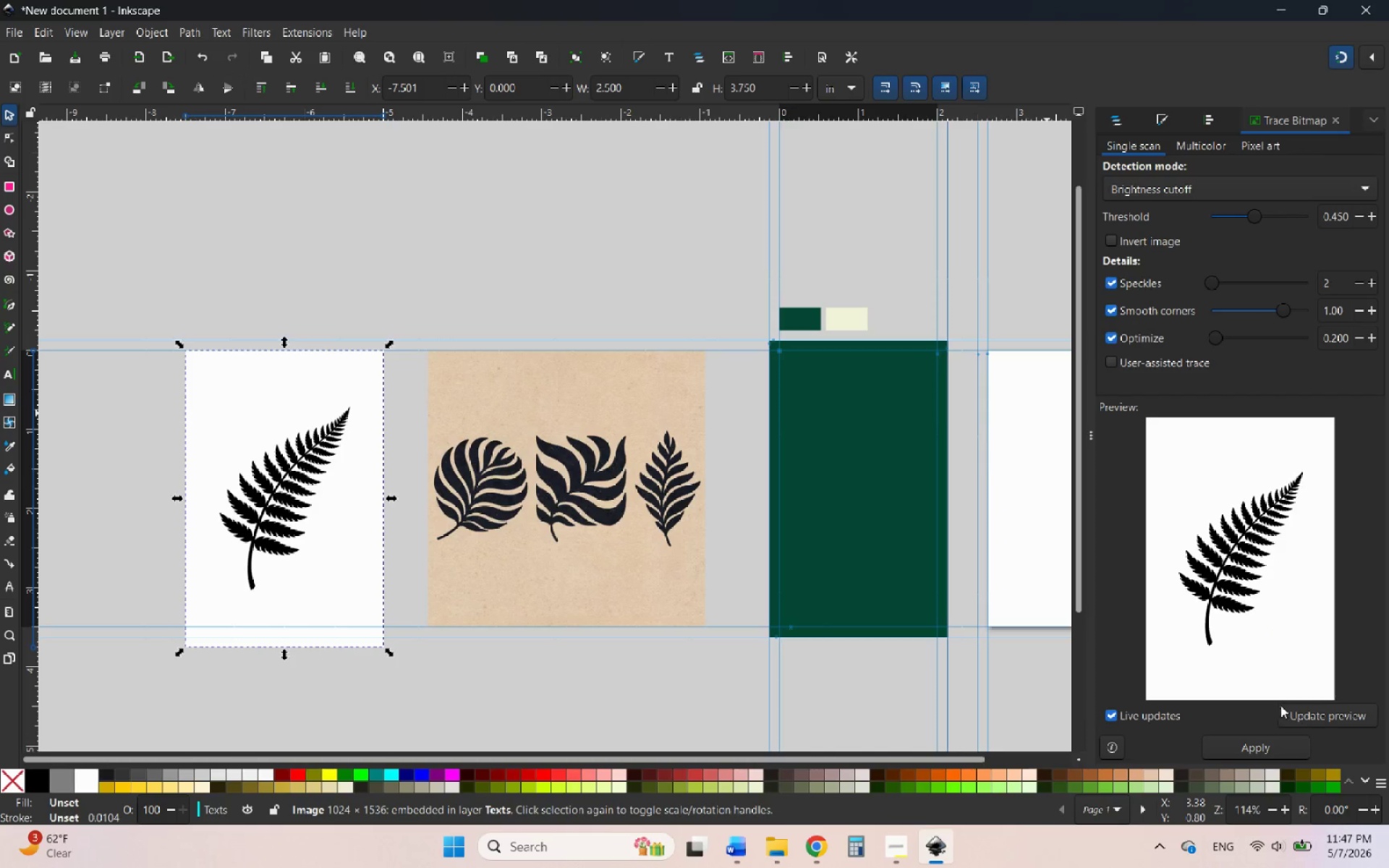 
left_click([1250, 748])
 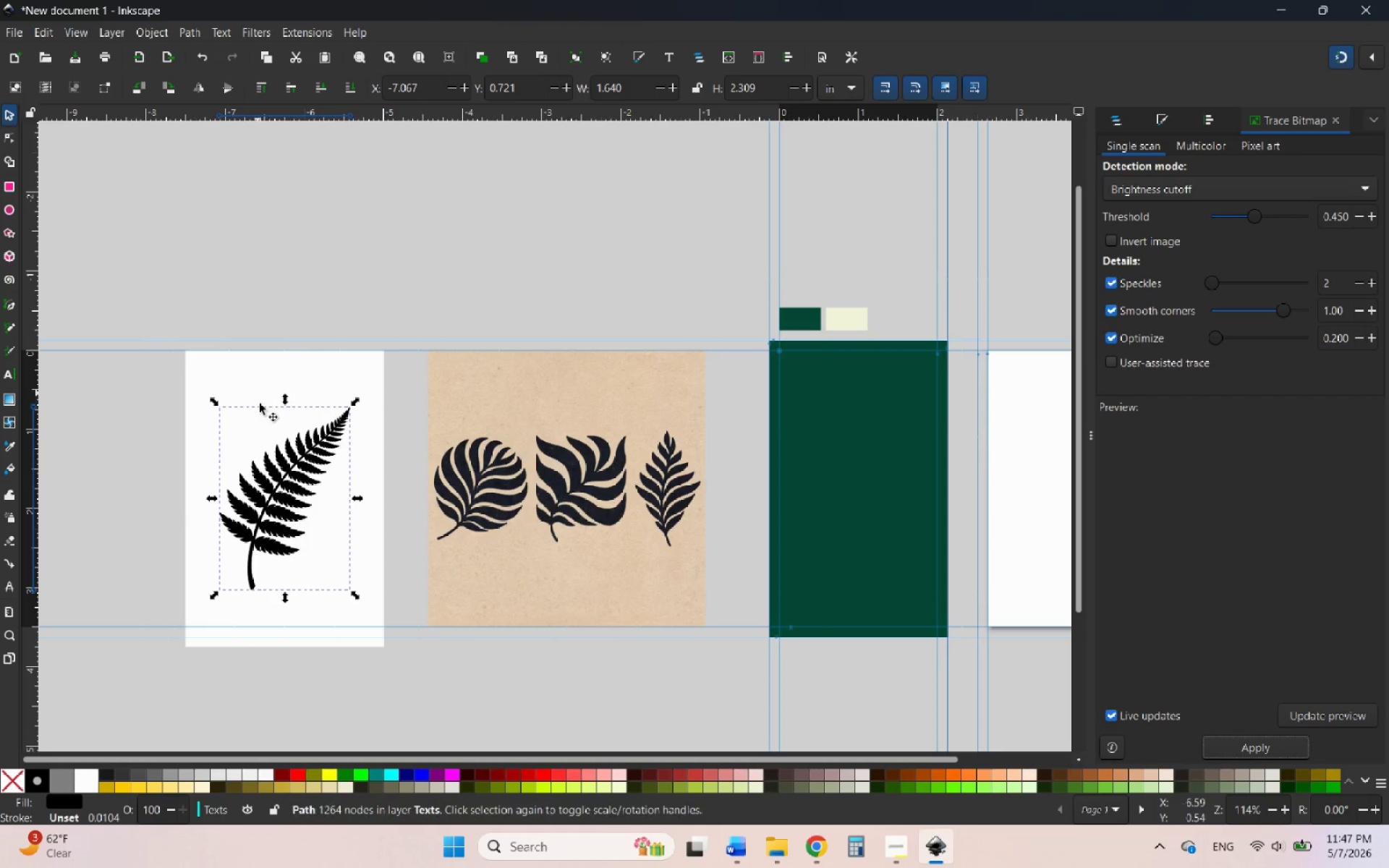 
left_click_drag(start_coordinate=[289, 456], to_coordinate=[119, 450])
 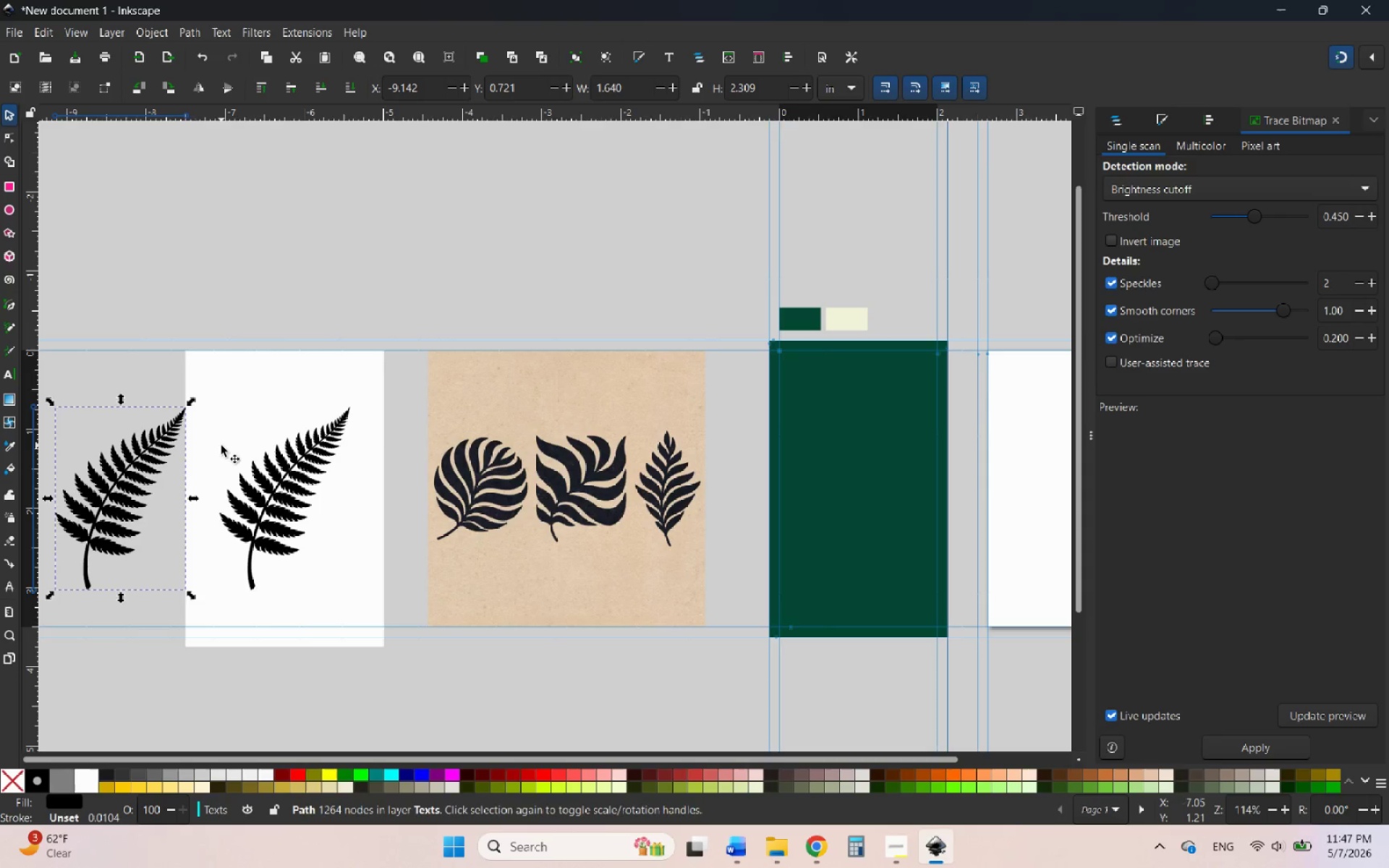 
hold_key(key=ControlLeft, duration=0.88)
 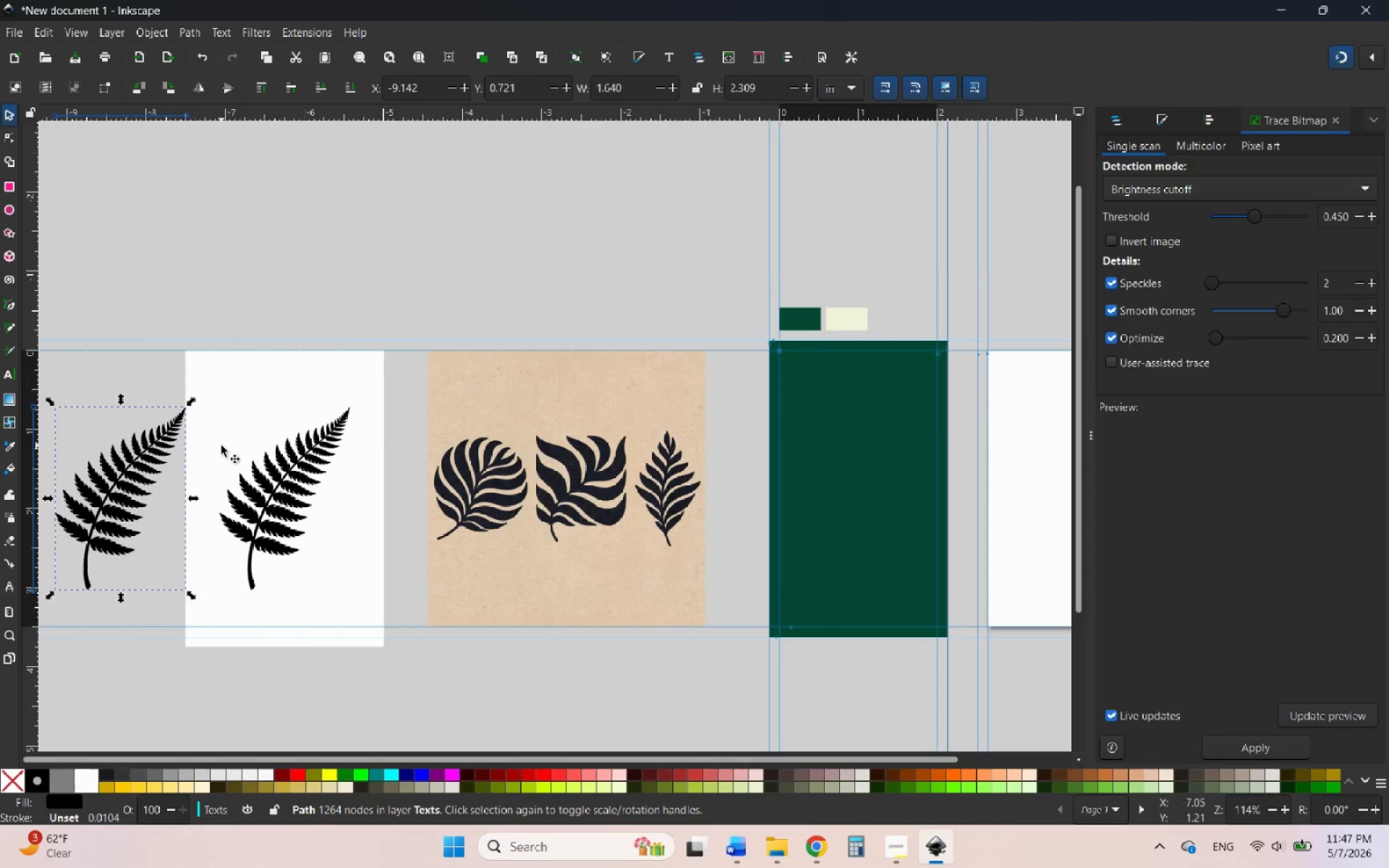 
left_click([221, 446])
 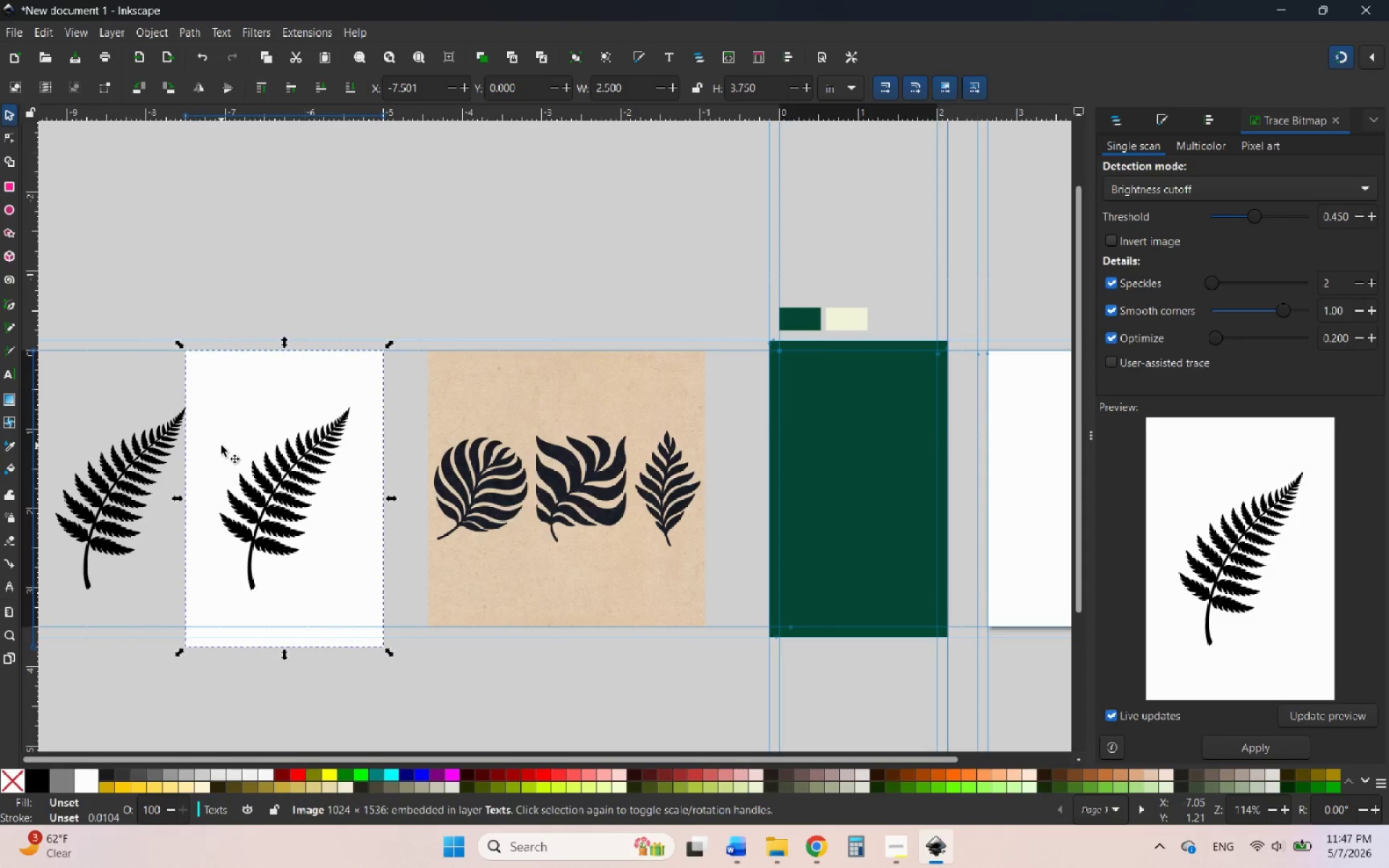 
key(Delete)
 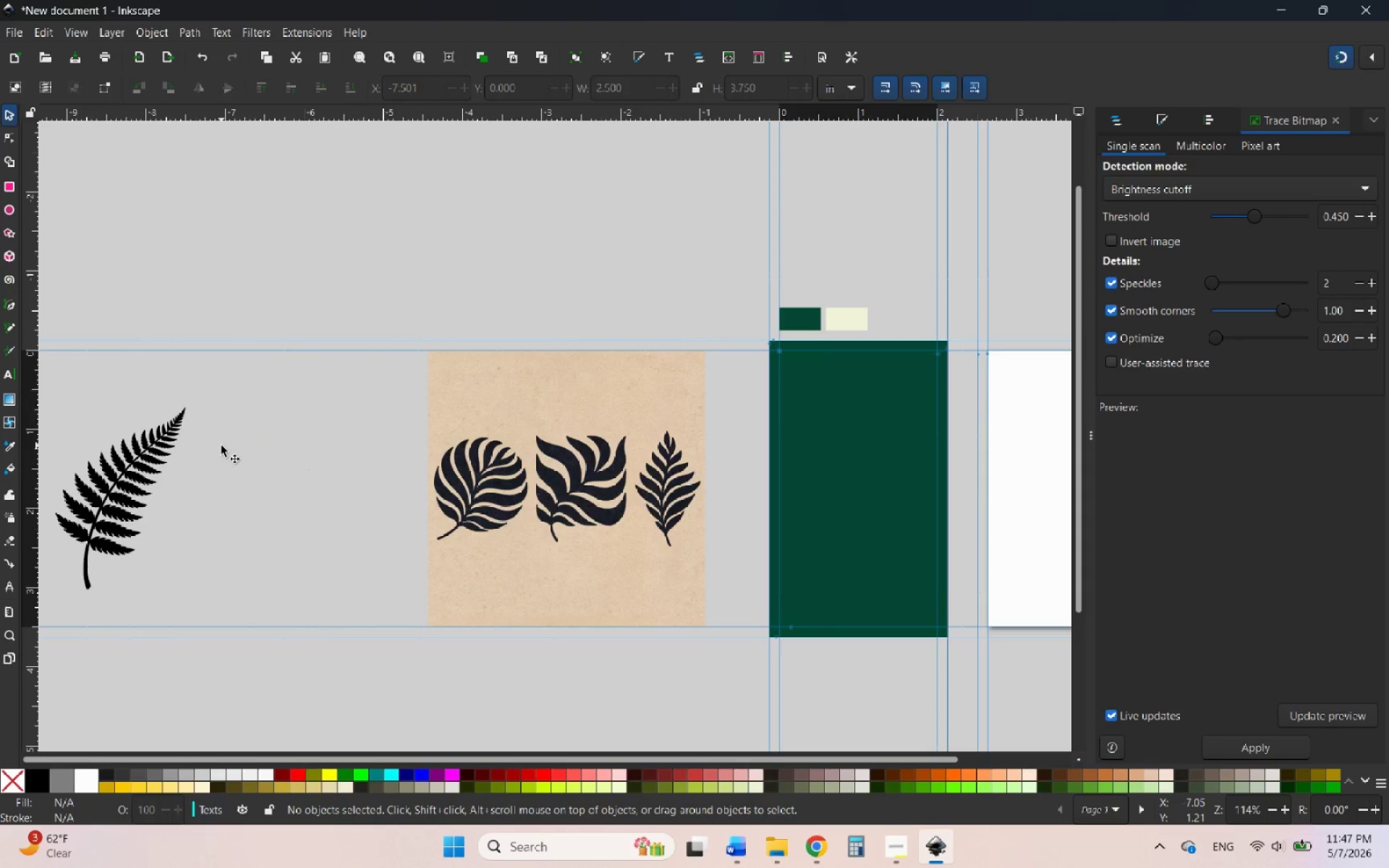 
hold_key(key=ControlLeft, duration=4.11)
scroll: coordinate [394, 343], scroll_direction: up, amount: 8.0
 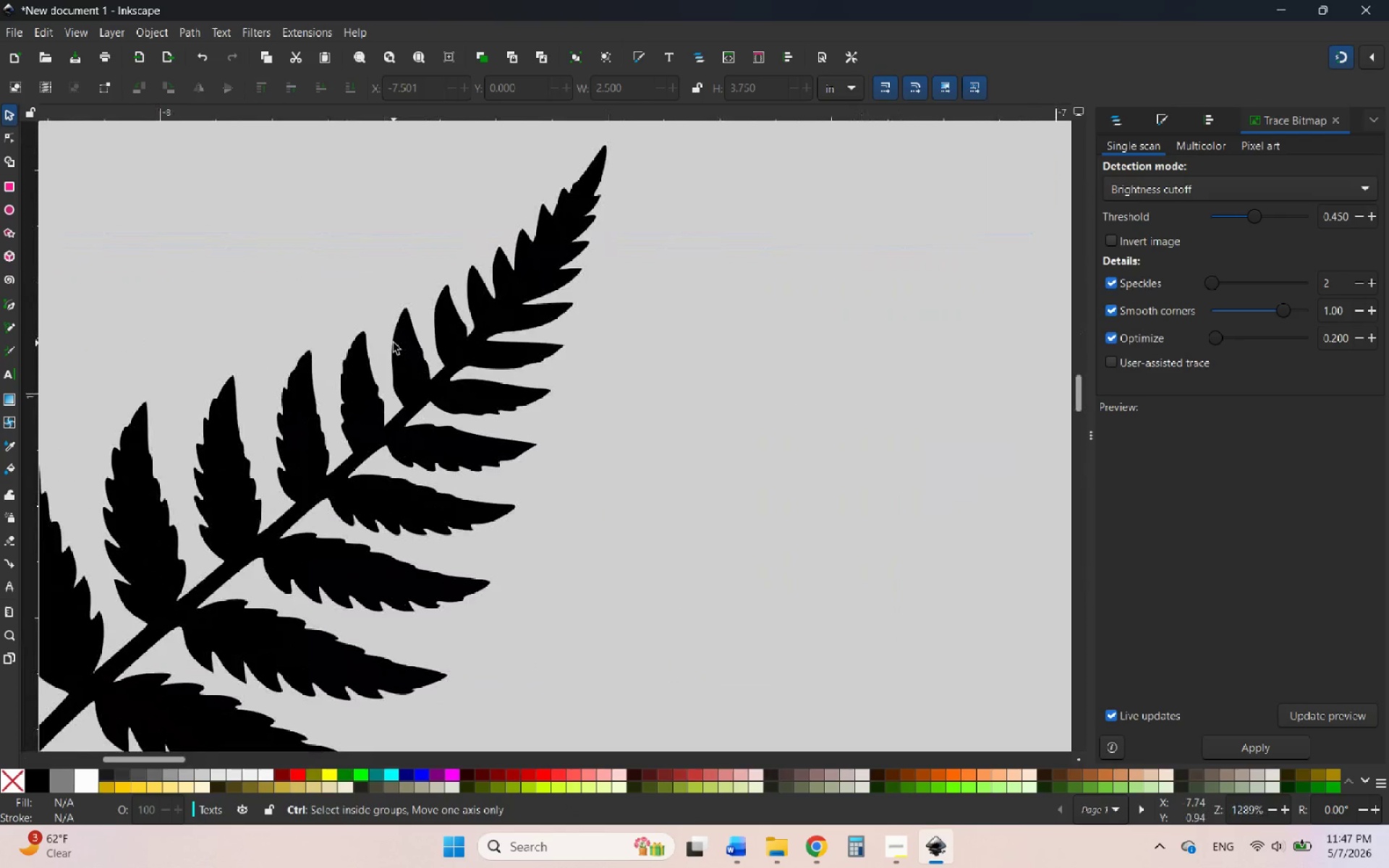 
scroll: coordinate [394, 343], scroll_direction: down, amount: 5.0
 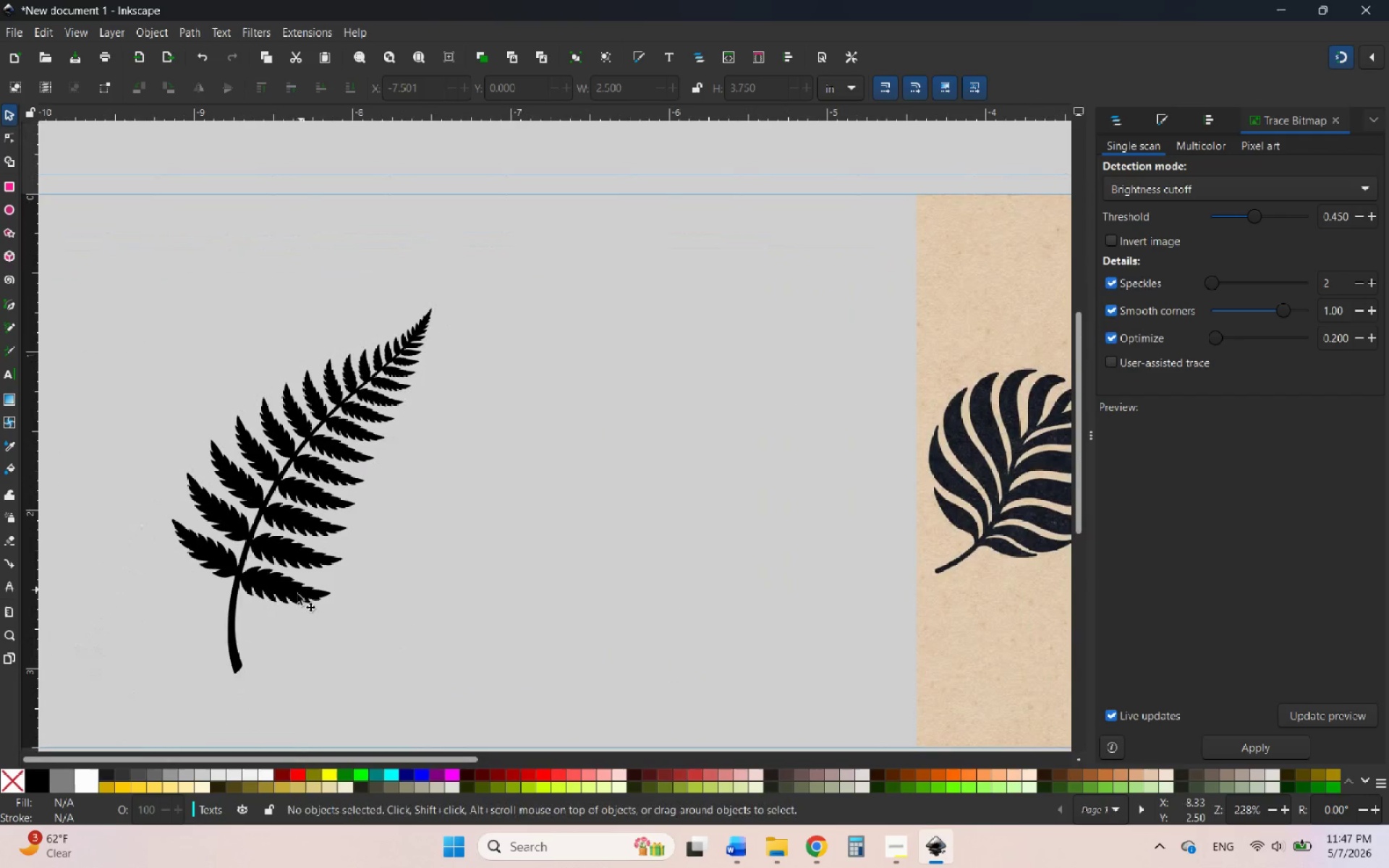 
left_click_drag(start_coordinate=[282, 600], to_coordinate=[631, 623])
 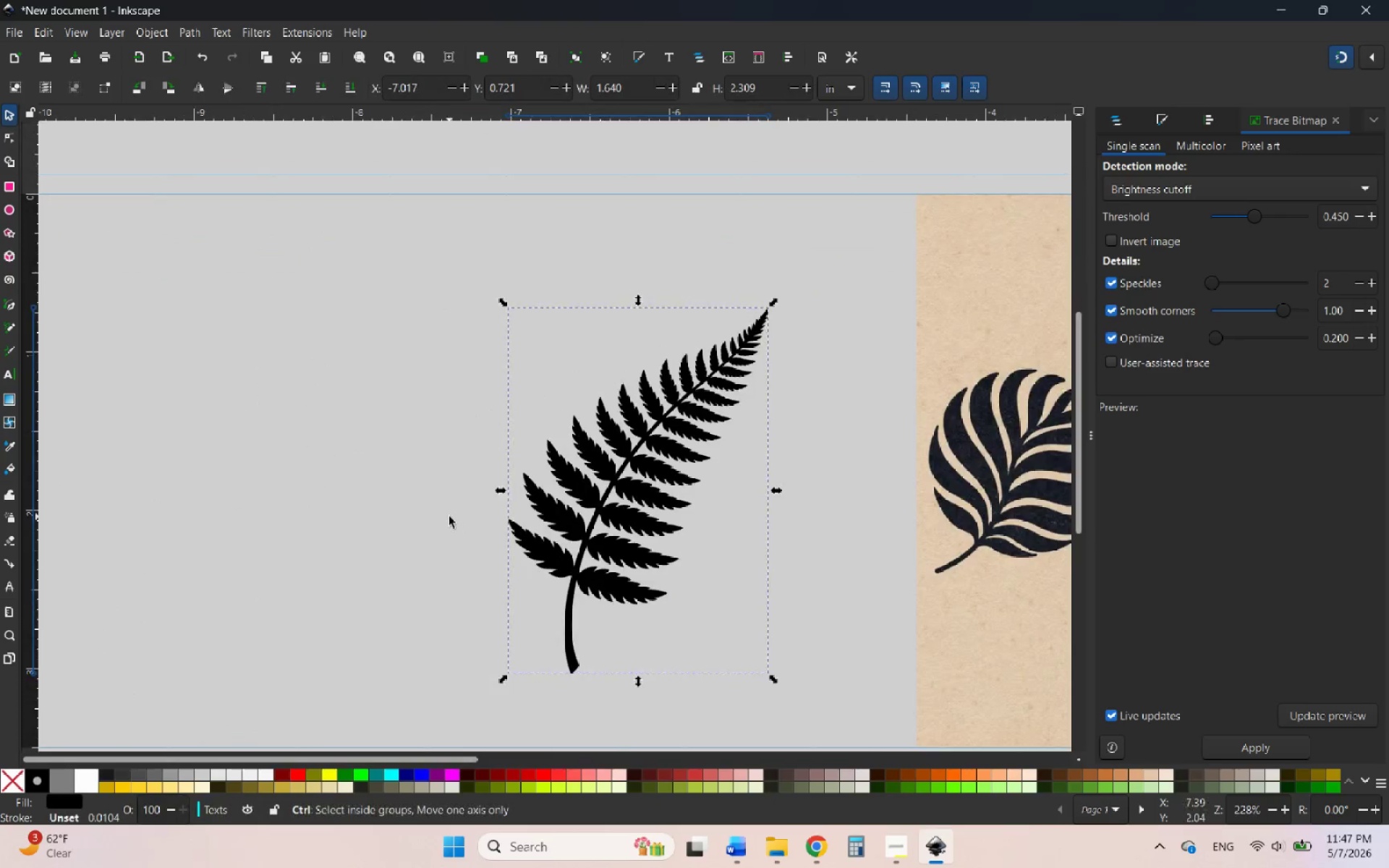 
hold_key(key=ControlLeft, duration=1.17)
 